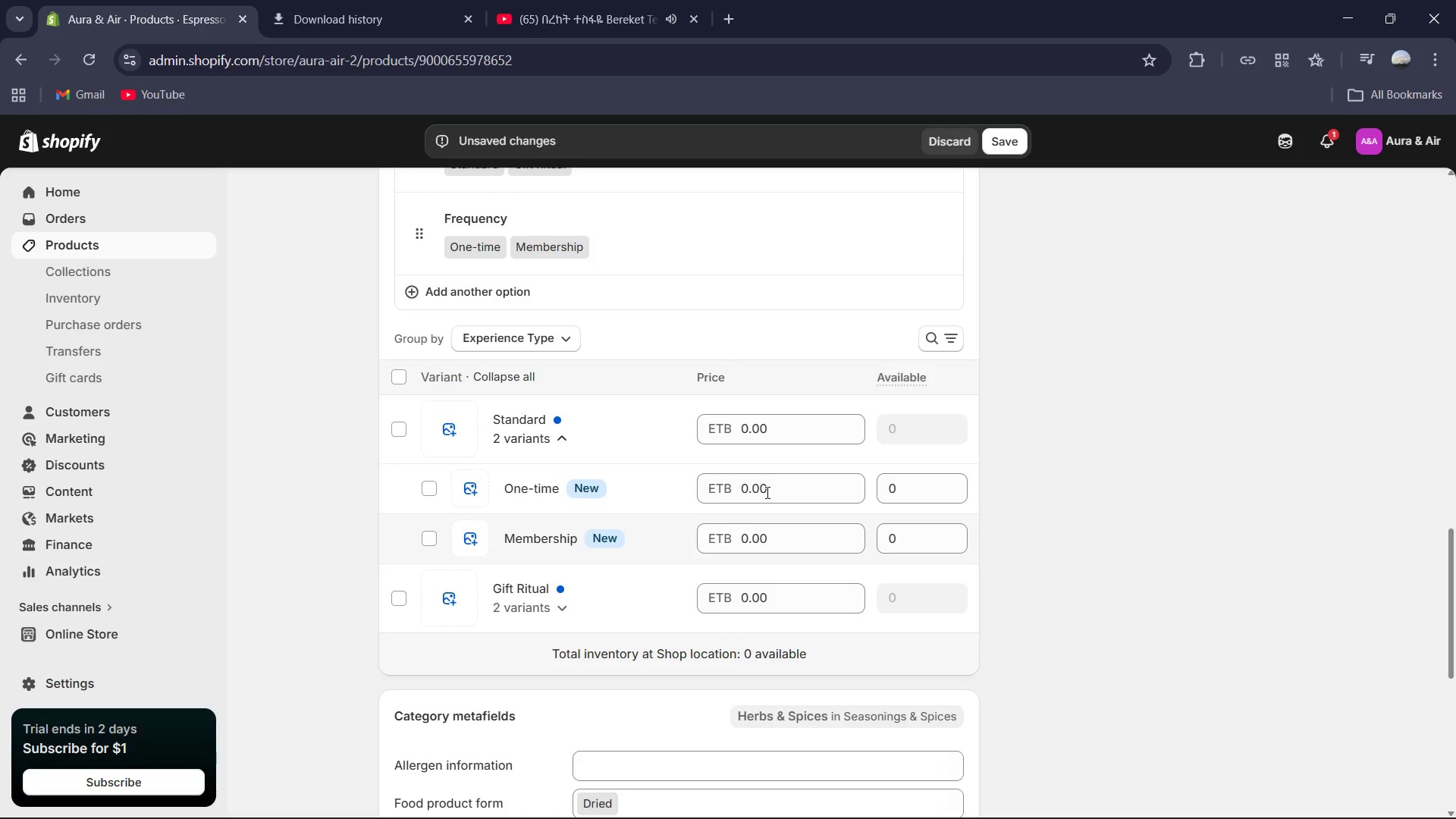 
left_click([766, 492])
 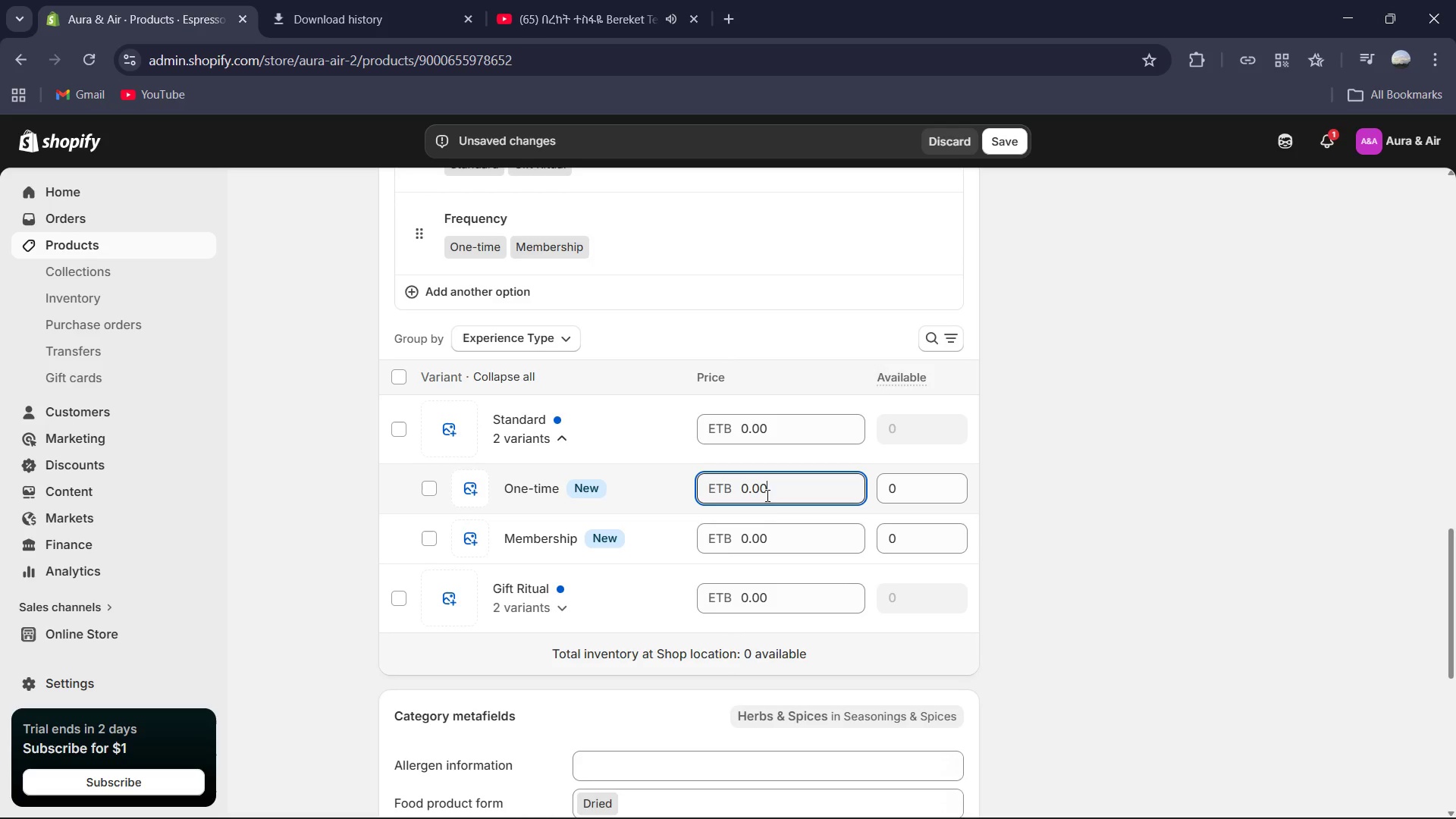 
key(Control+A)
 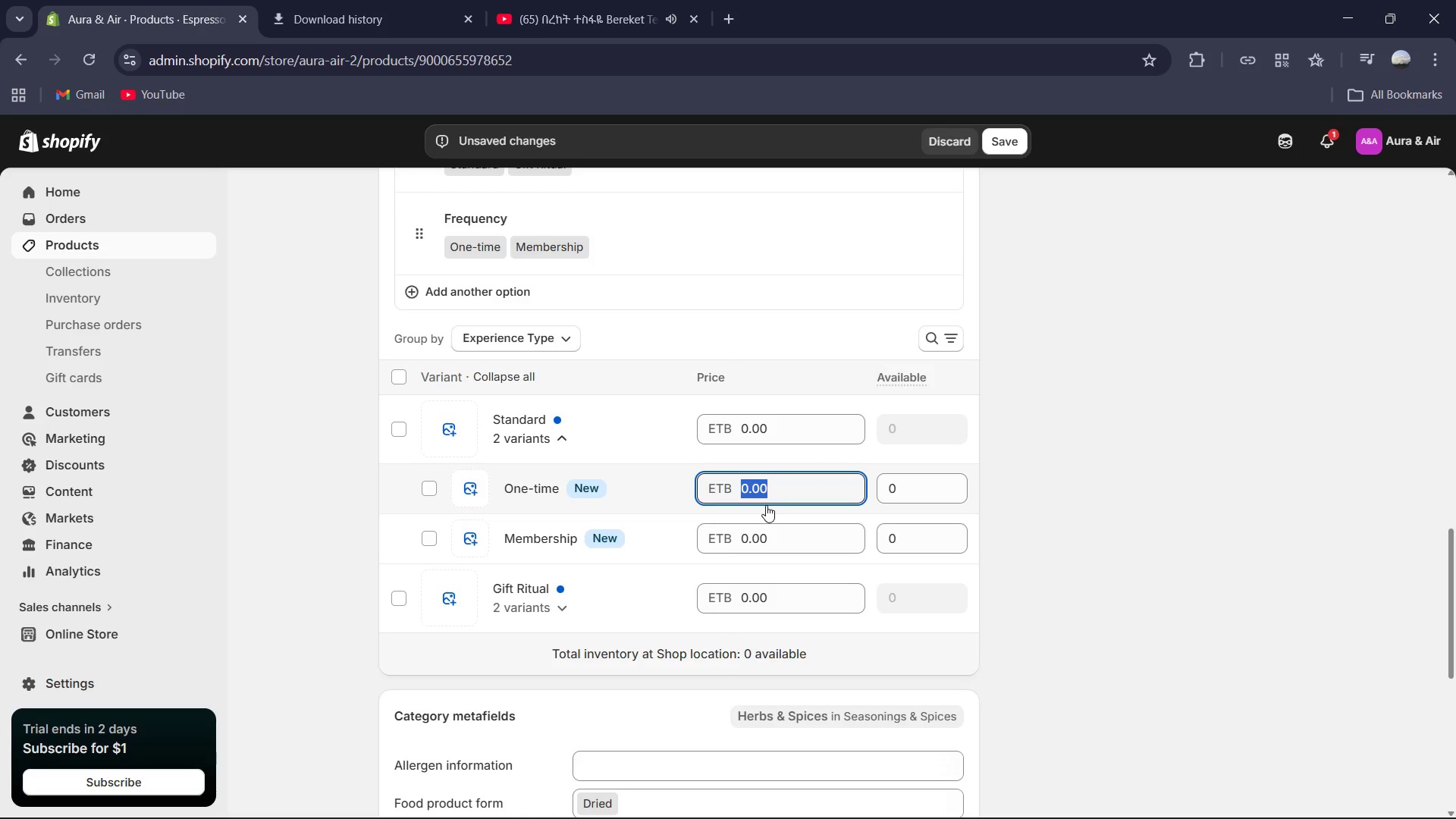 
key(Numpad5)
 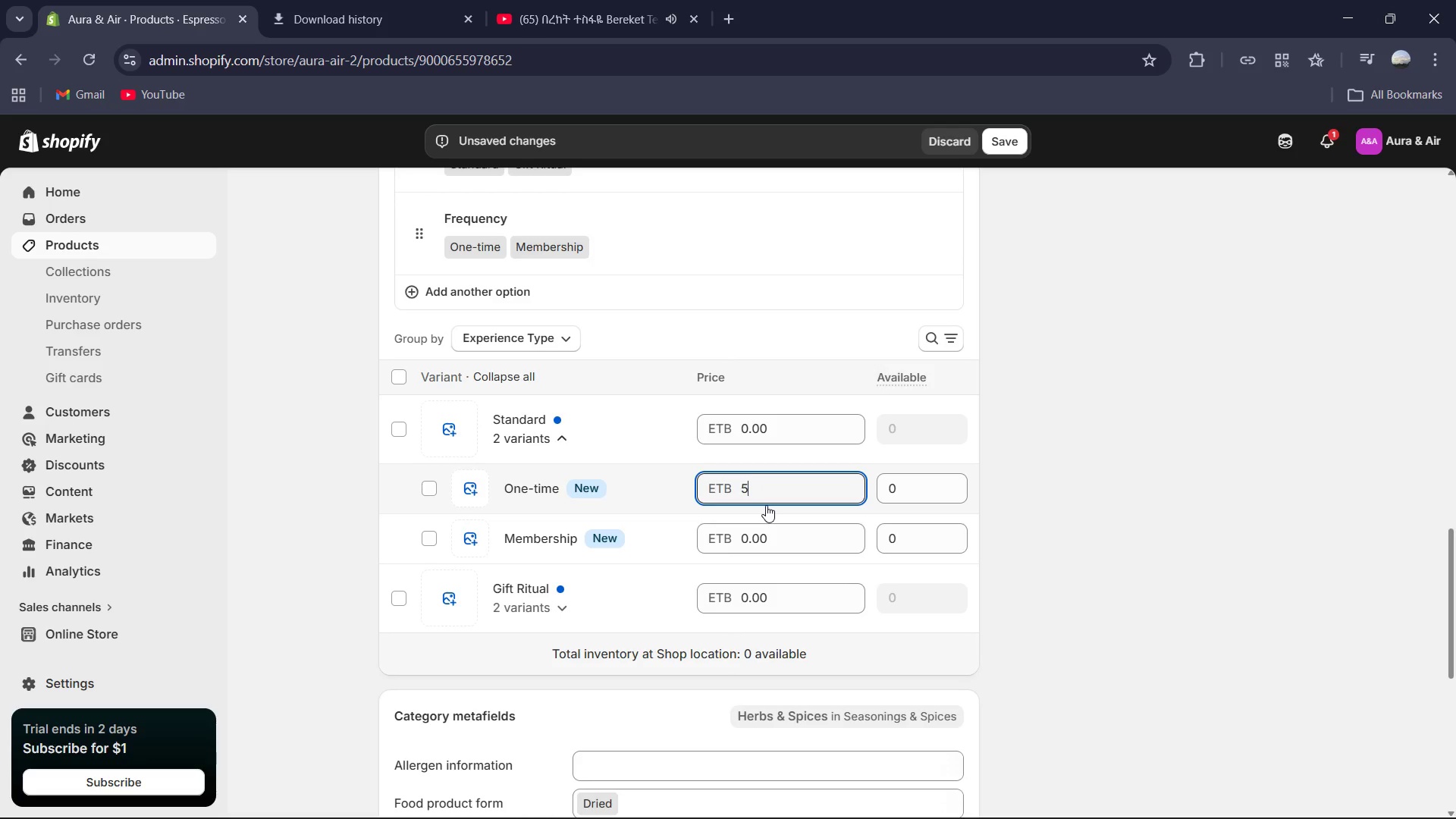 
key(Numpad0)
 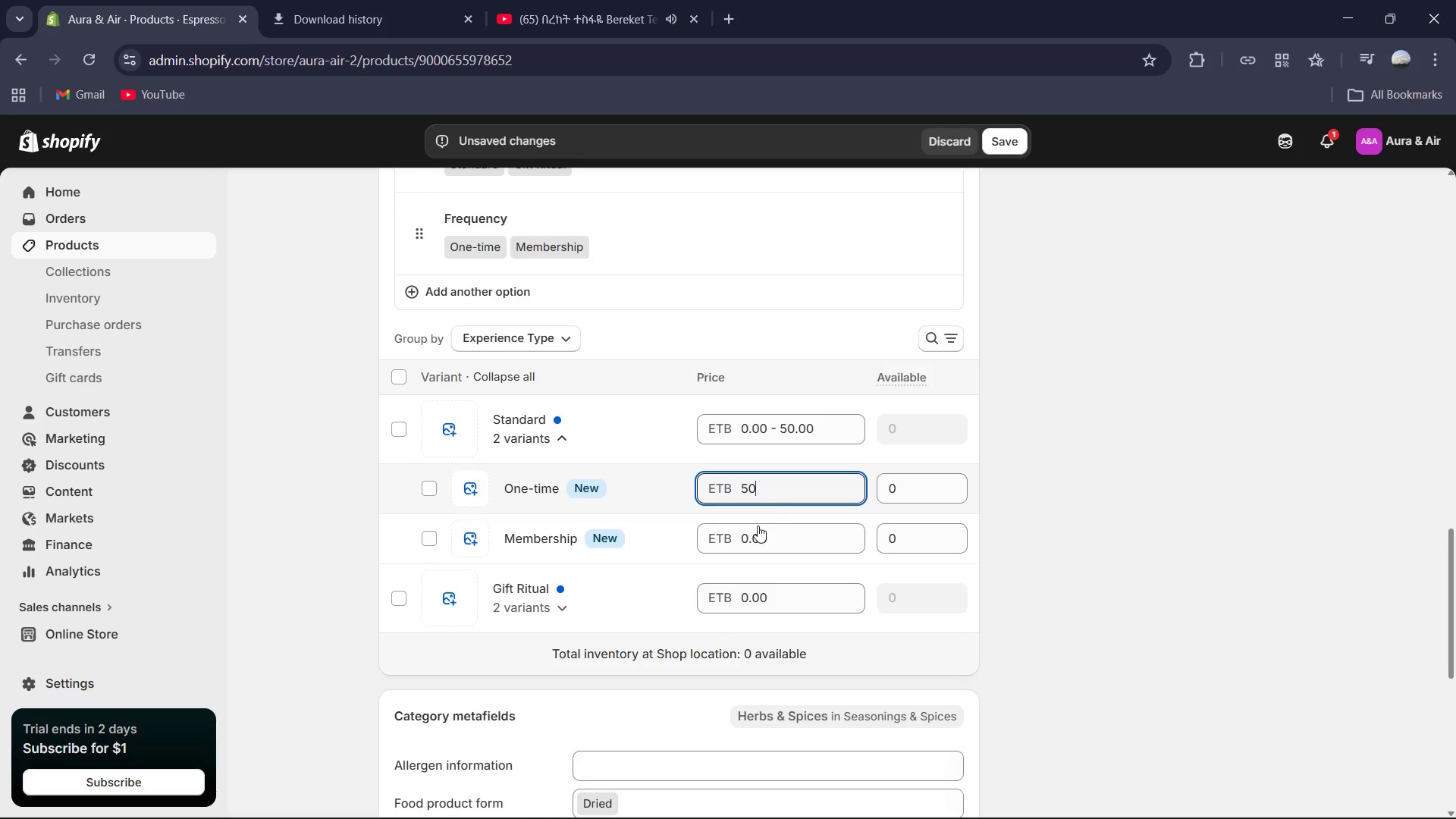 
left_click([757, 544])
 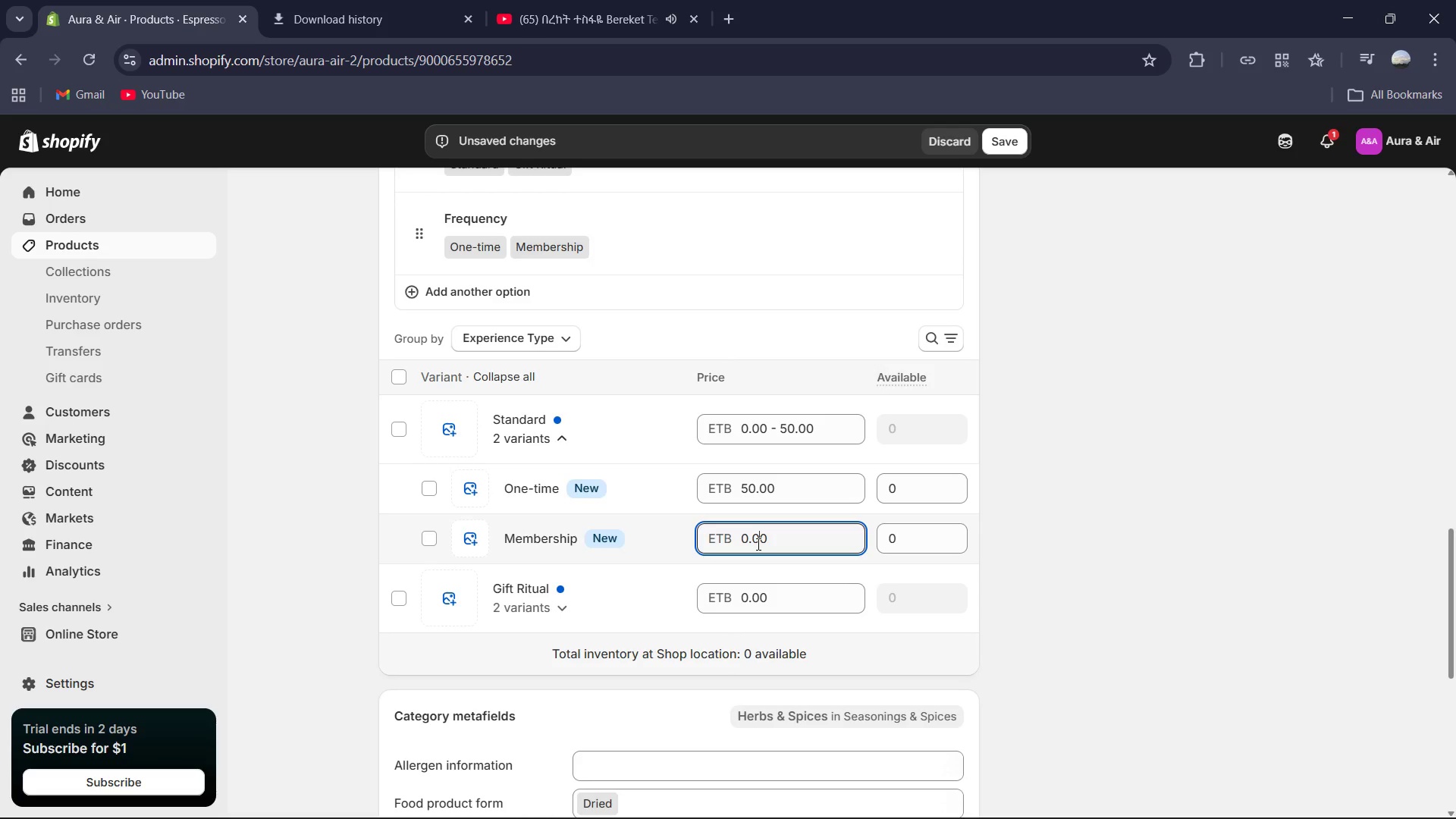 
key(Control+A)
 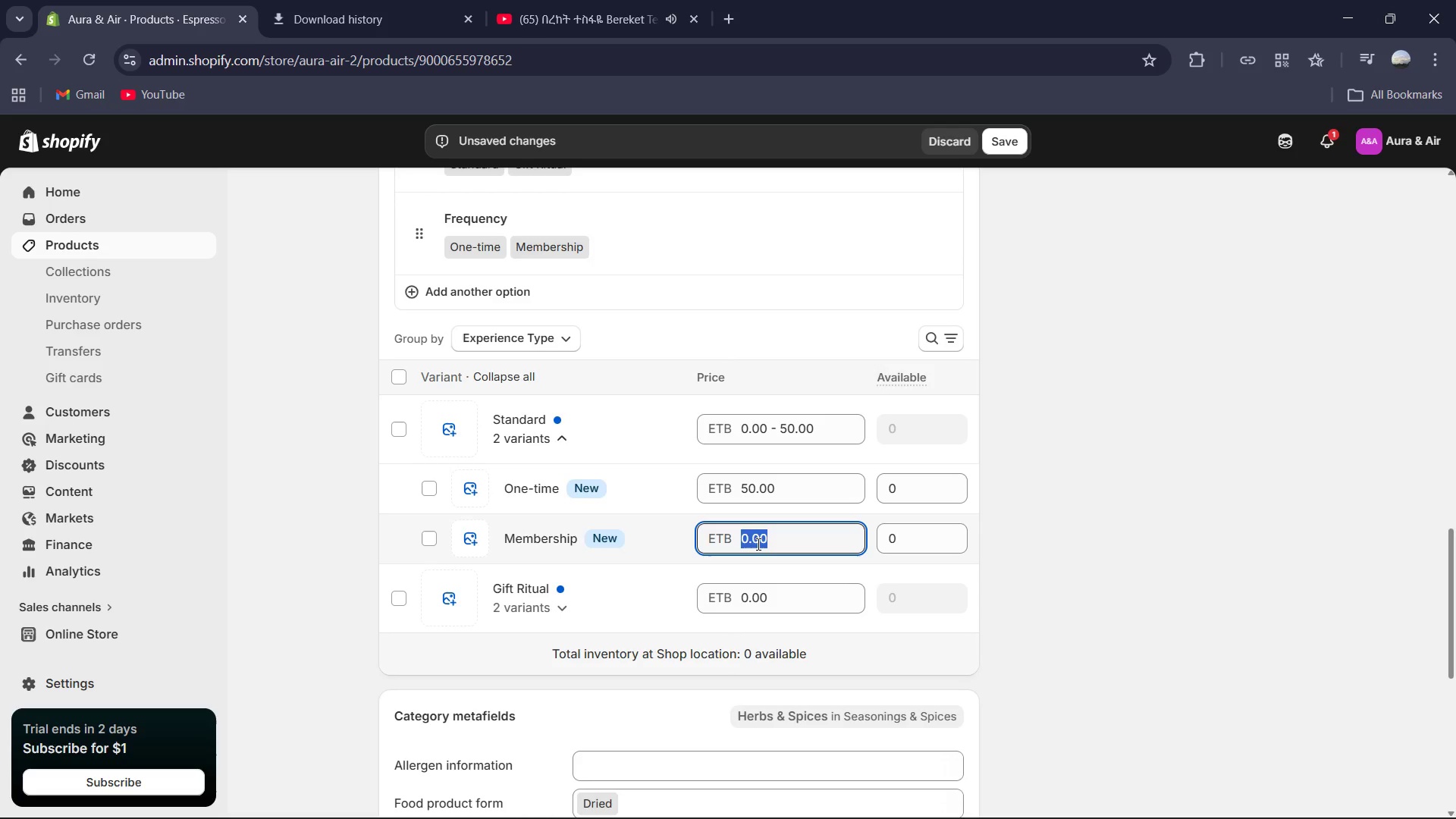 
key(Numpad4)
 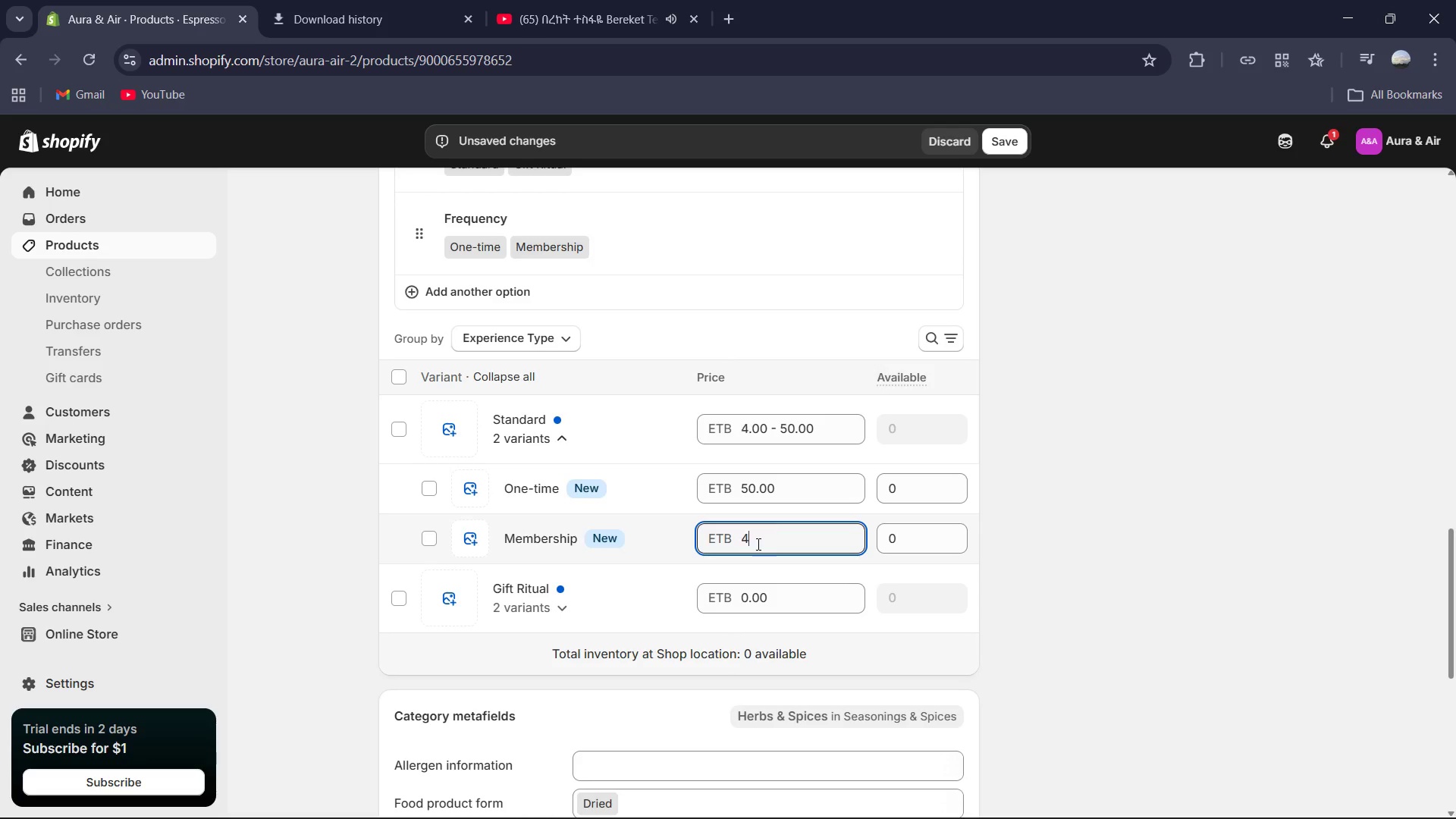 
key(Numpad2)
 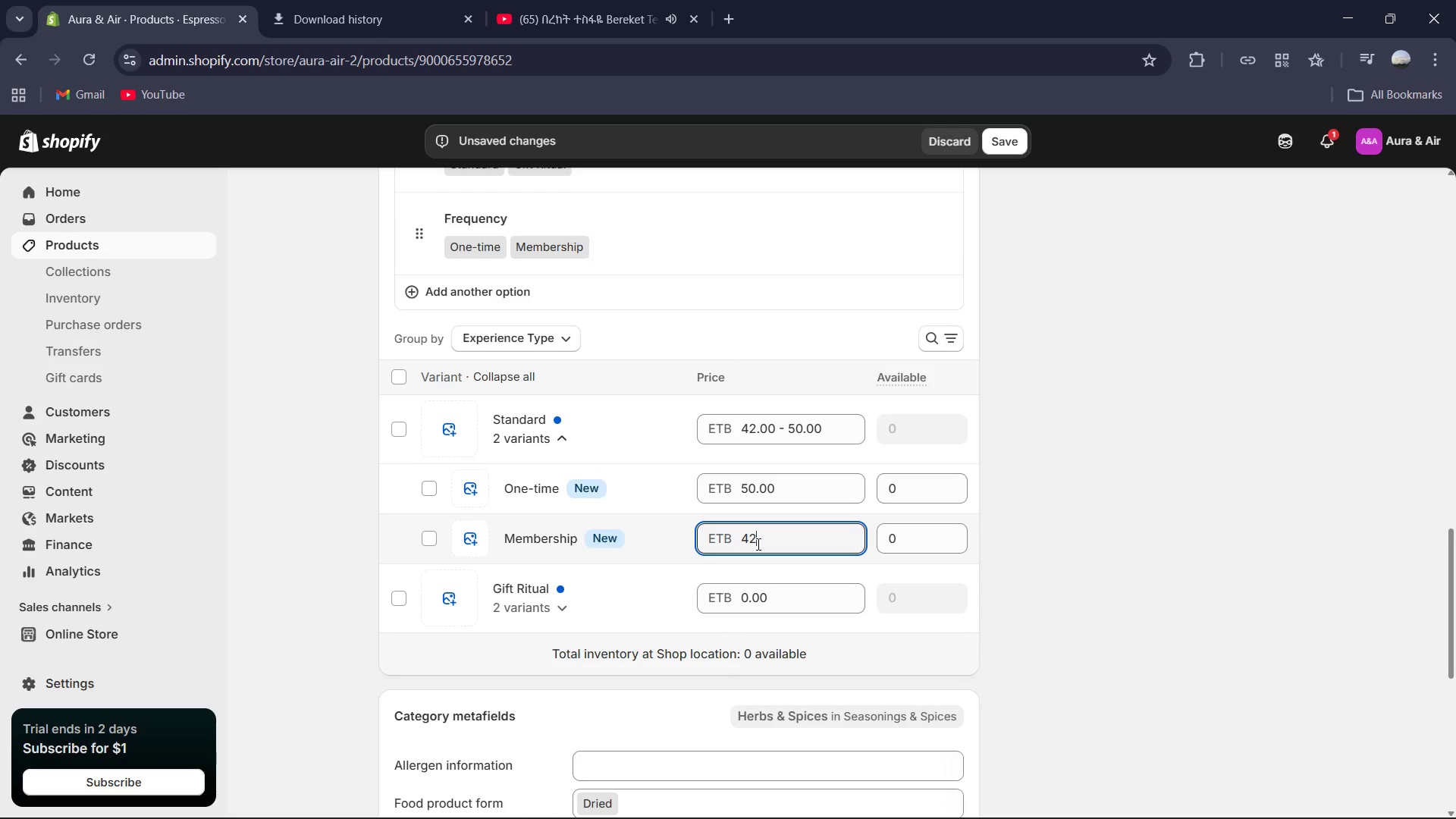 
key(NumpadDecimal)
 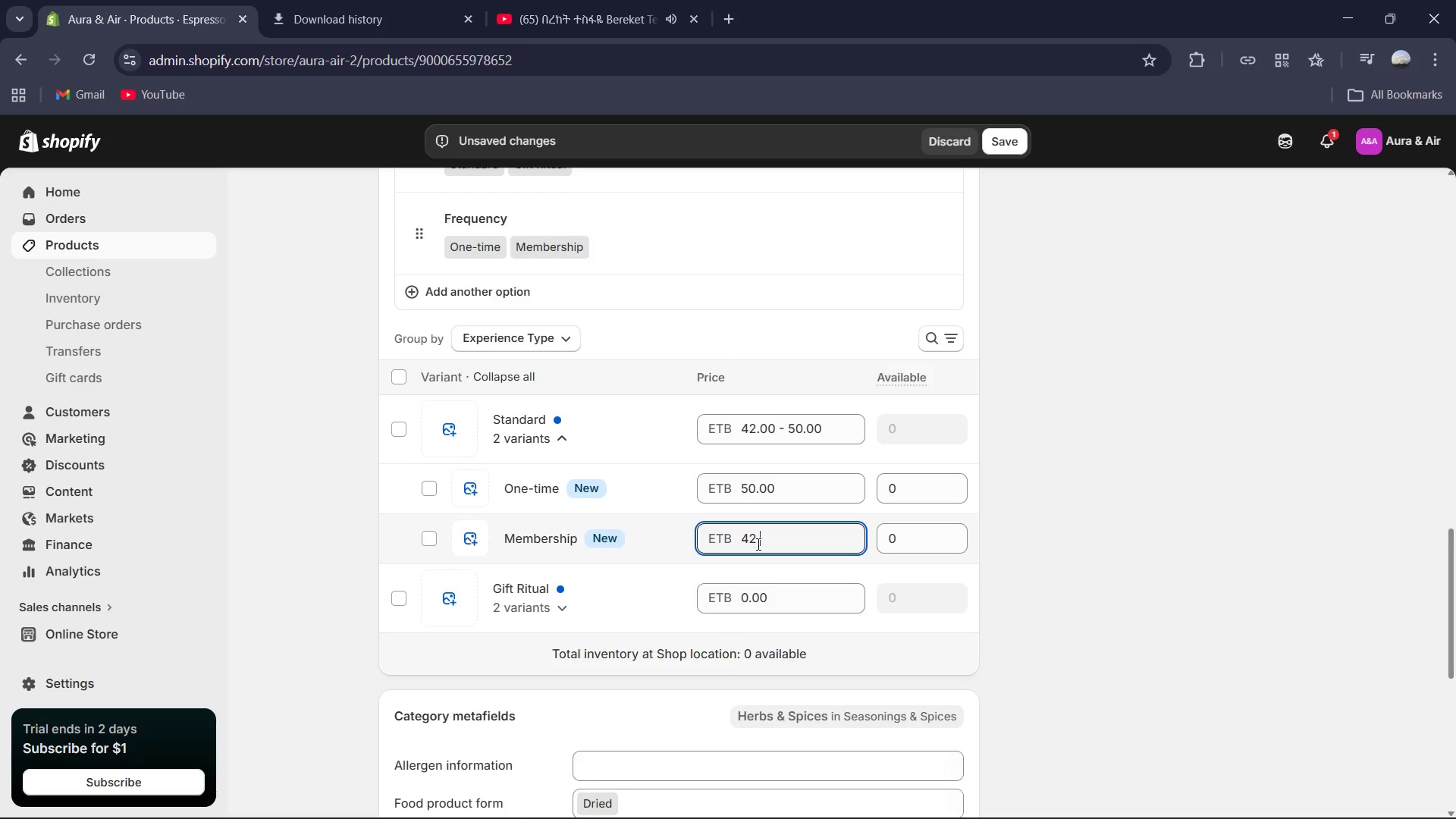 
key(Numpad5)
 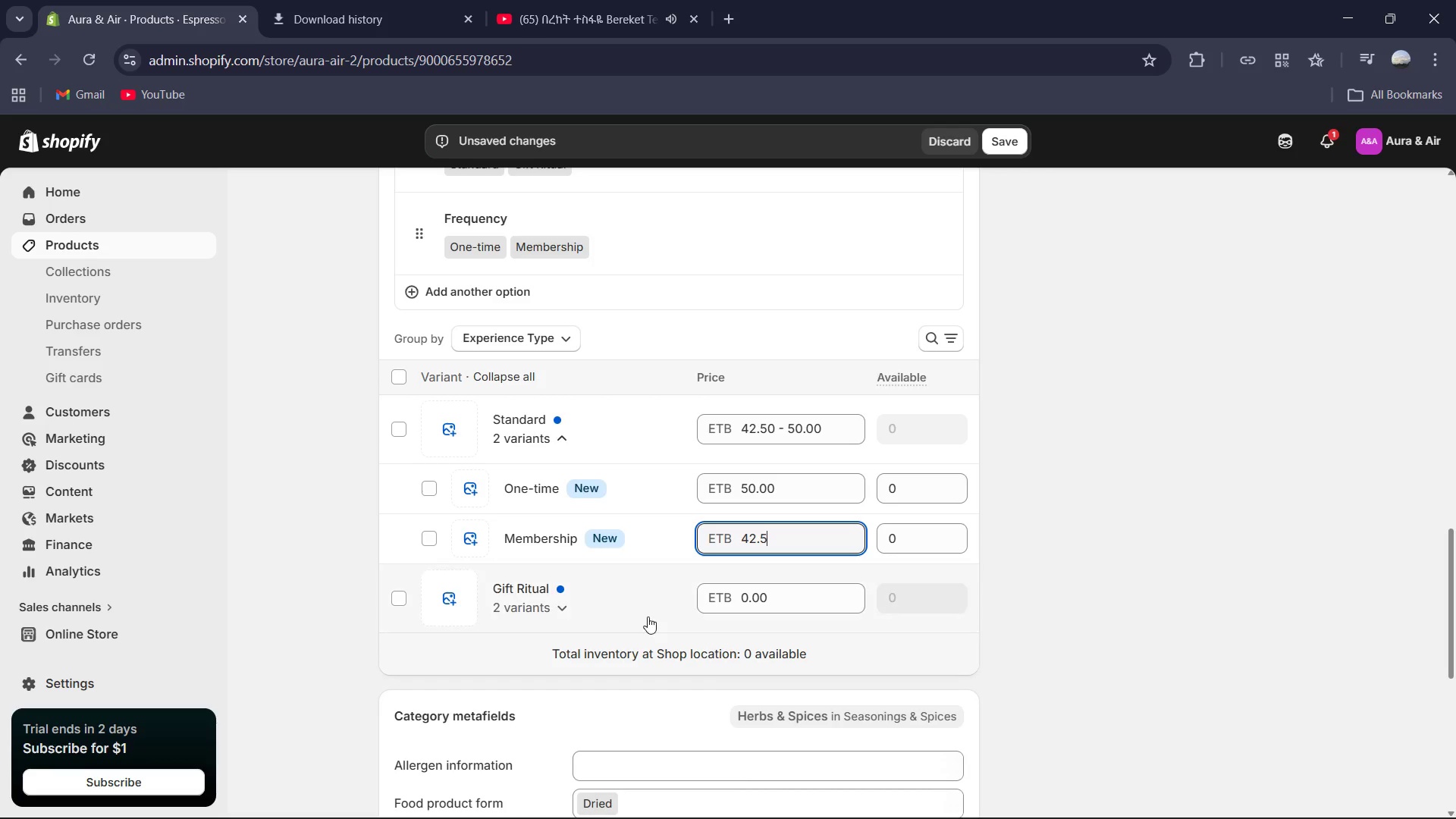 
left_click([583, 607])
 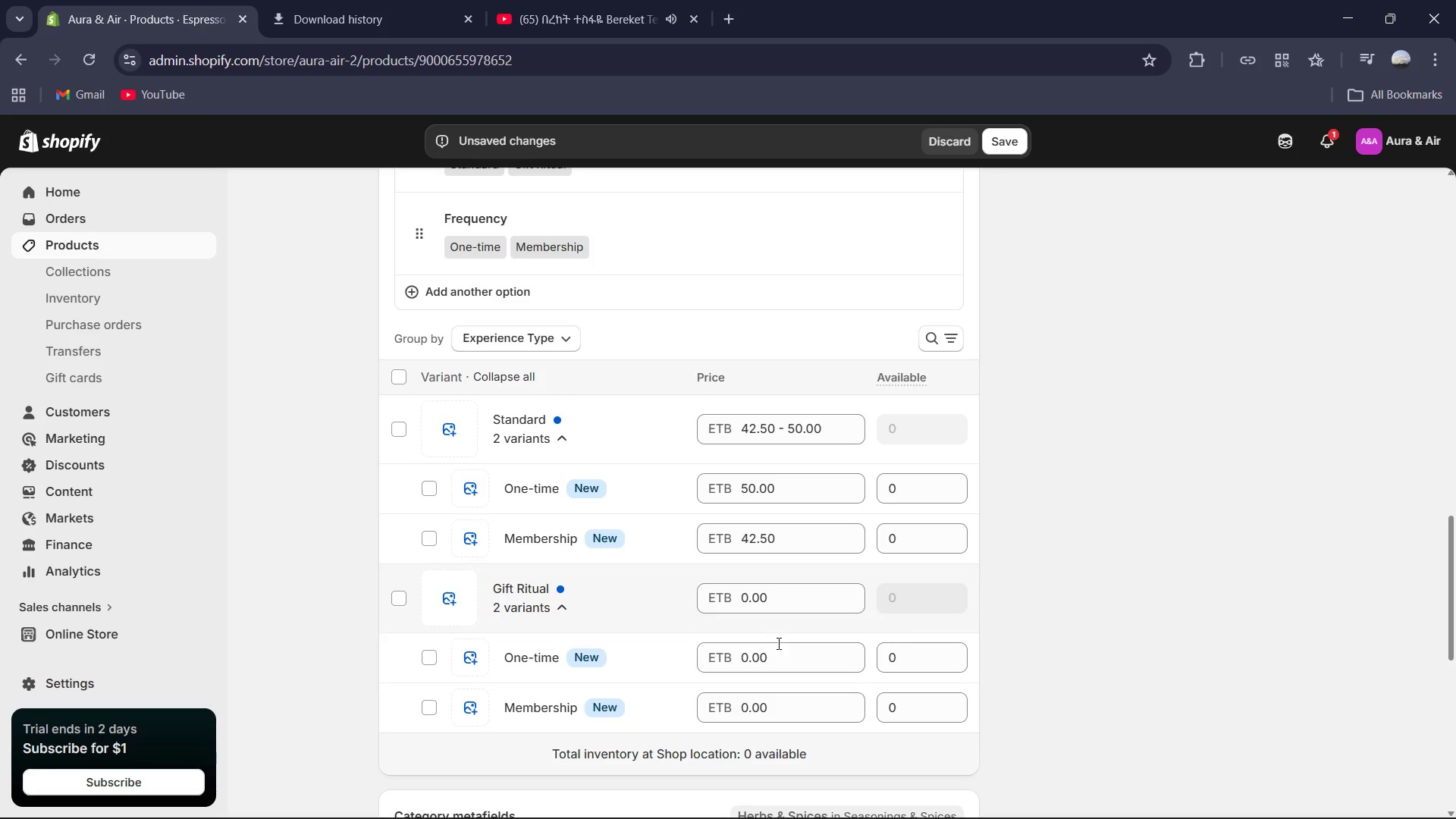 
left_click([782, 649])
 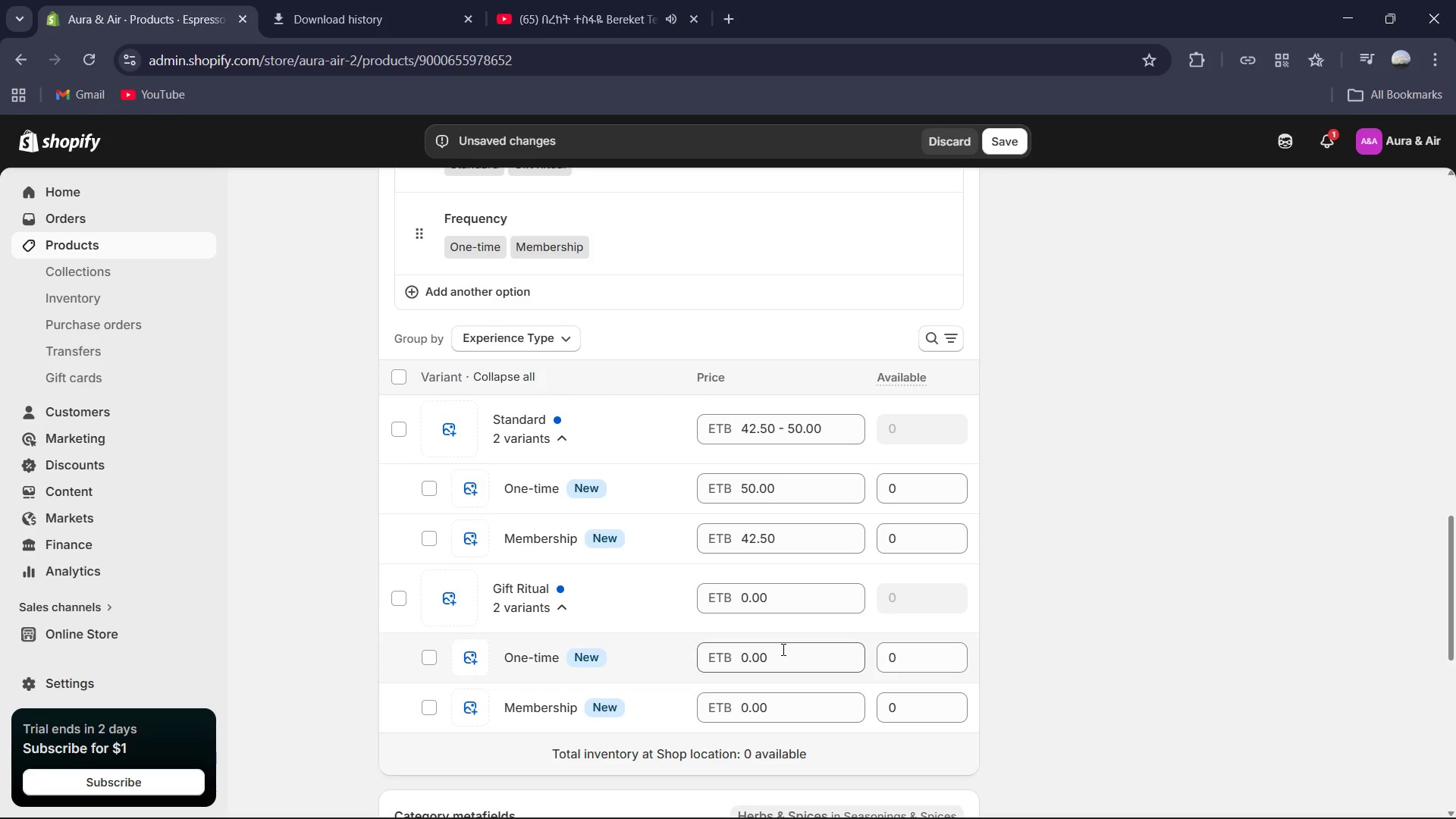 
key(Control+A)
 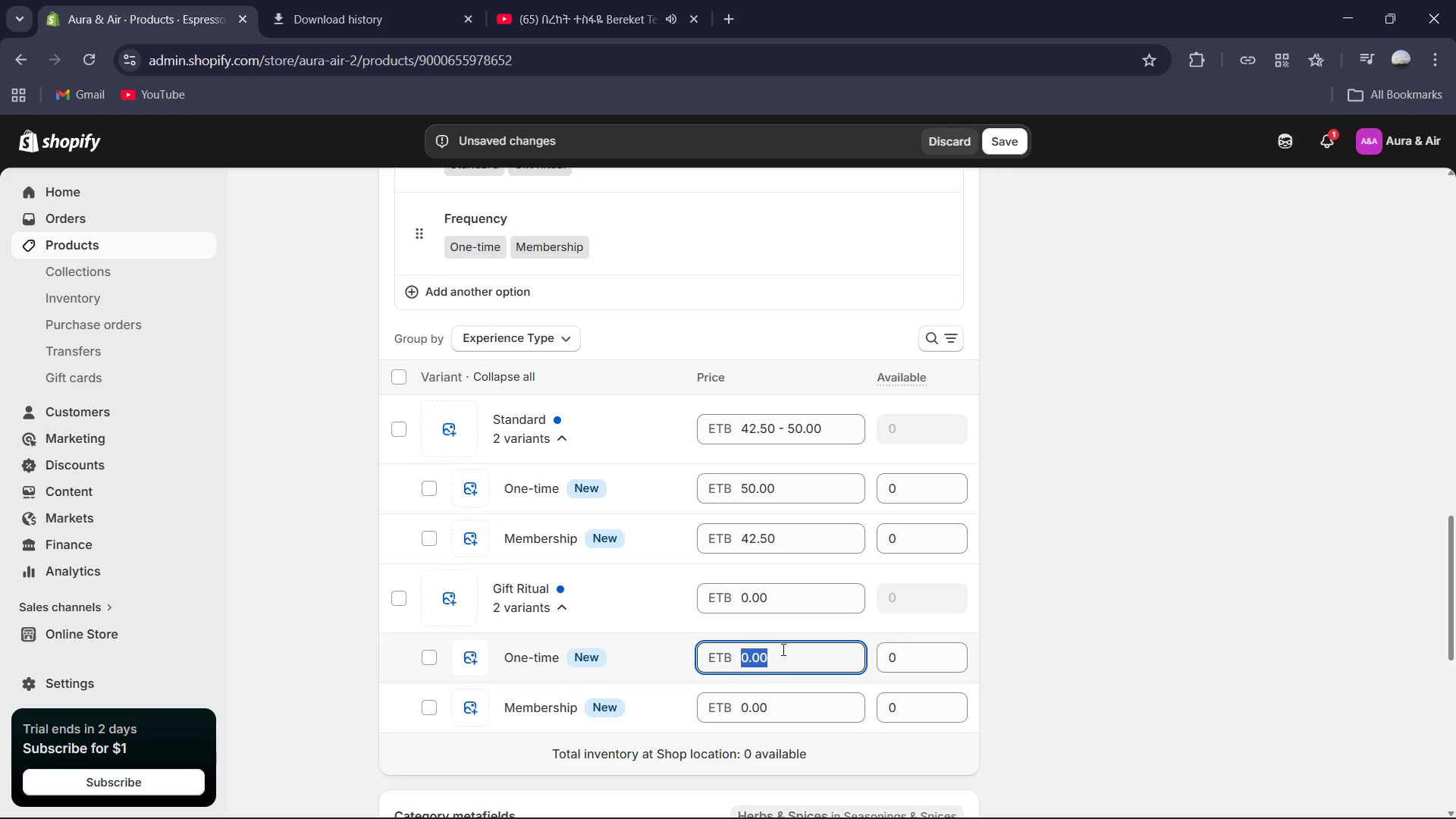 
key(Numpad8)
 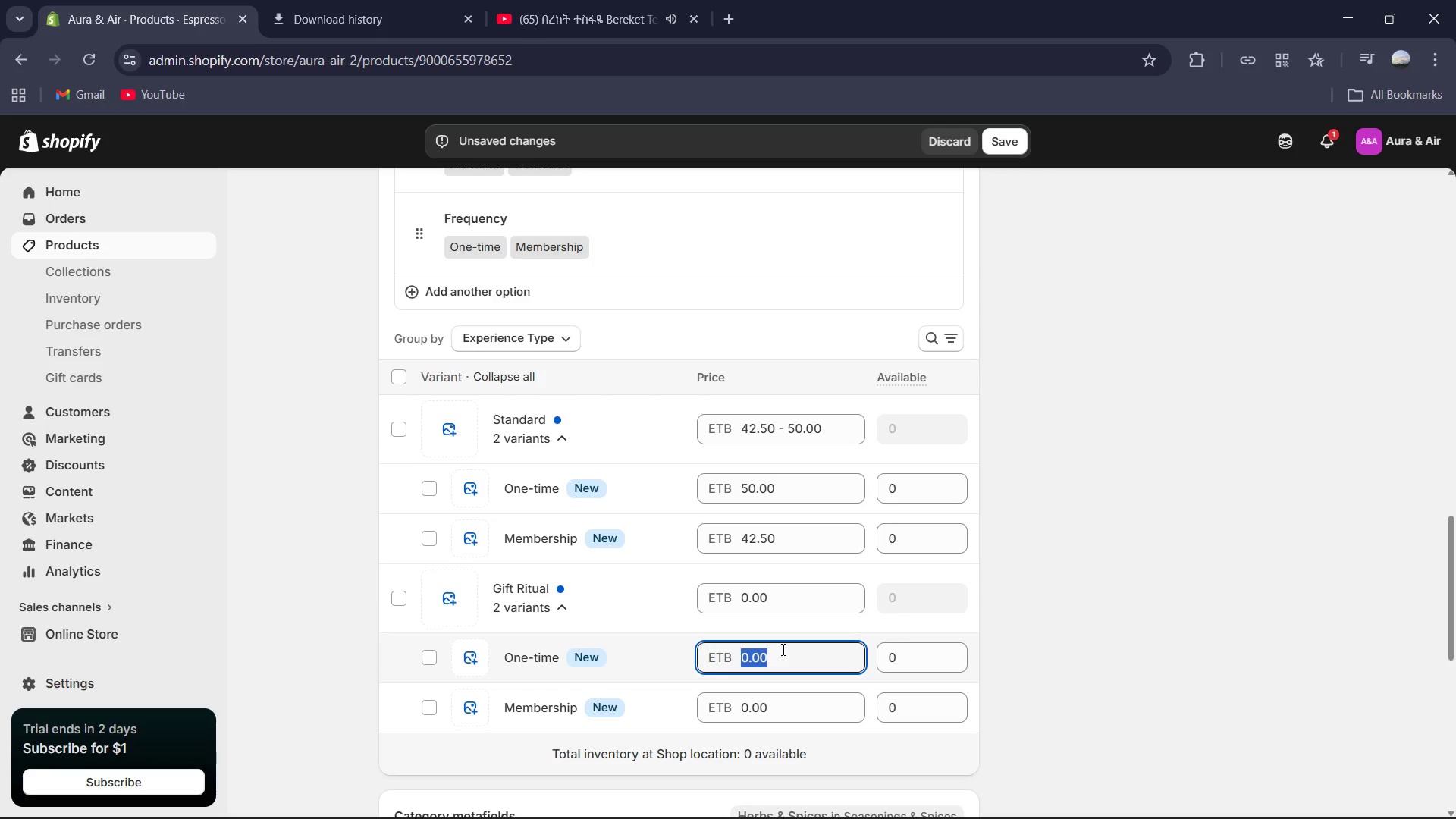 
key(Numpad5)
 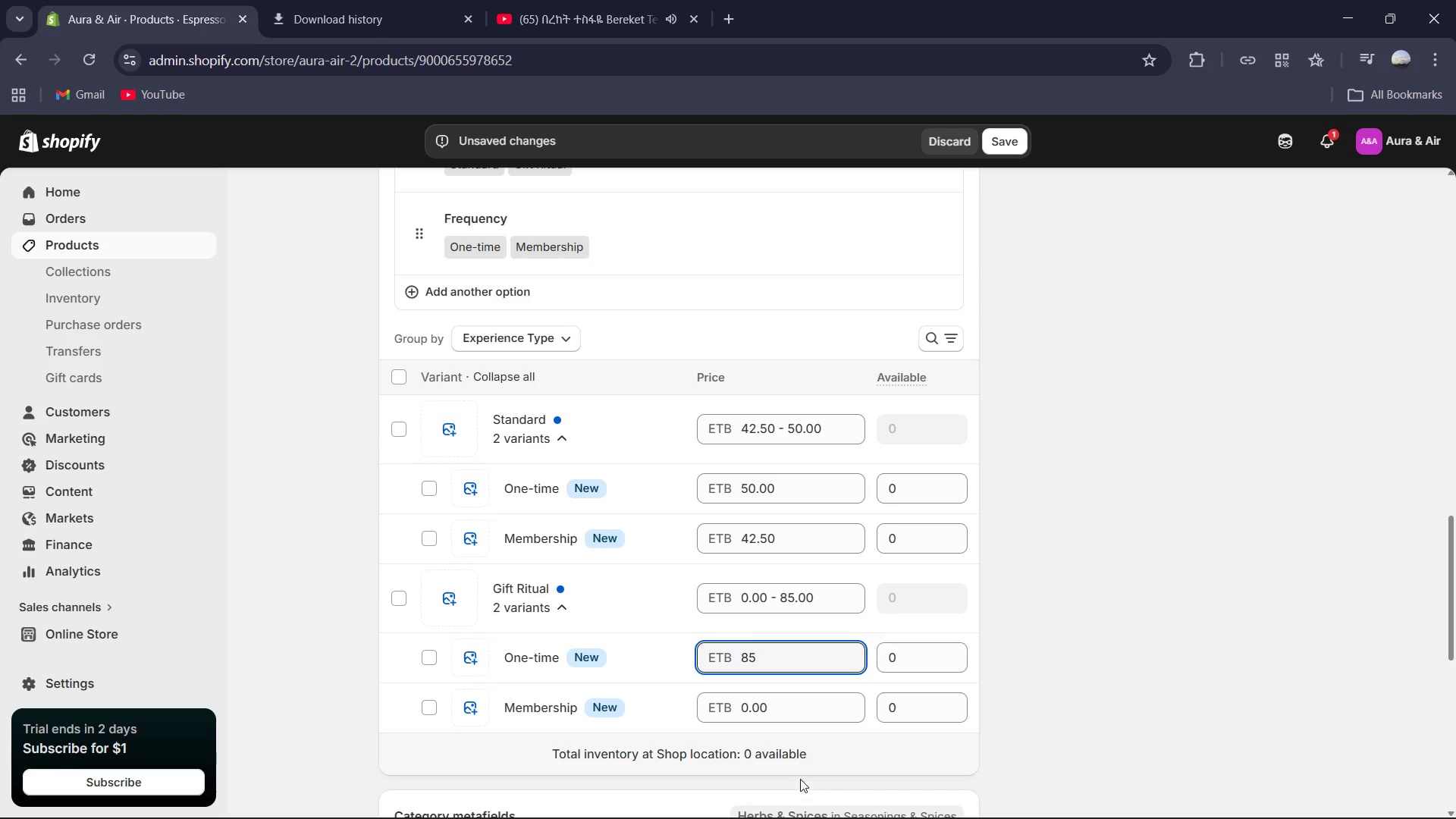 
left_click([782, 722])
 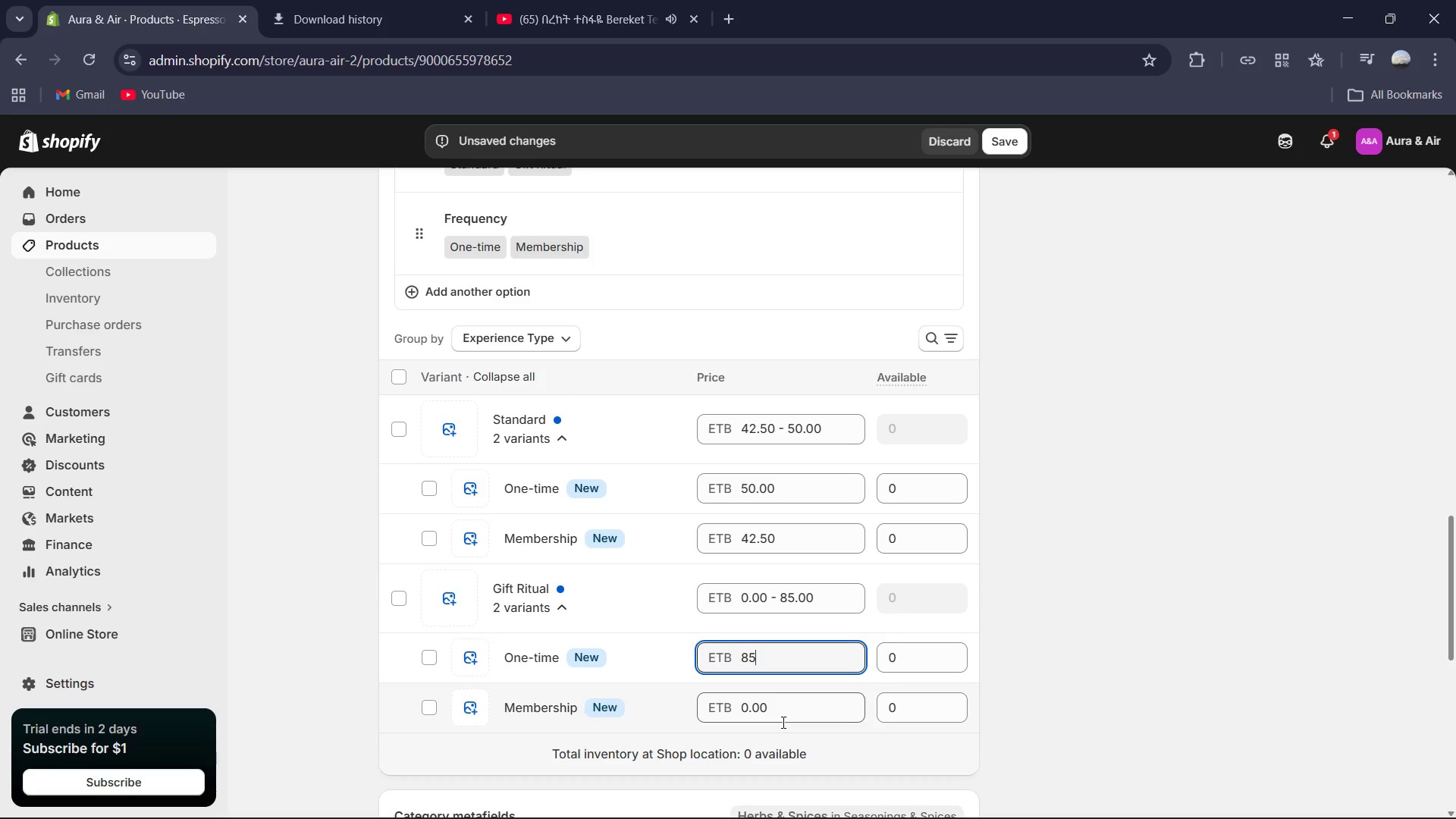 
key(Control+A)
 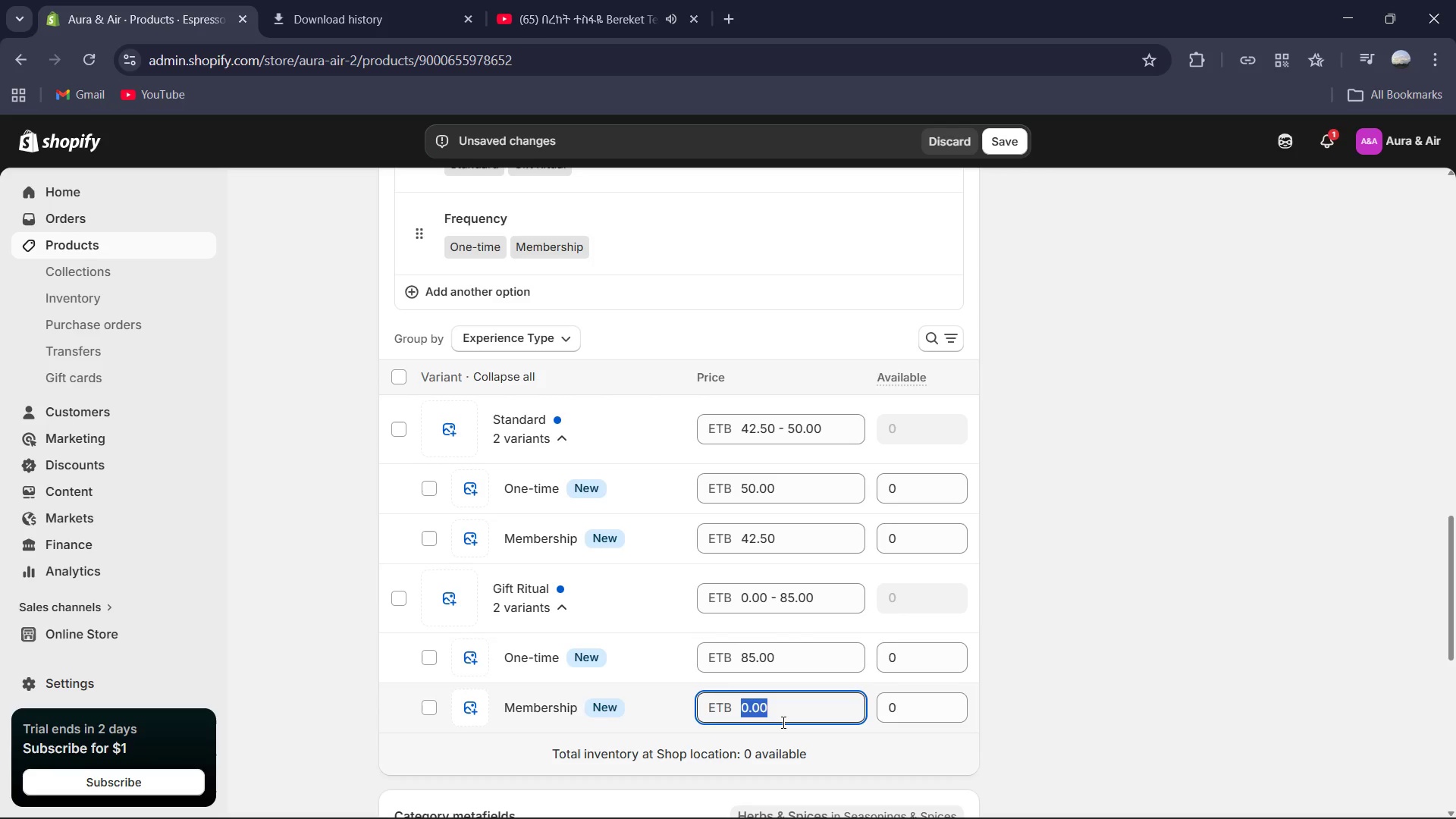 
key(Numpad7)
 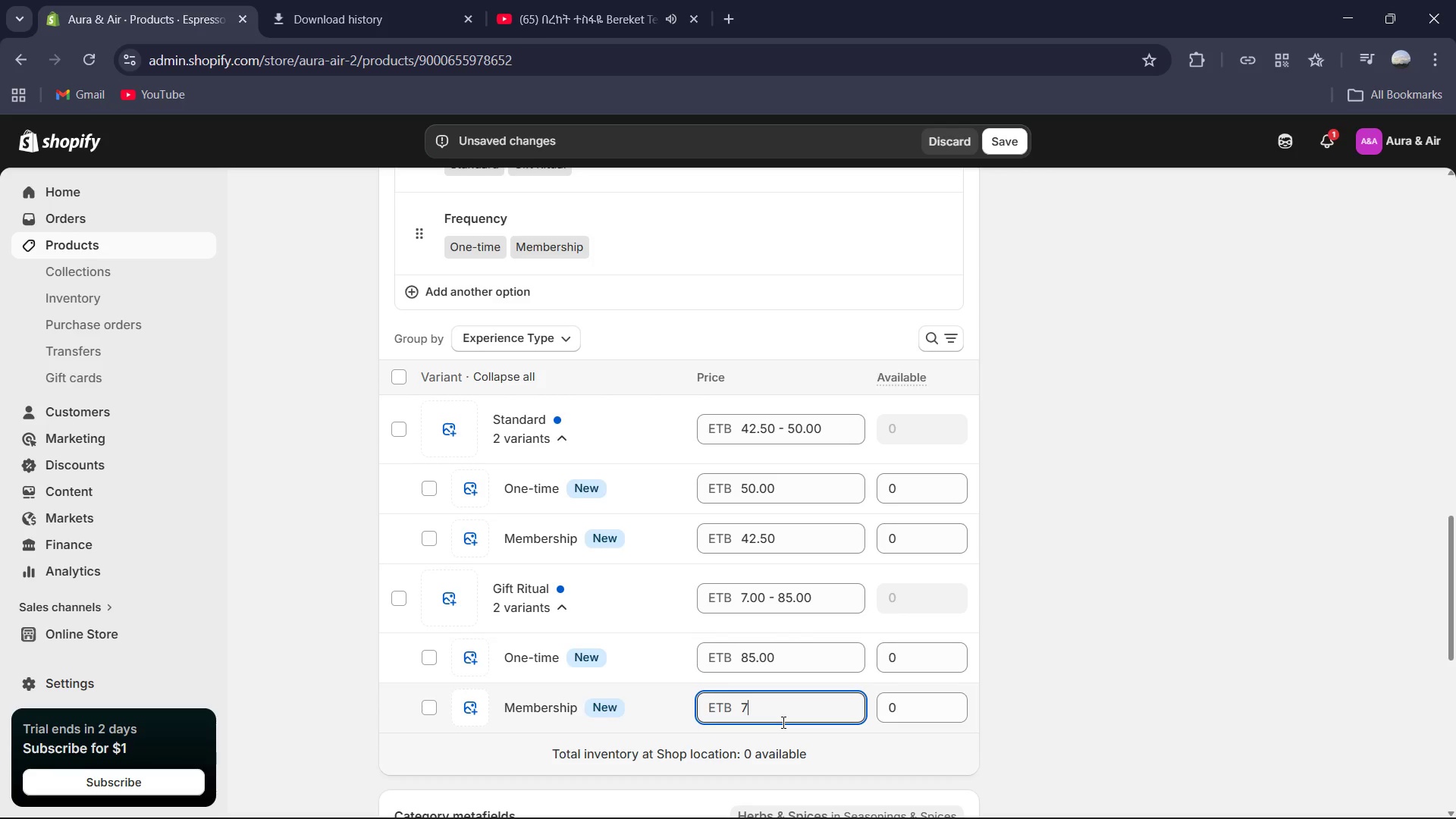 
key(Numpad2)
 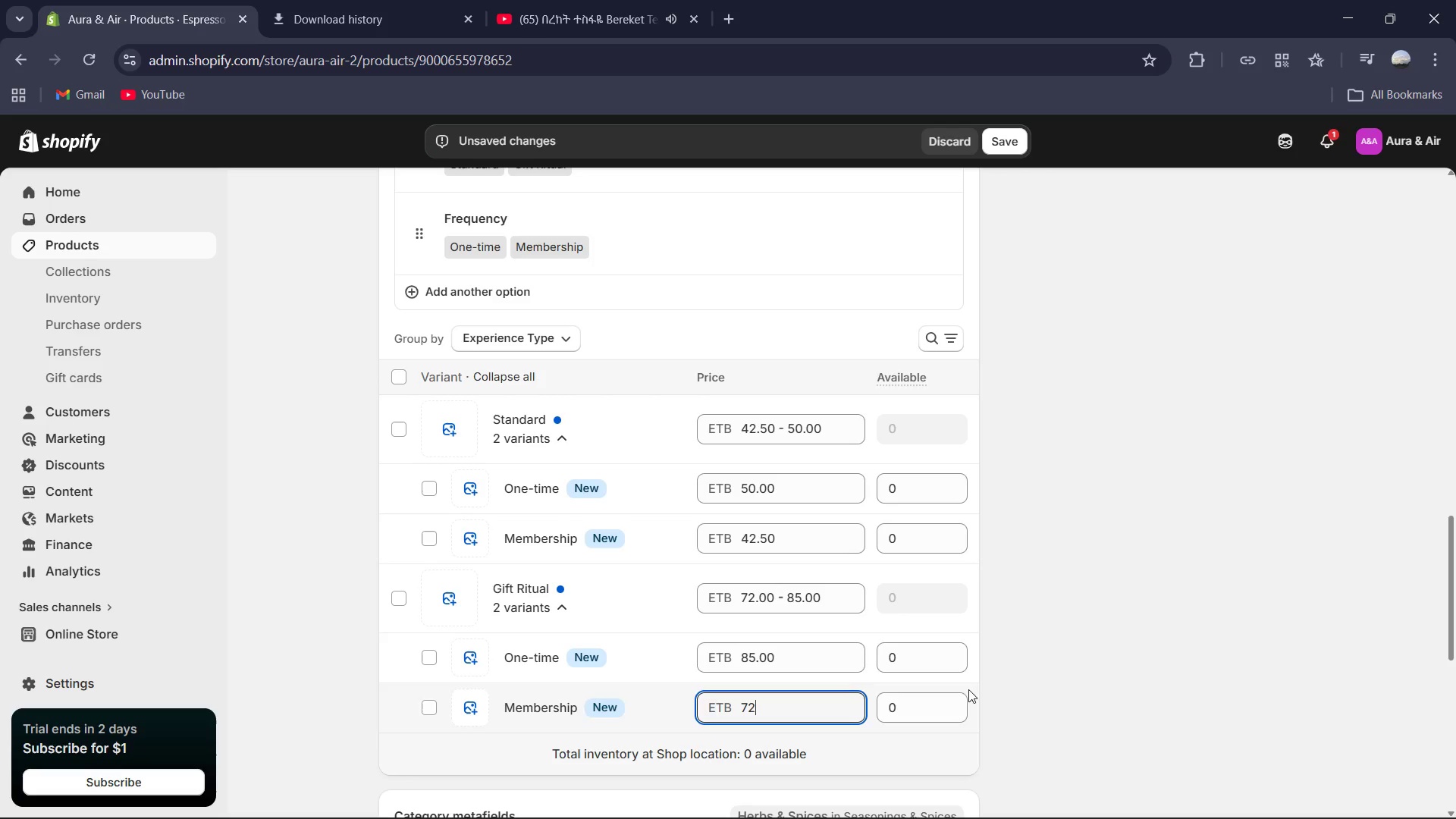 
left_click([934, 706])
 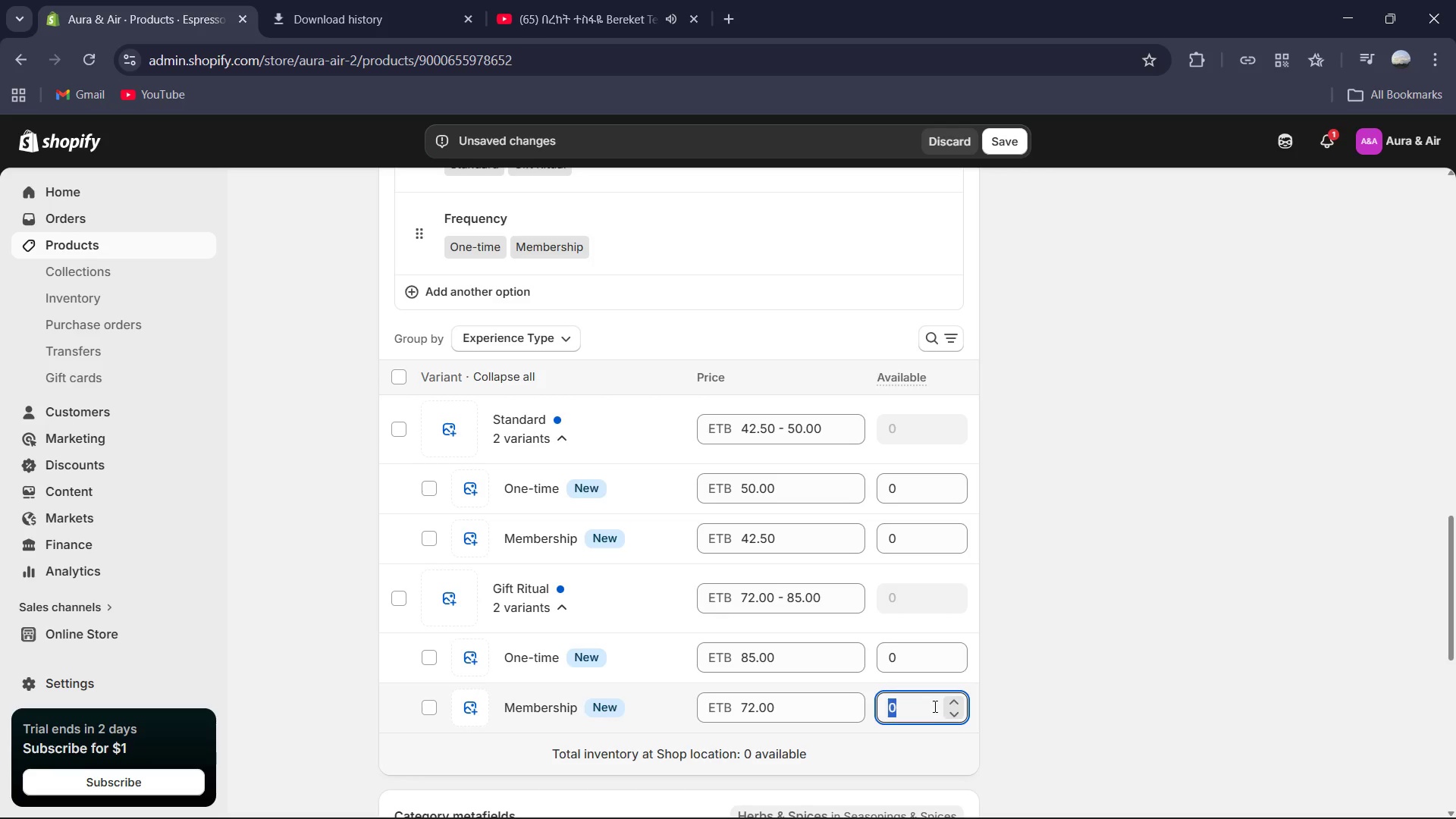 
hold_key(key=ControlLeft, duration=0.34)
 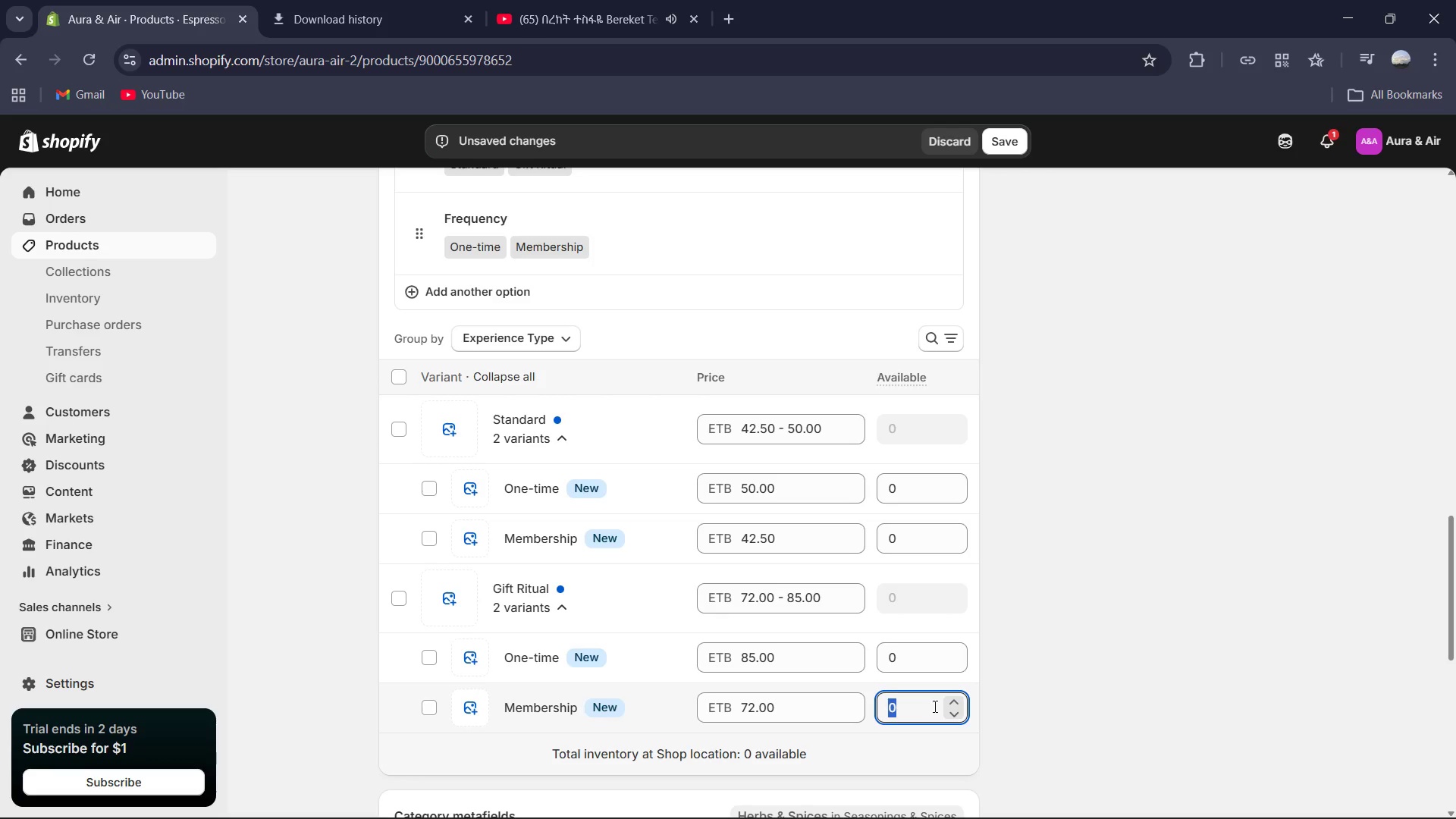 
key(Numpad5)
 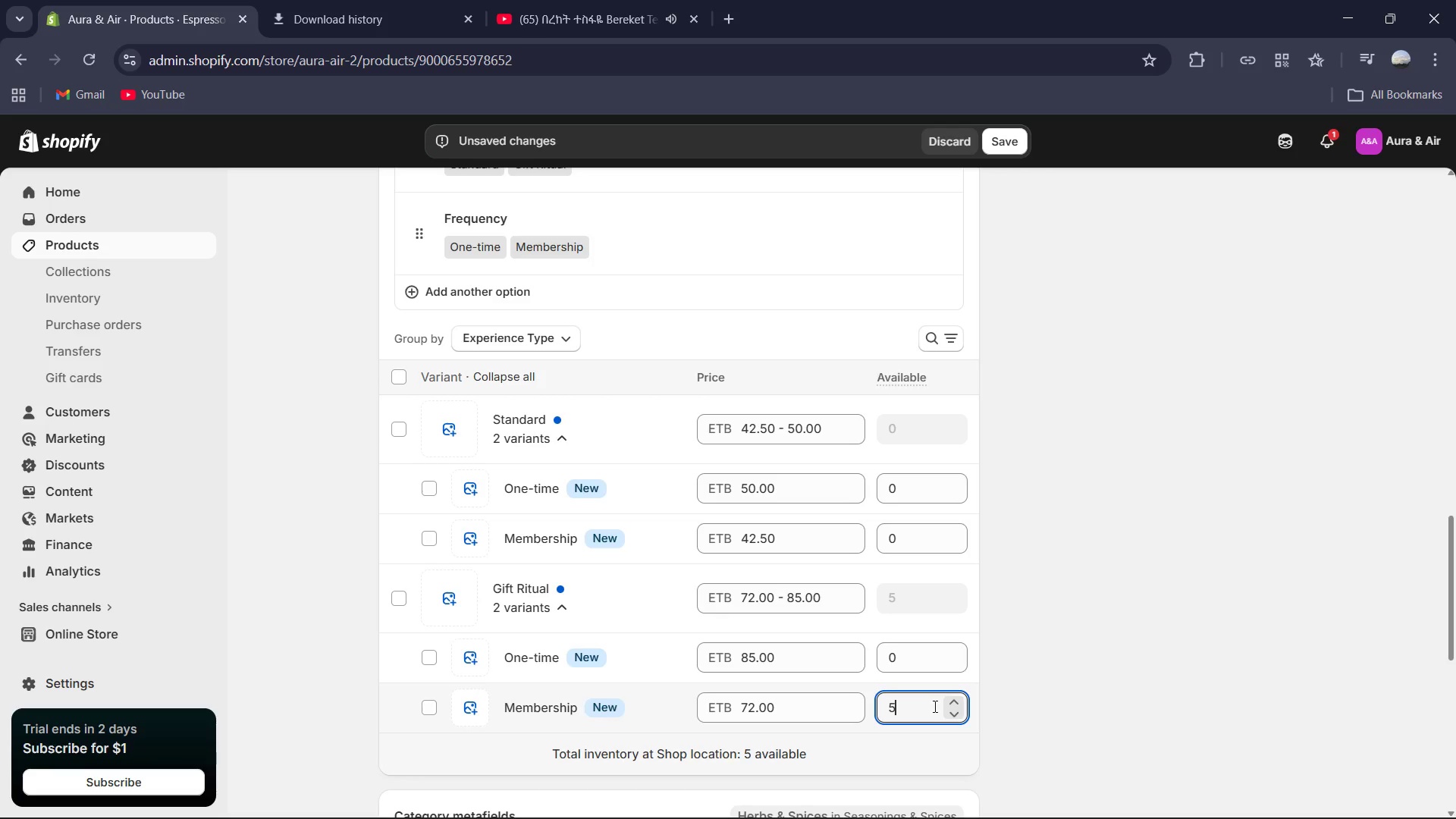 
key(Numpad9)
 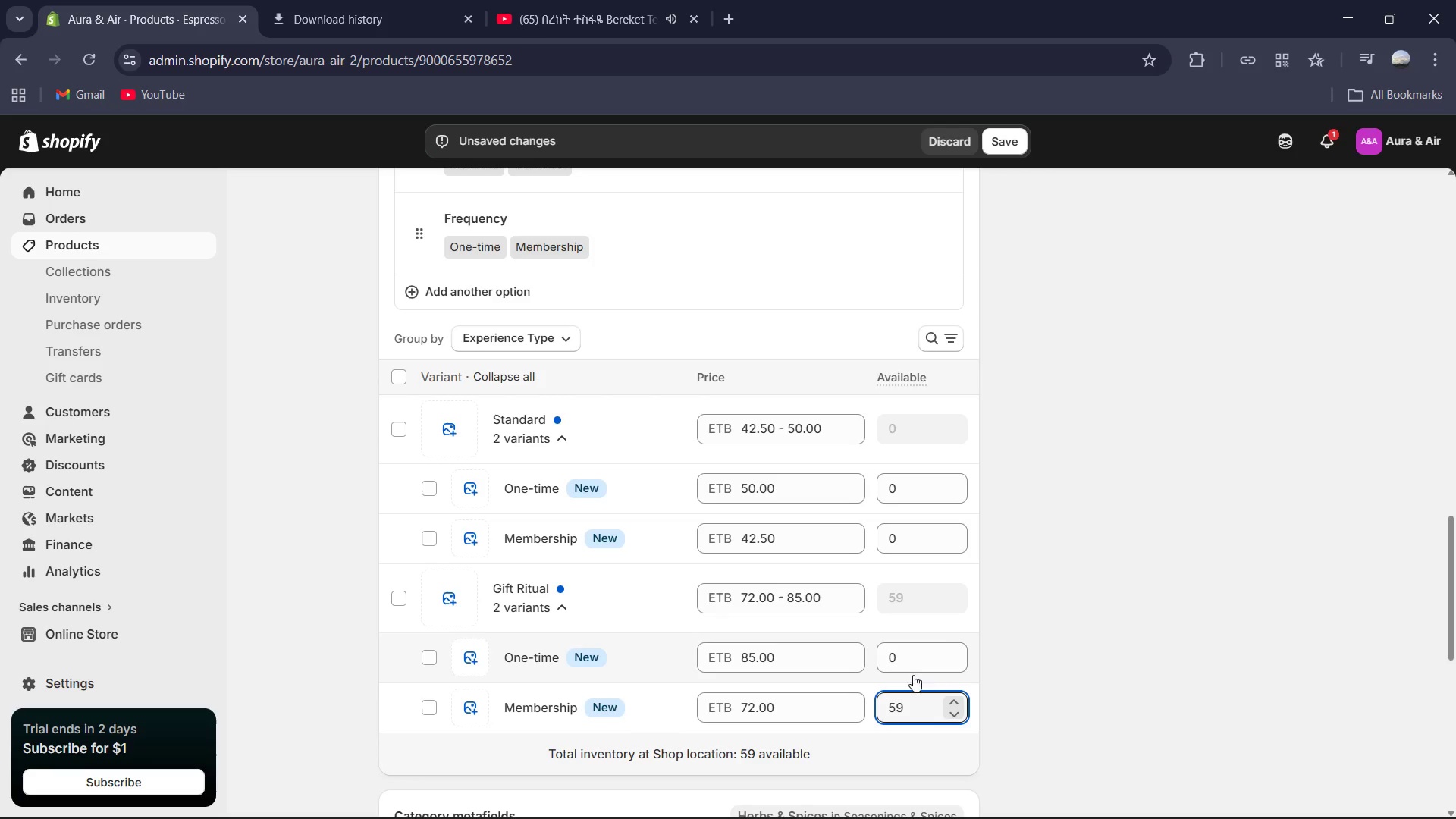 
left_click([913, 662])
 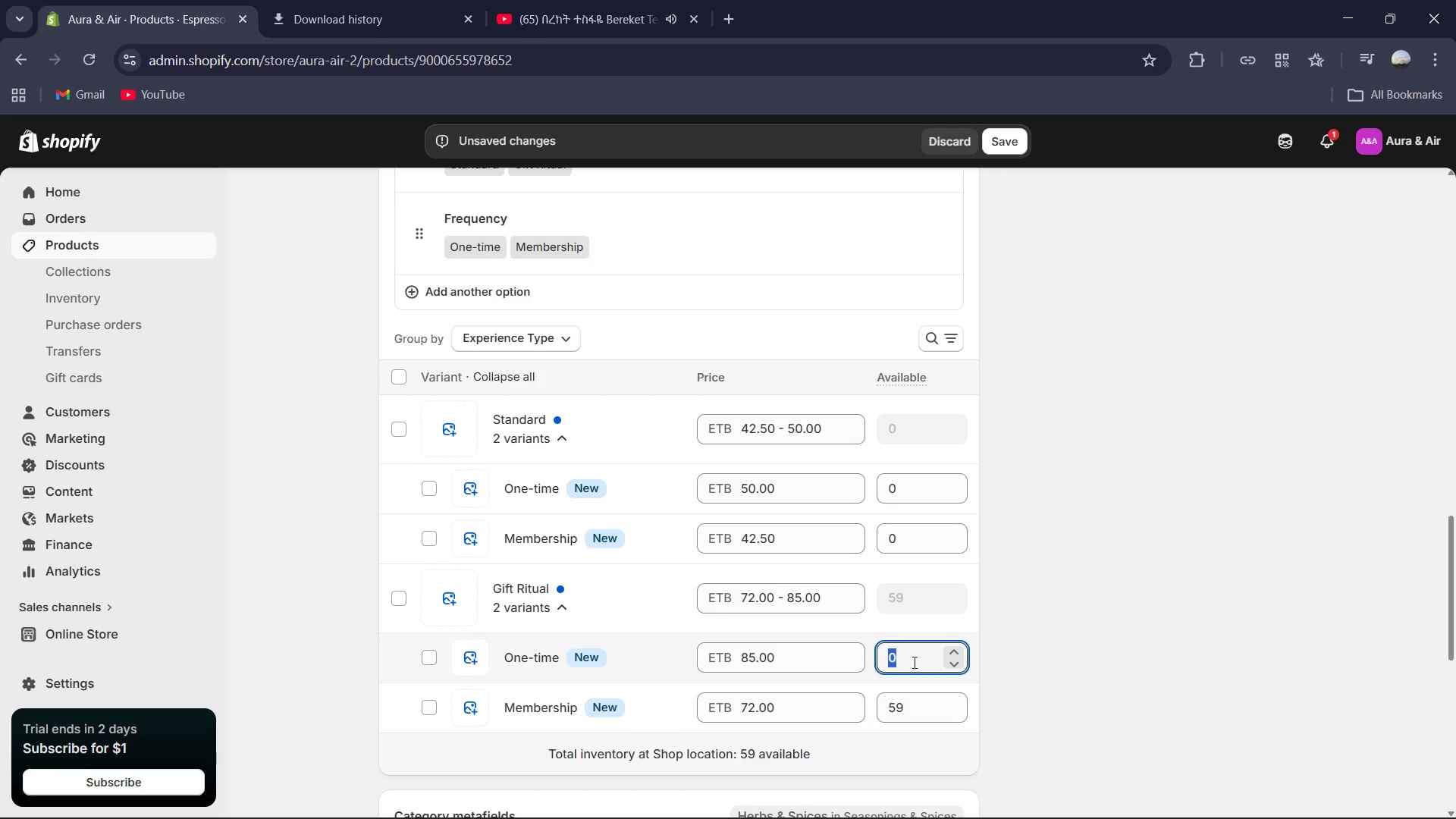 
key(NumpadEnter)
 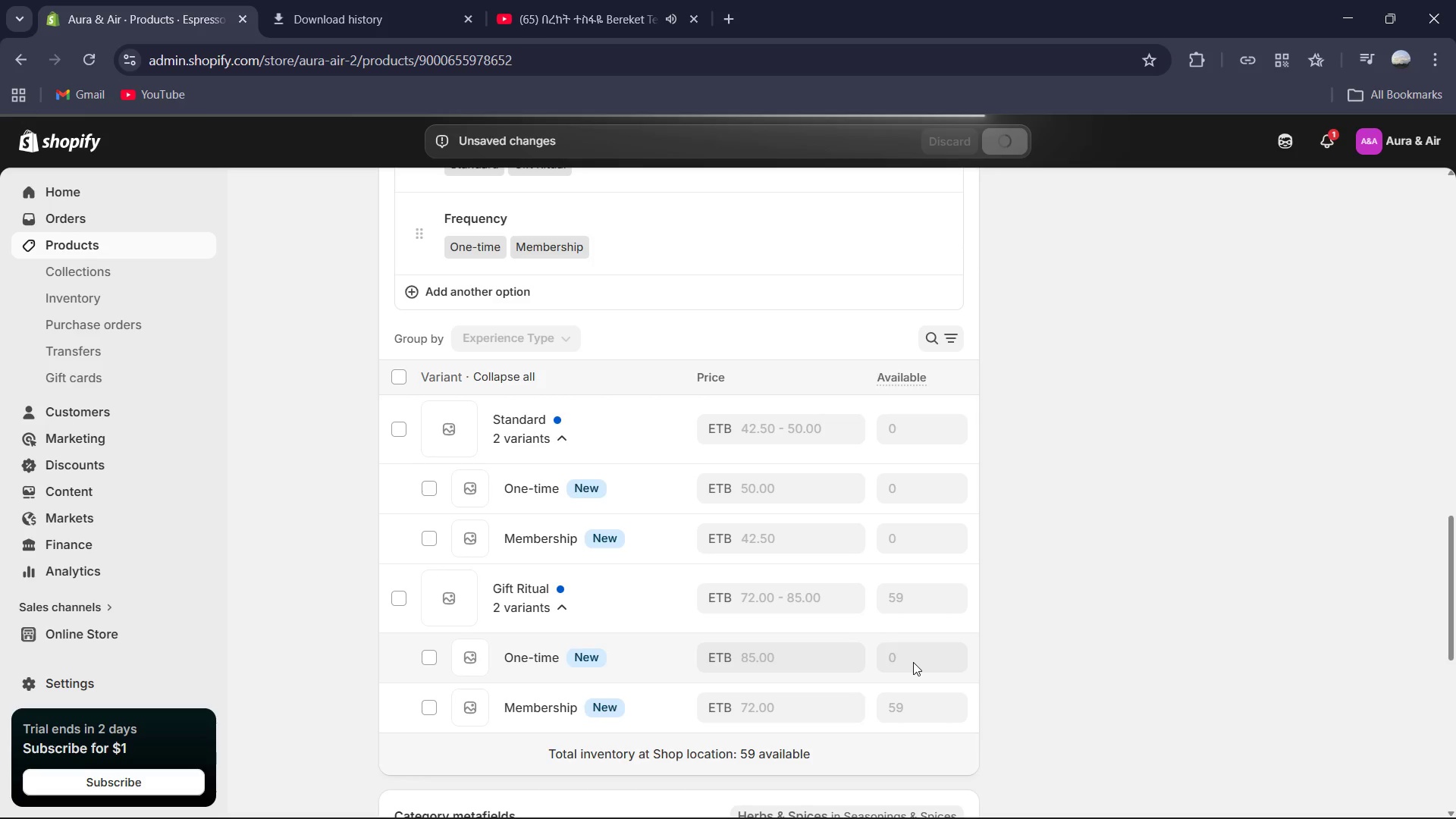 
wait(12.38)
 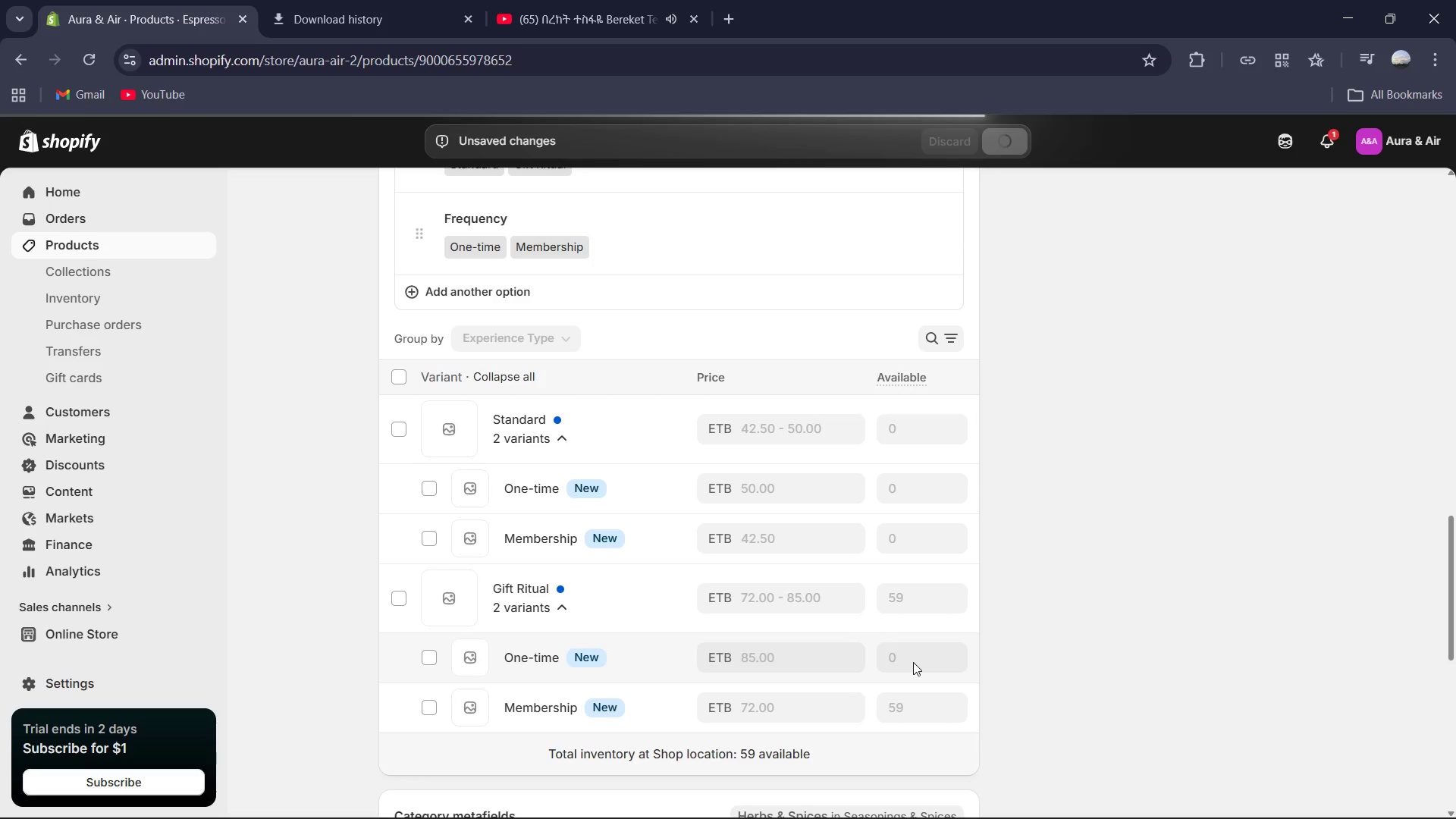 
left_click([918, 556])
 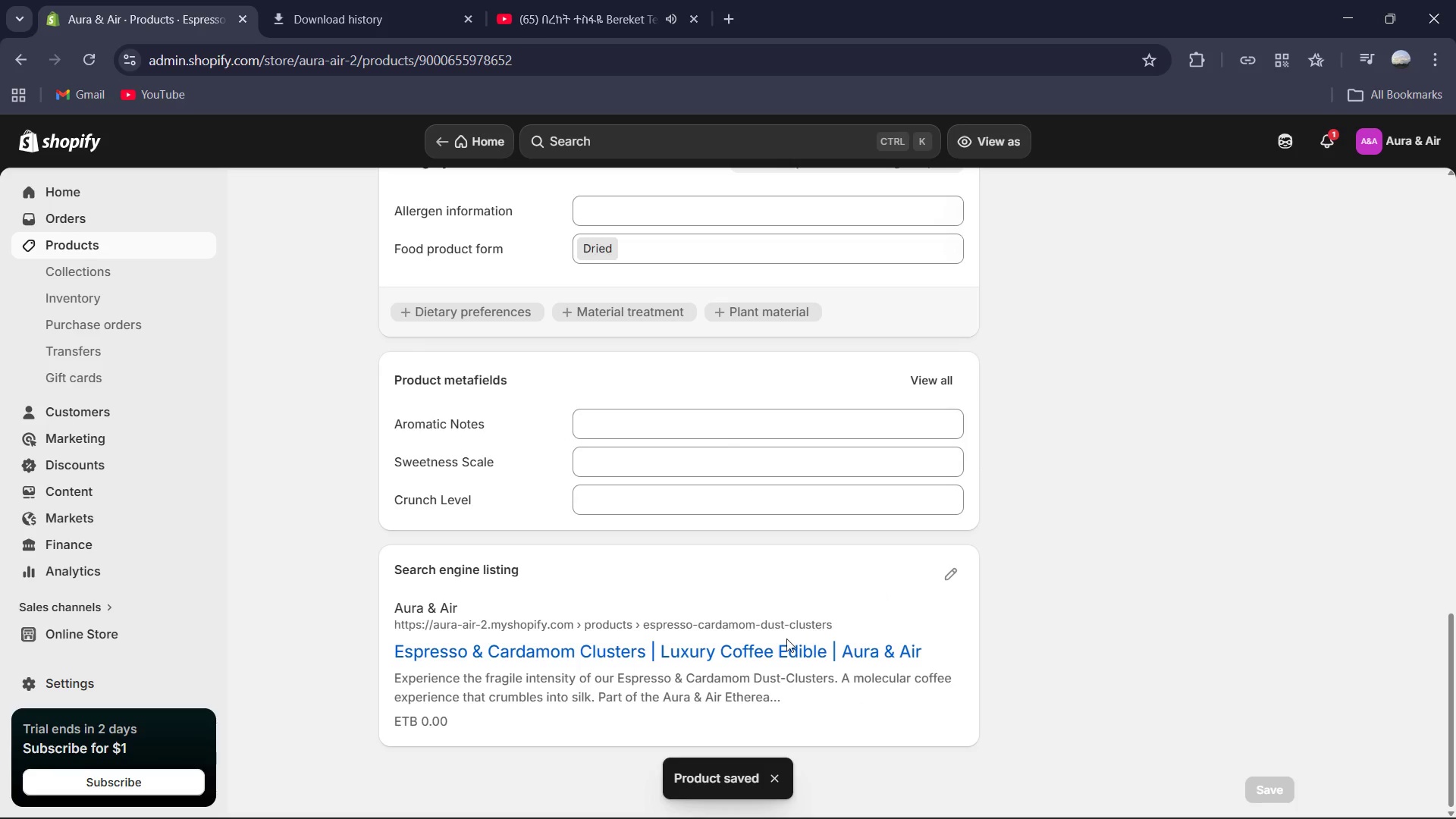 
scroll: coordinate [787, 639], scroll_direction: up, amount: 3.0
 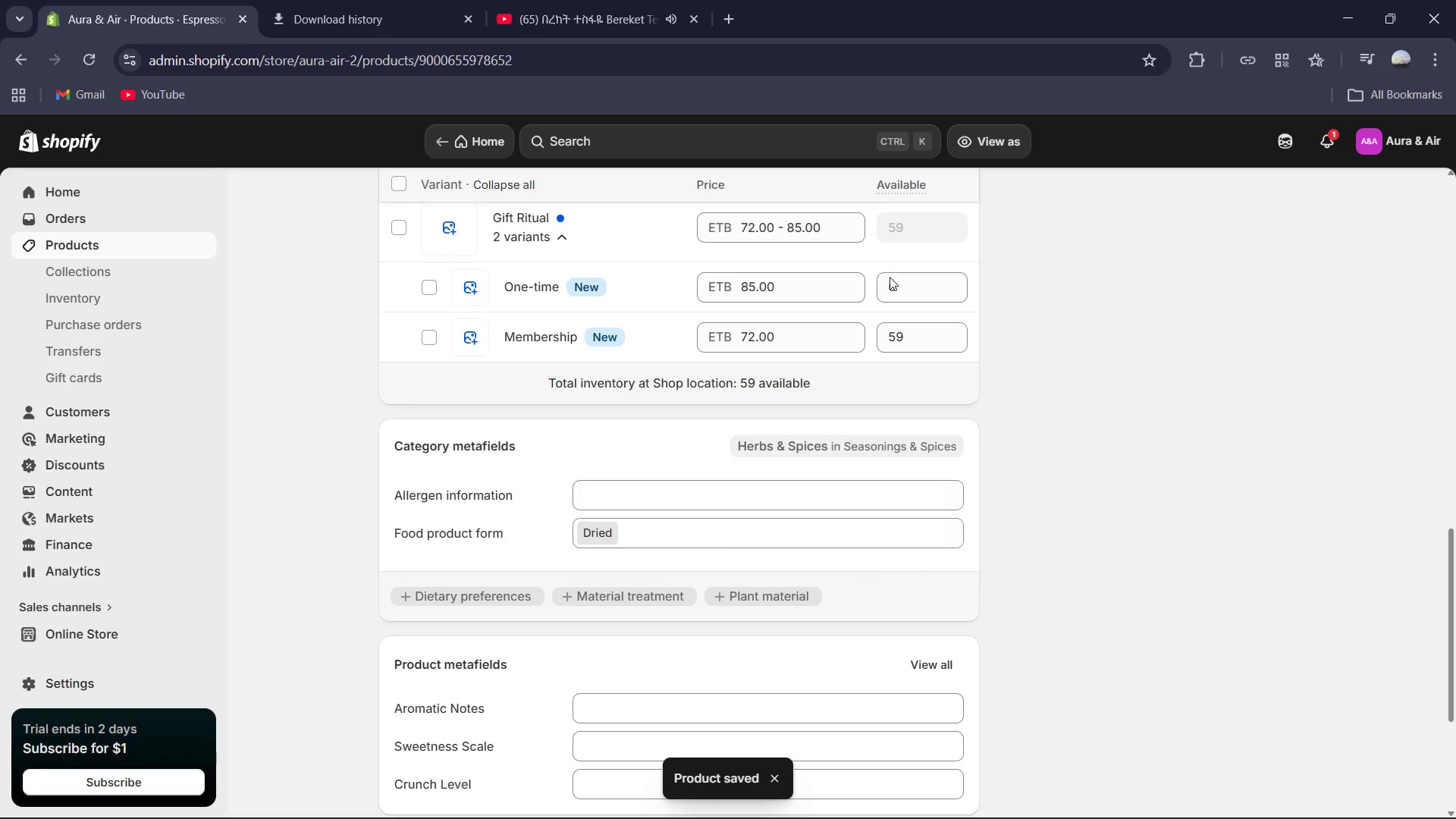 
left_click([905, 284])
 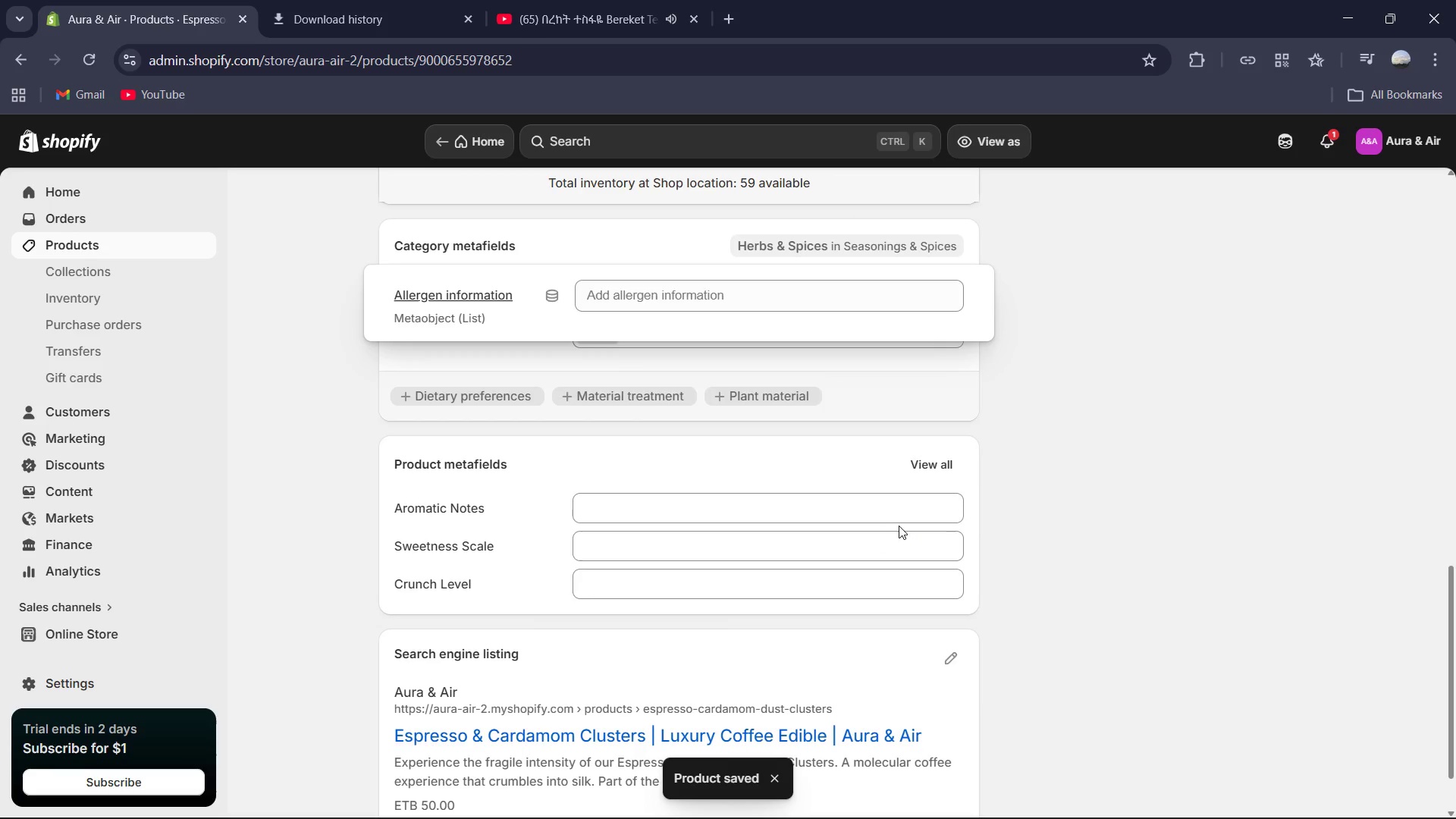 
scroll: coordinate [824, 468], scroll_direction: up, amount: 7.0
 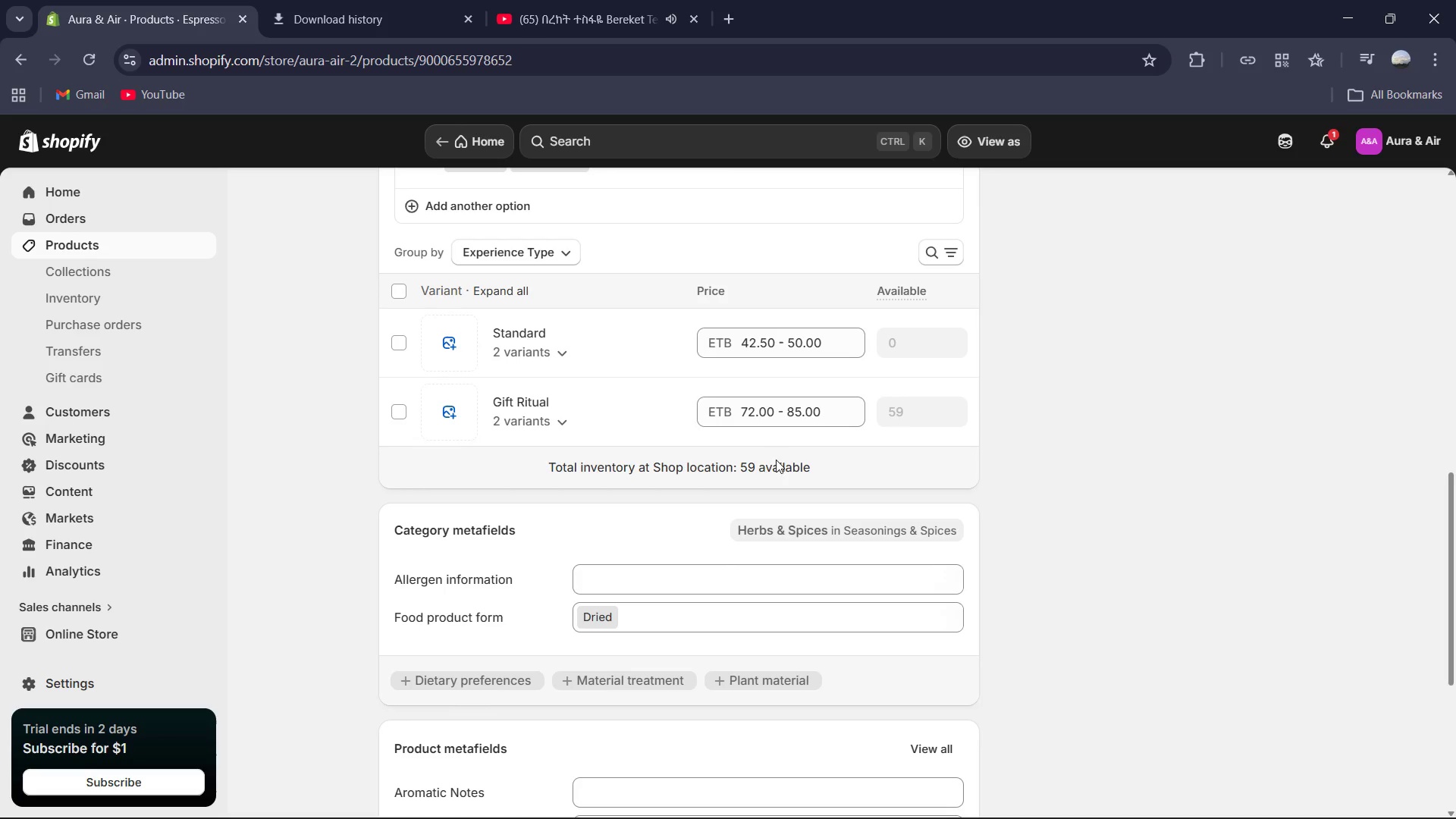 
left_click([554, 410])
 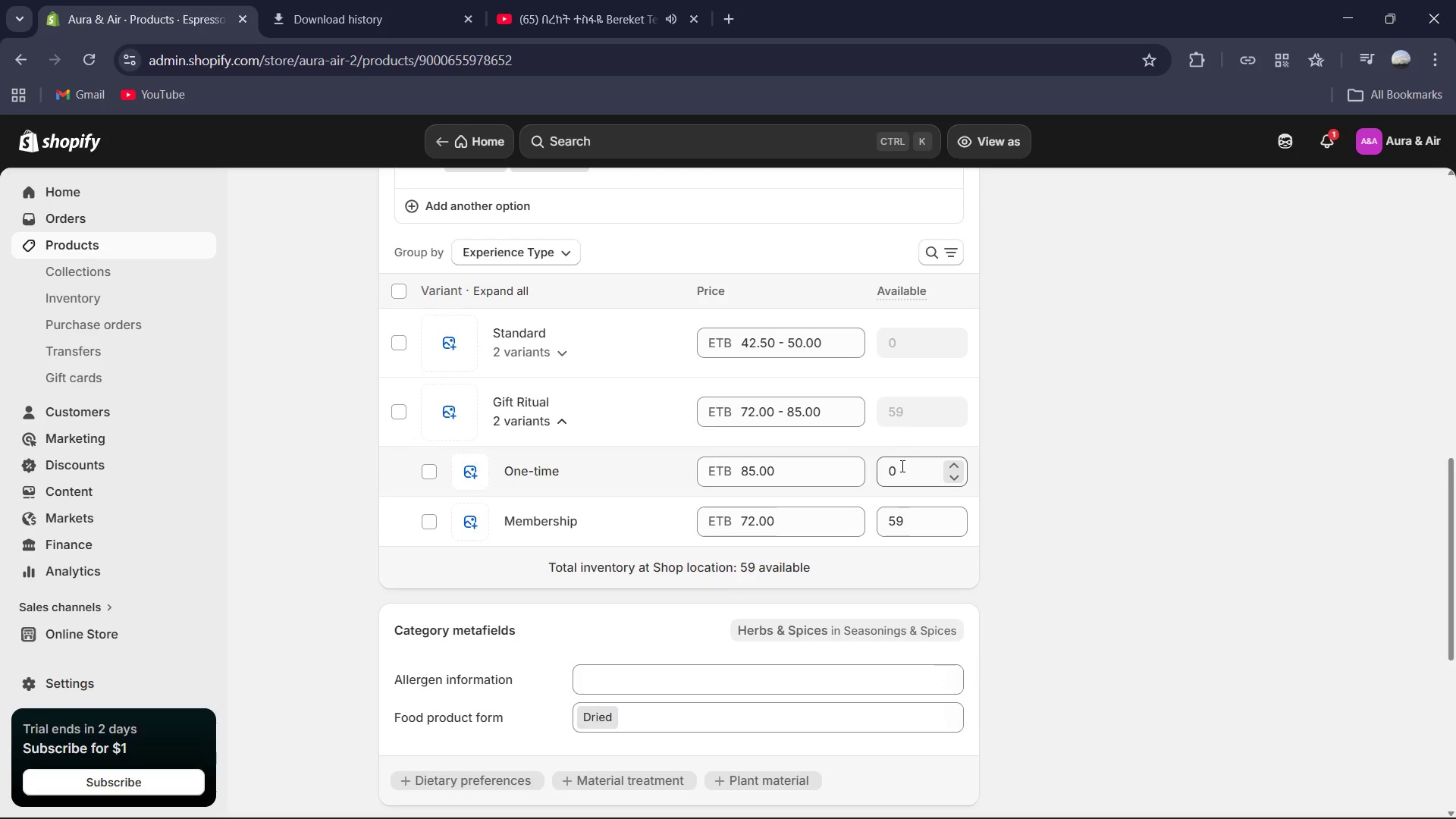 
left_click([904, 469])
 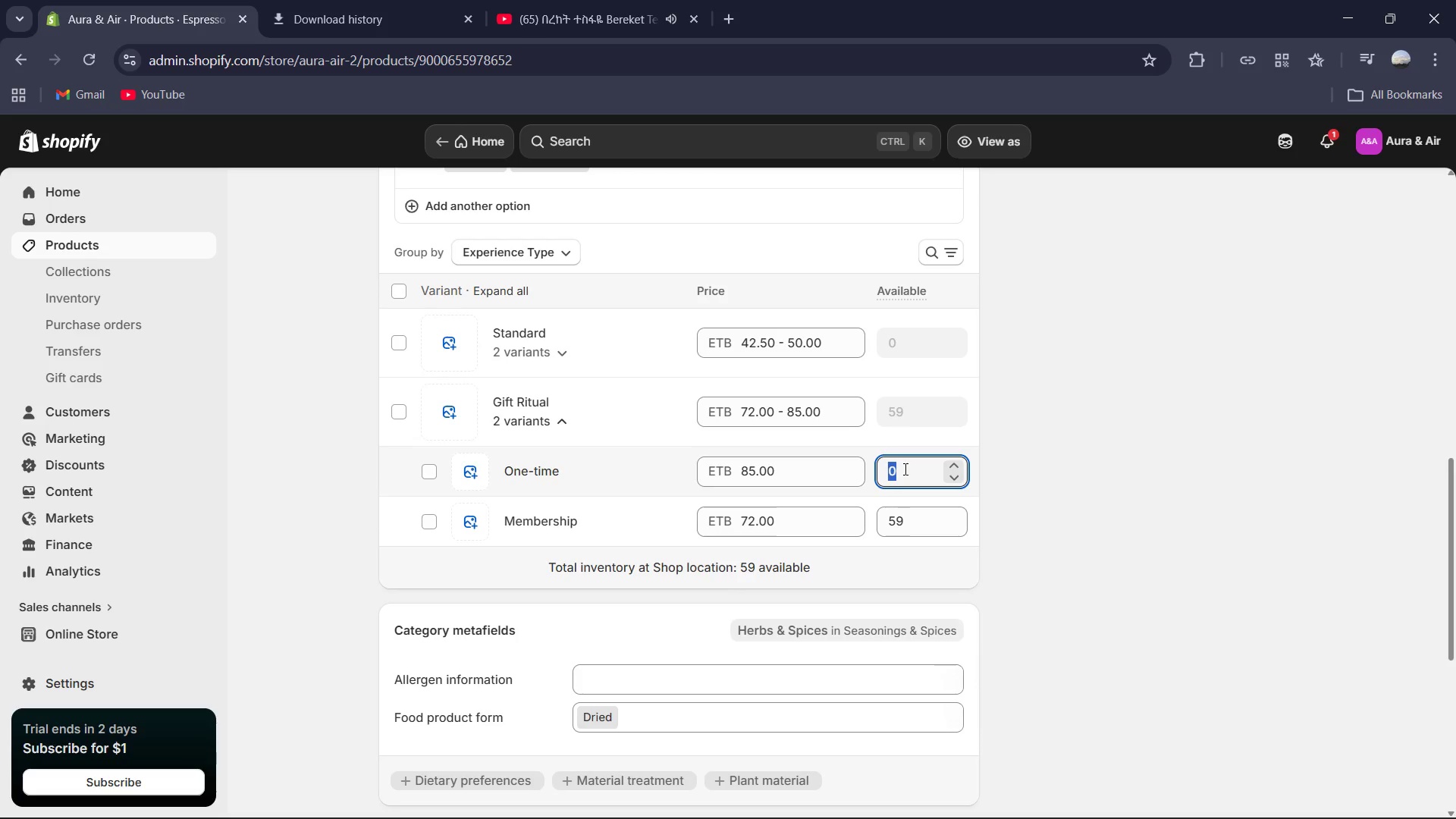 
key(Numpad8)
 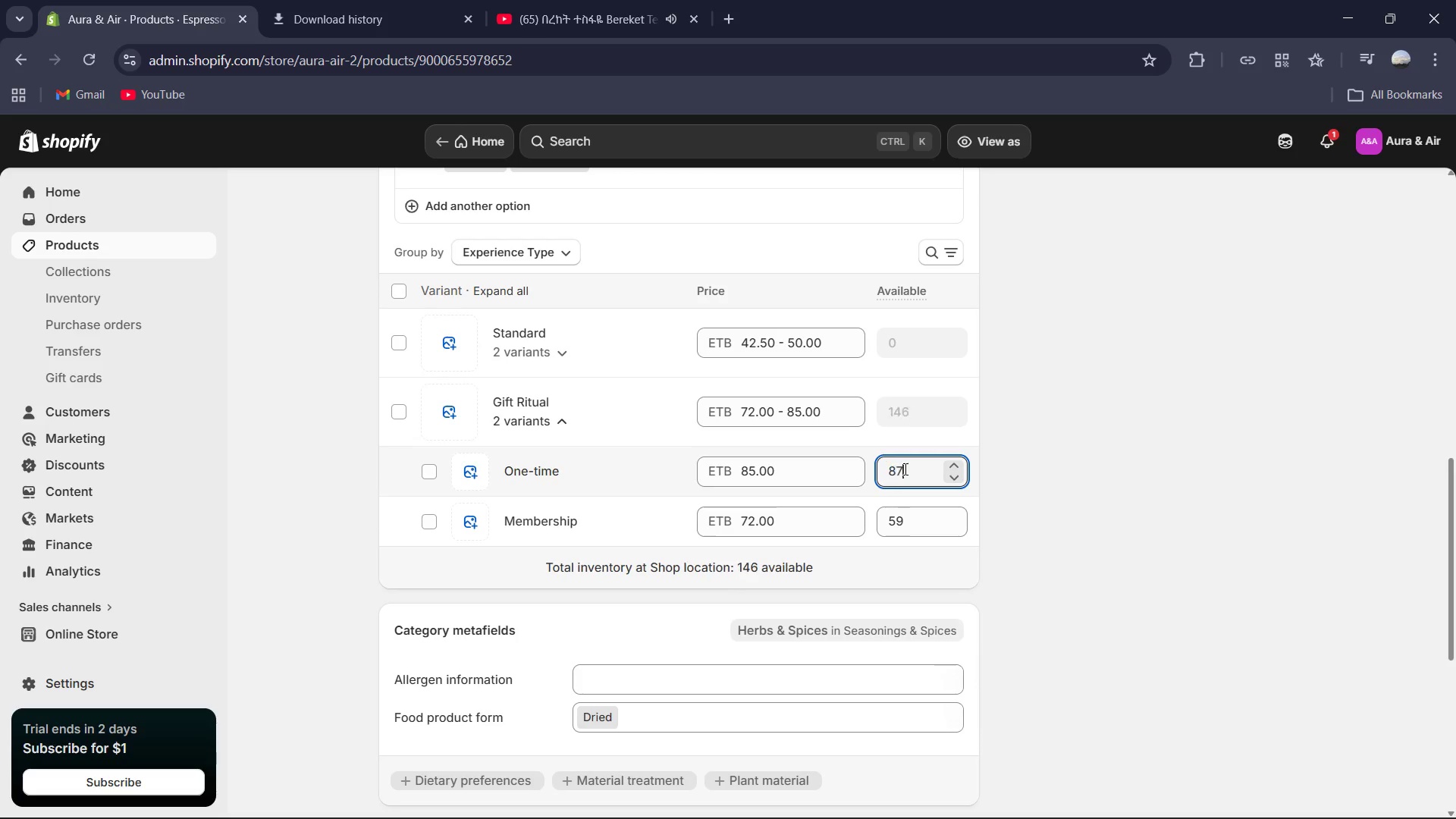 
key(Numpad7)
 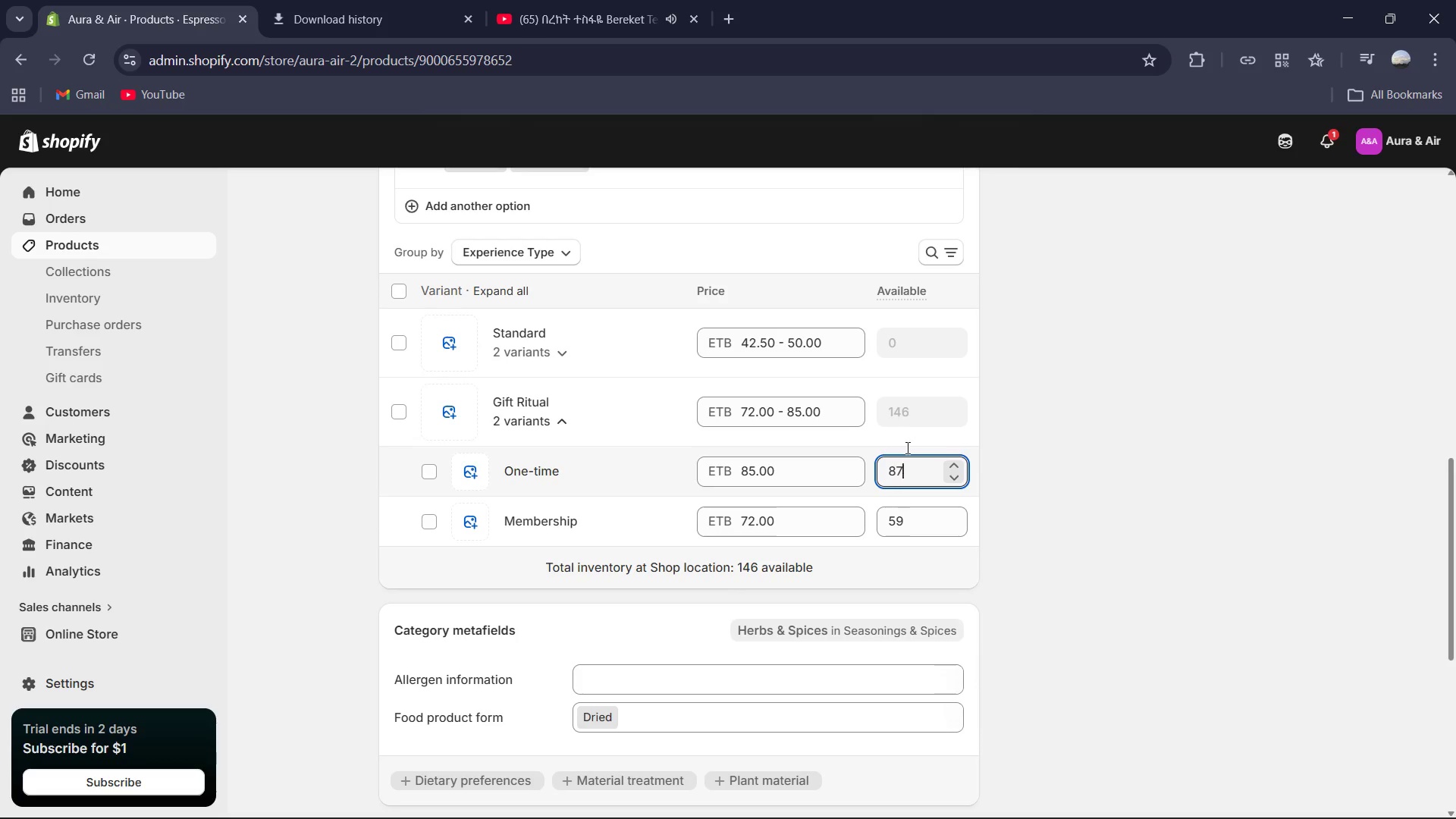 
scroll: coordinate [890, 411], scroll_direction: up, amount: 2.0
 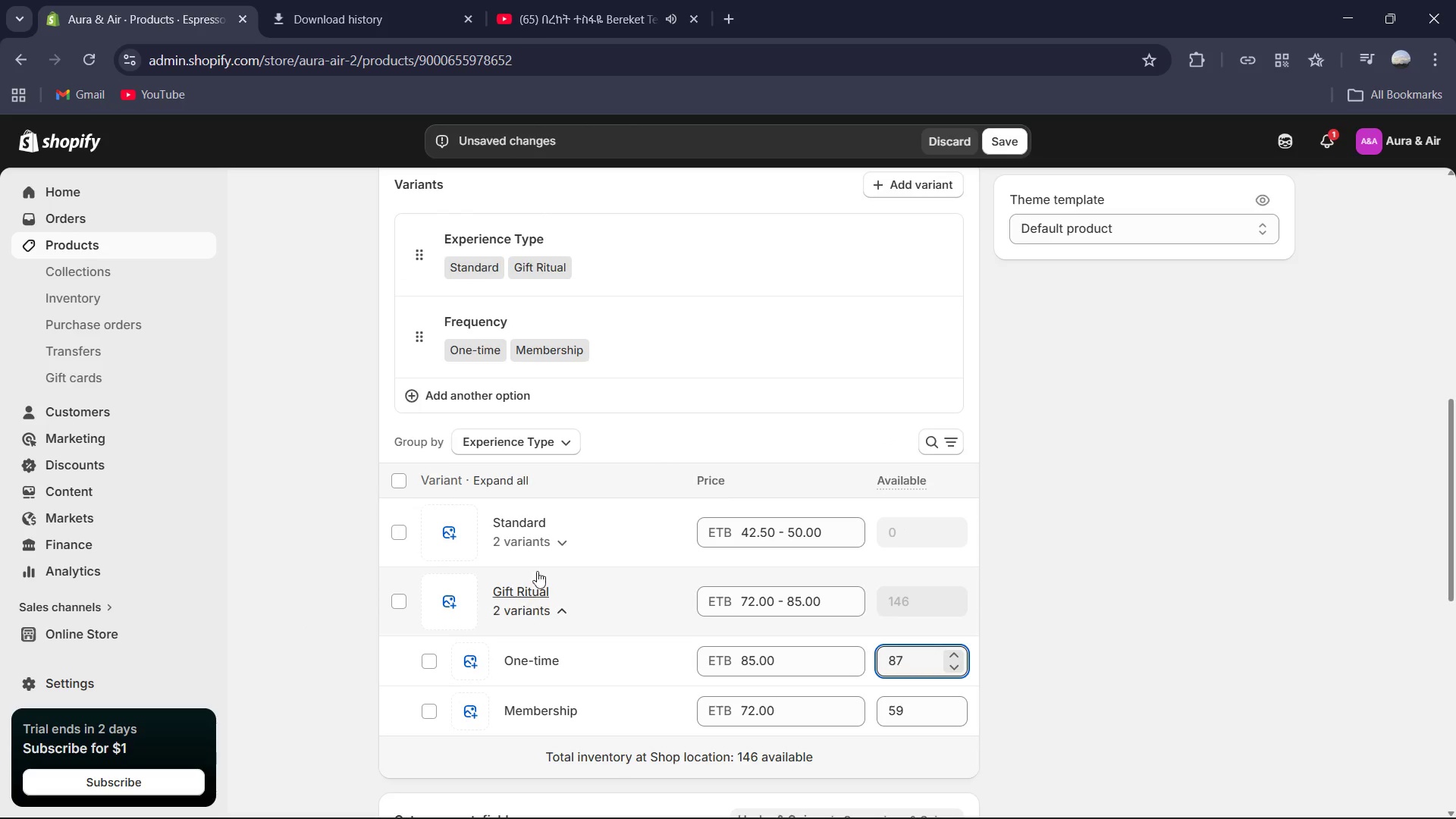 
left_click([551, 544])
 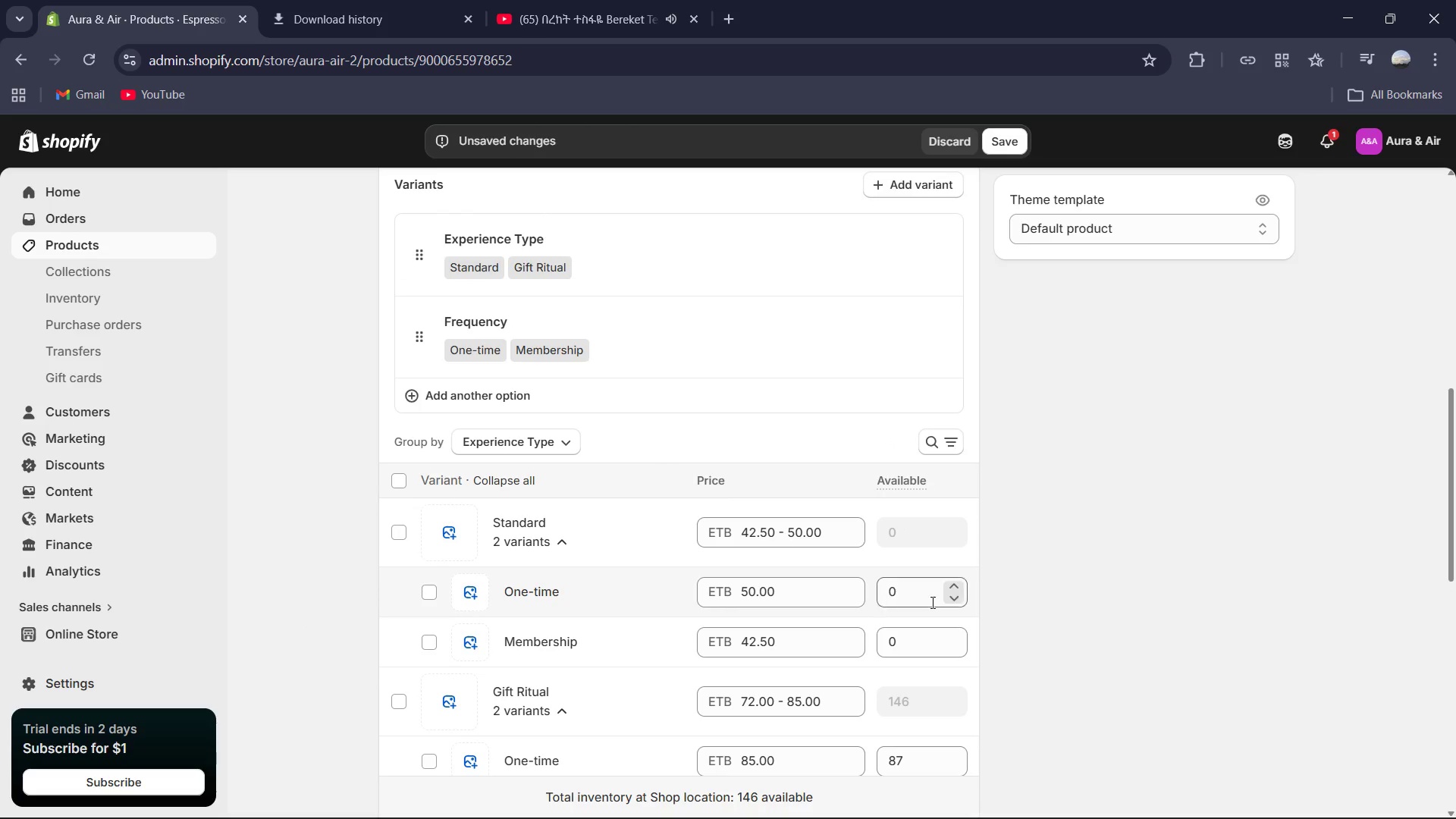 
left_click([931, 602])
 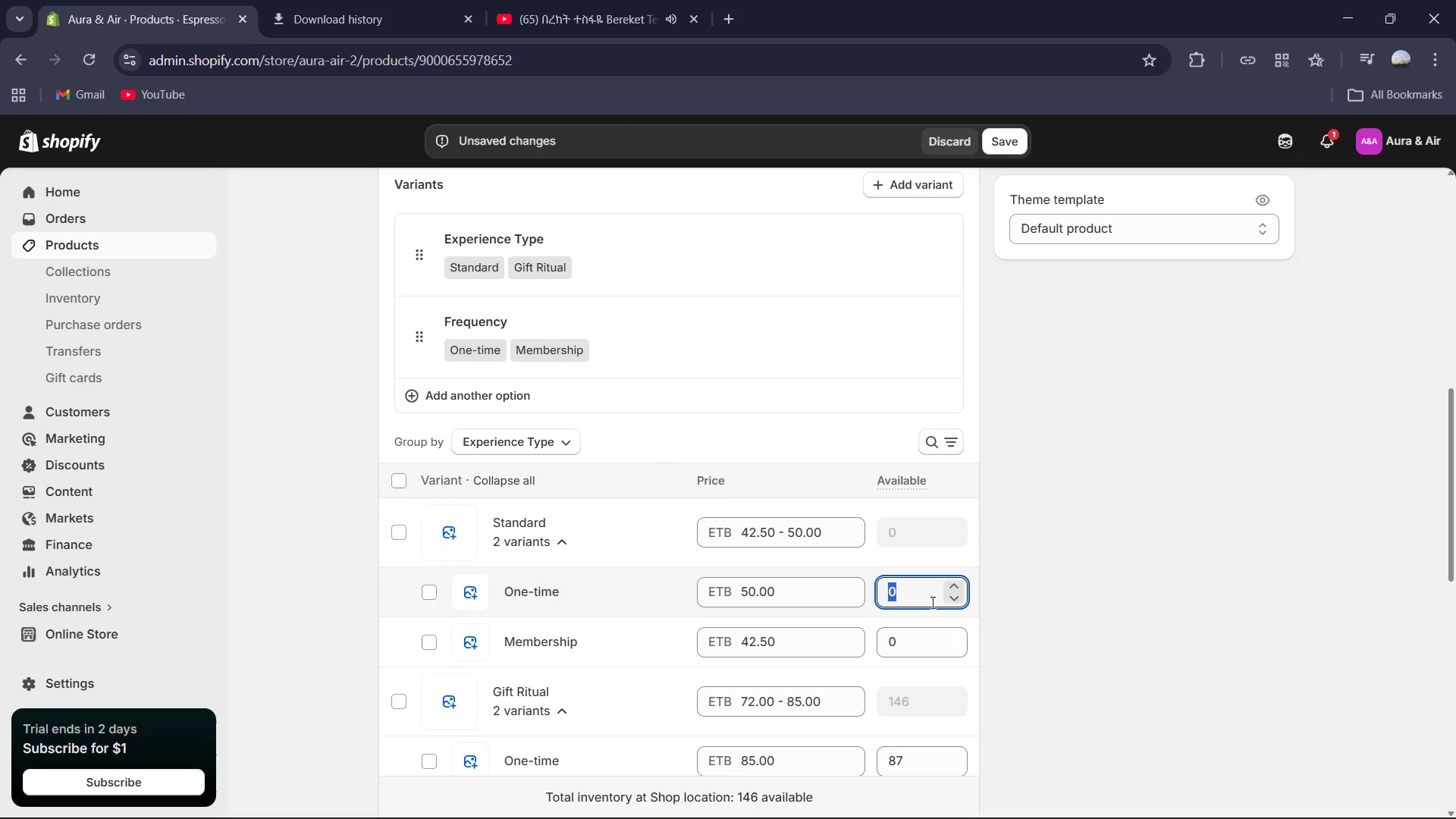 
key(Numpad7)
 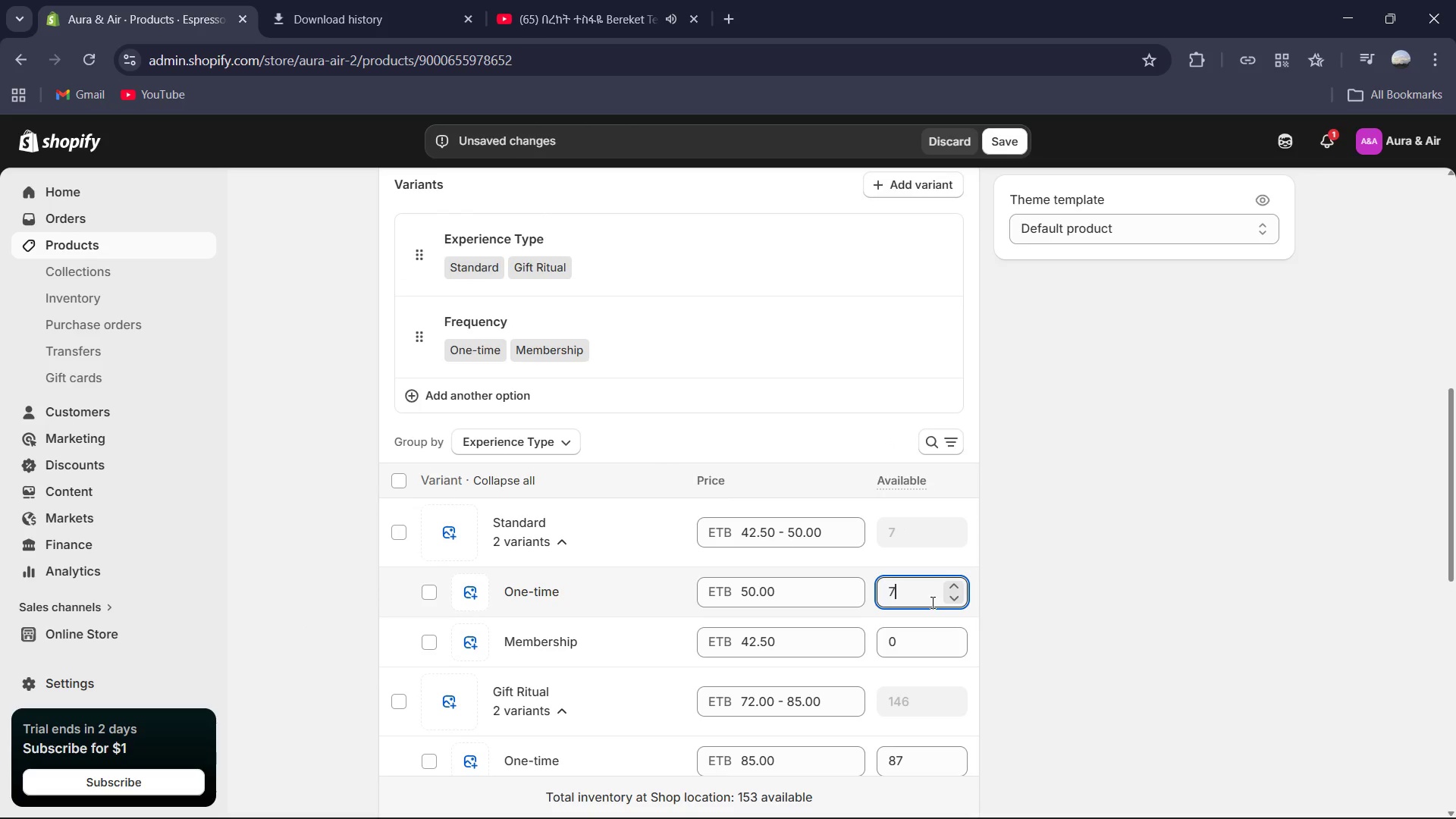 
key(Numpad4)
 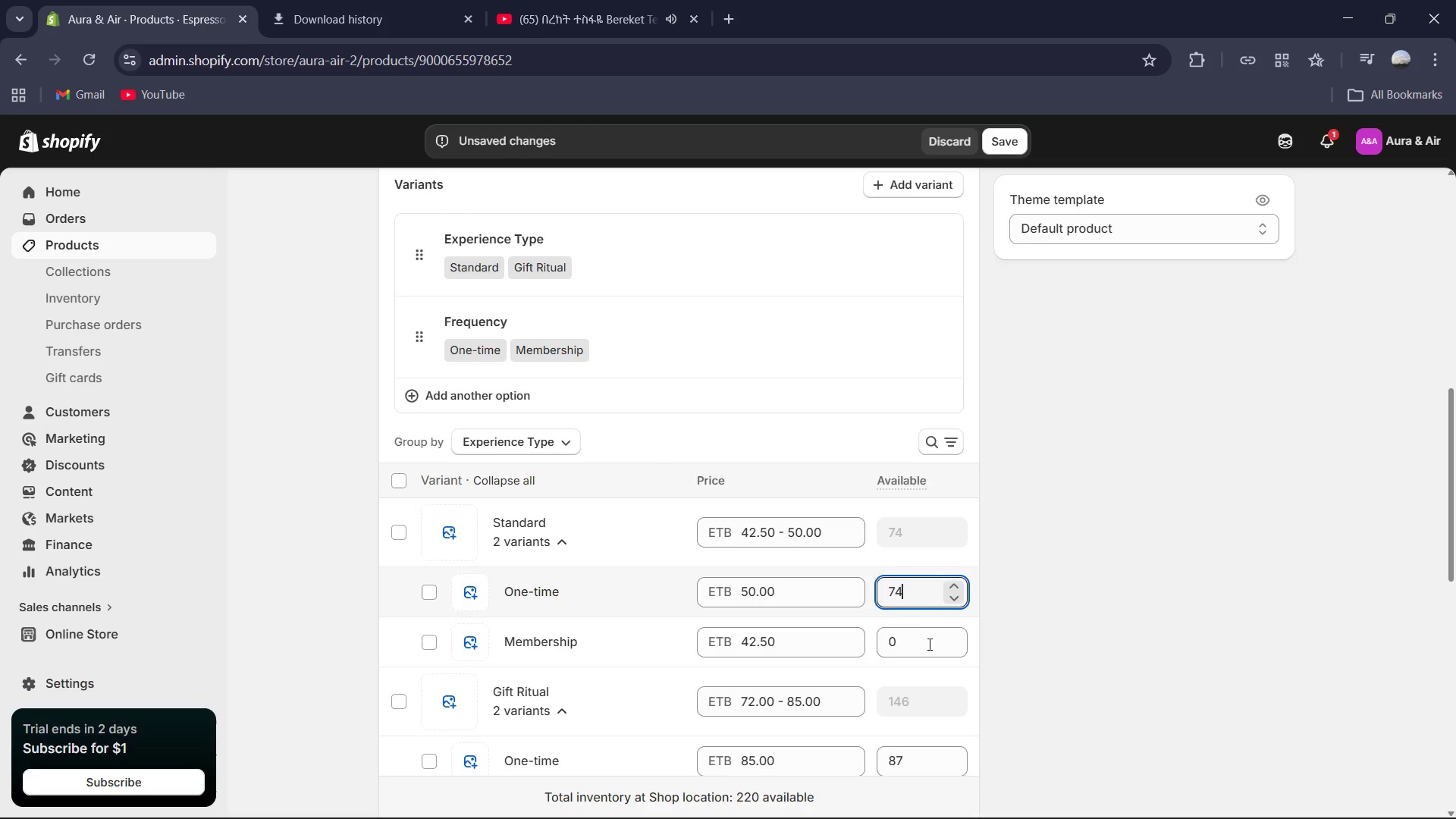 
left_click([928, 648])
 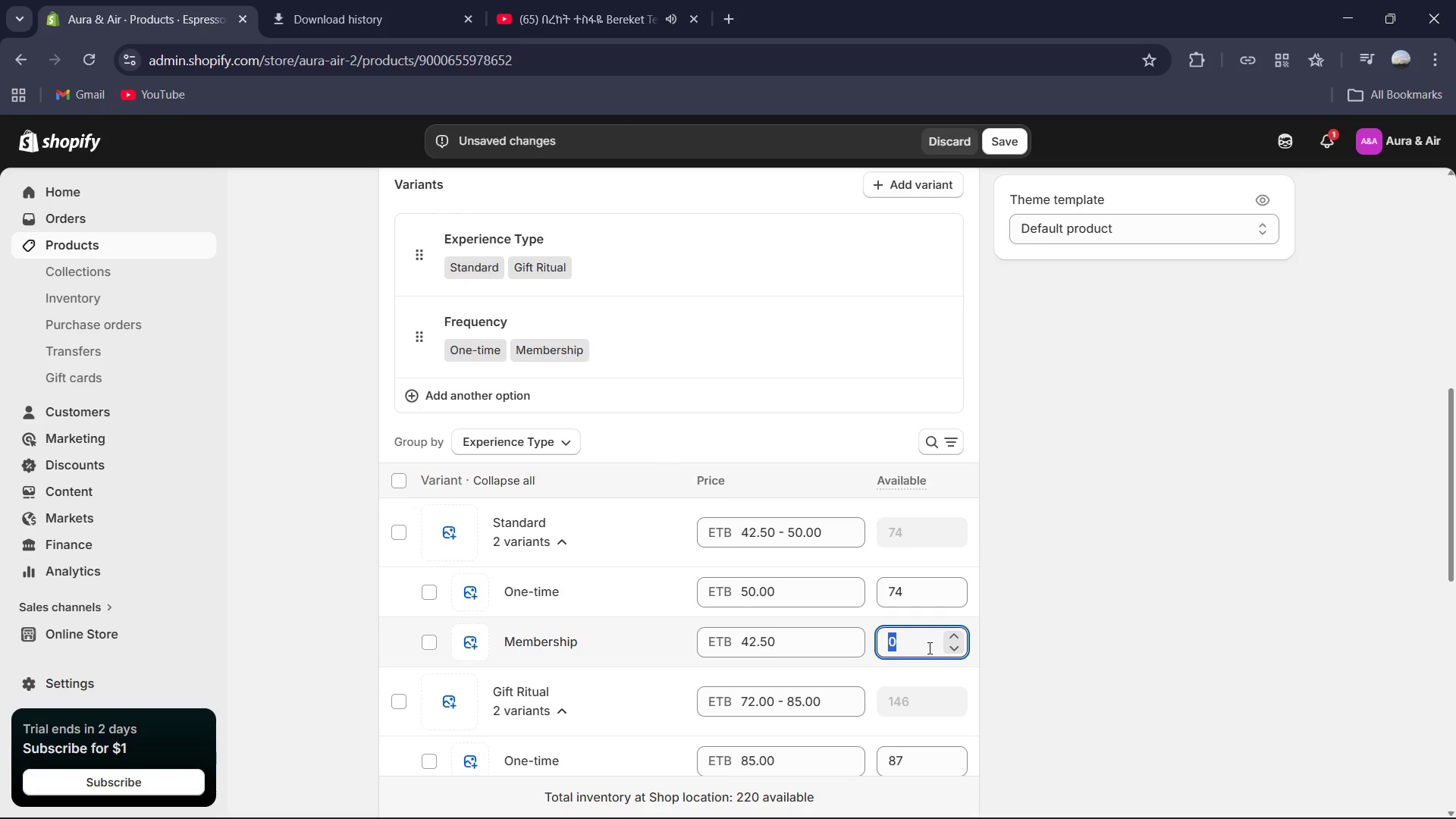 
key(Numpad4)
 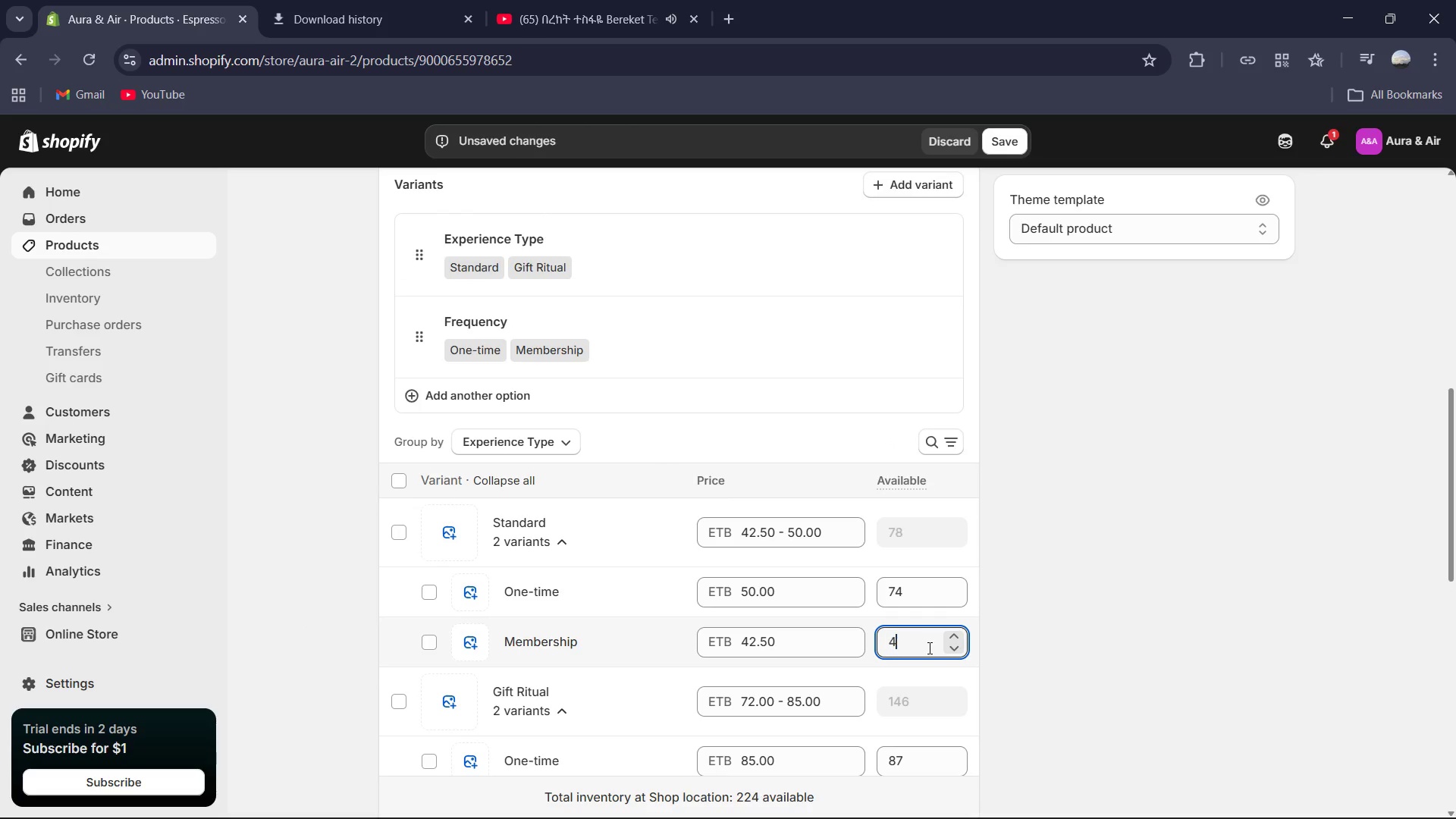 
key(Numpad5)
 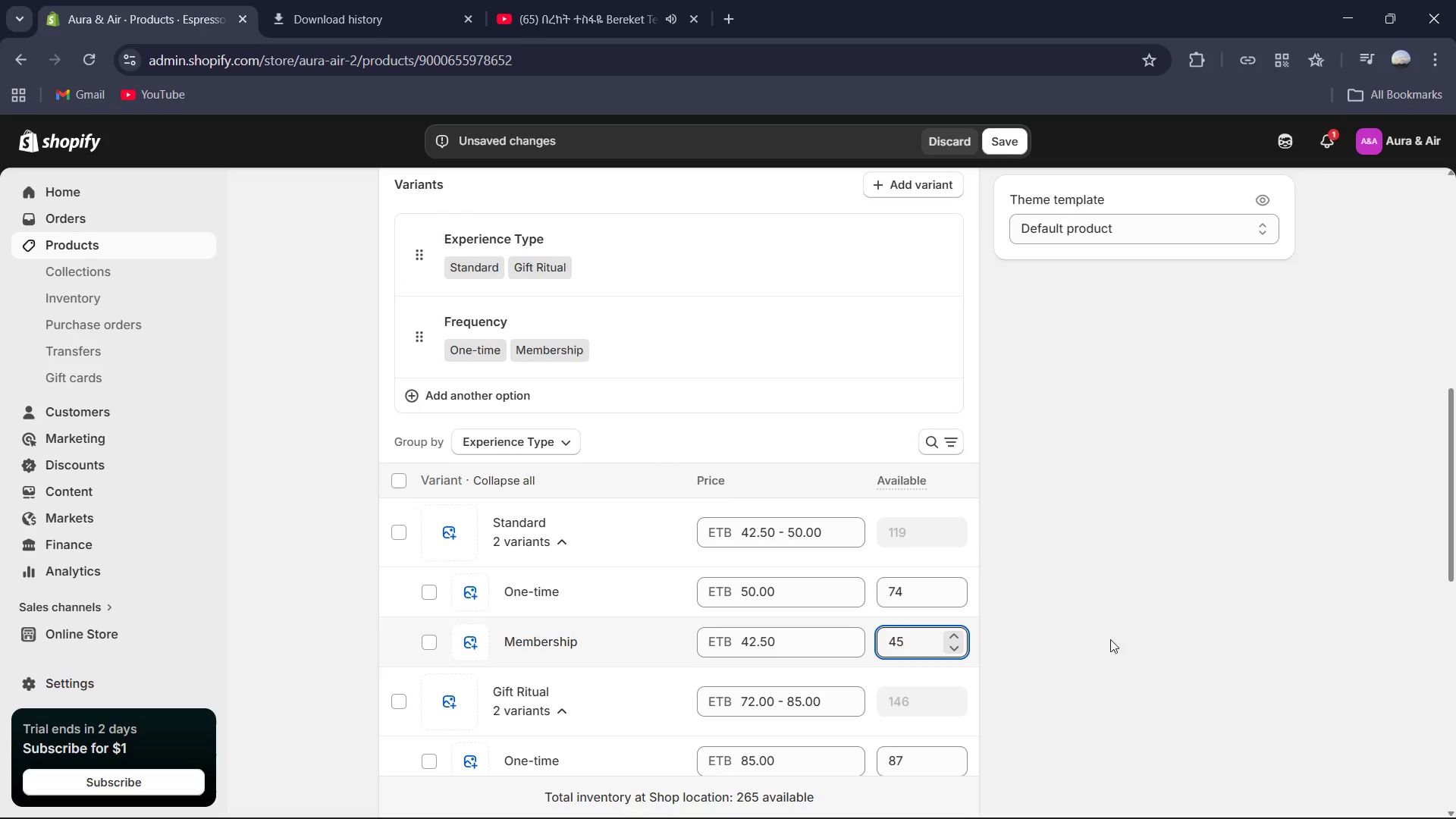 
left_click([1150, 610])
 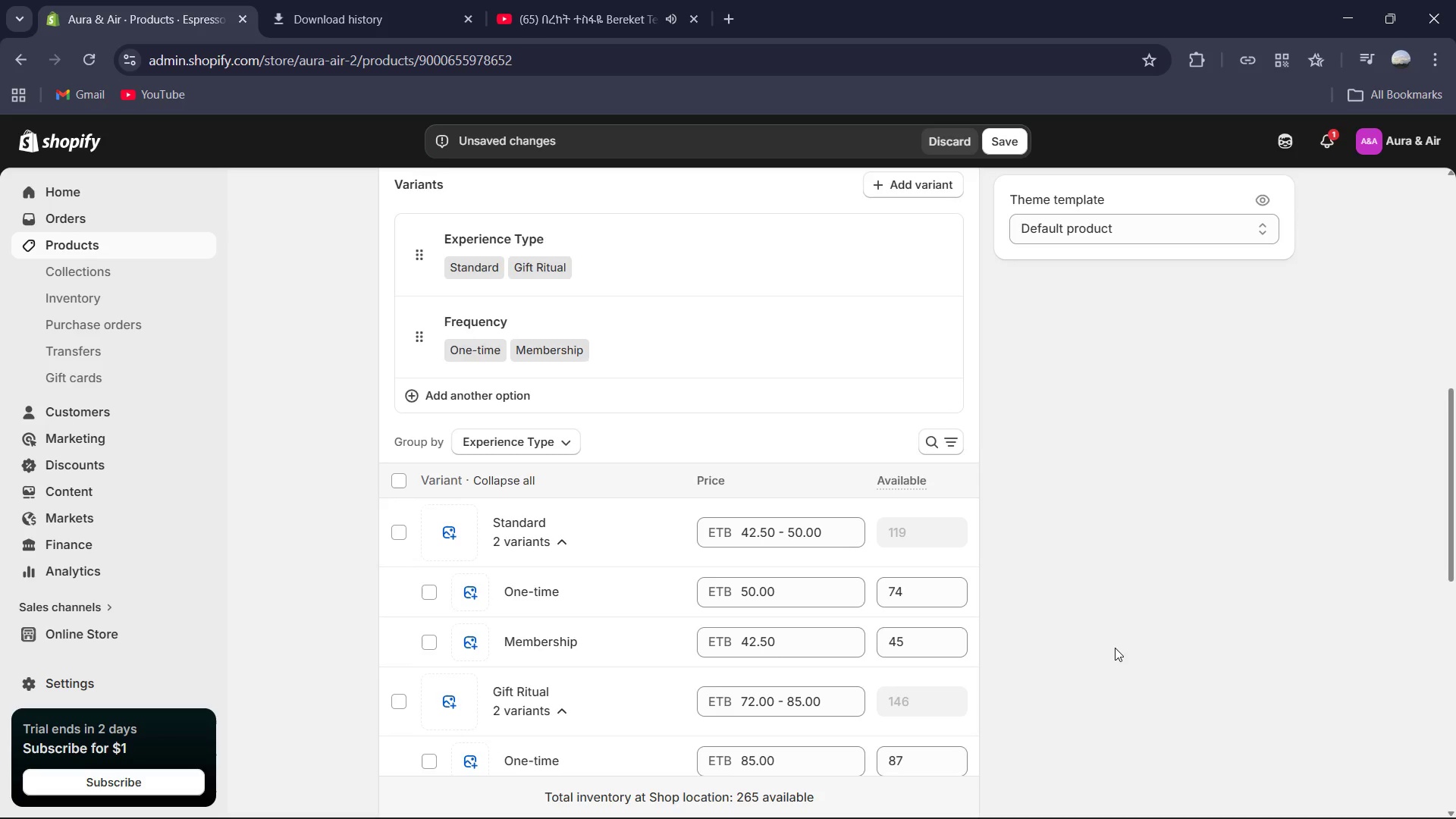 
scroll: coordinate [1087, 620], scroll_direction: down, amount: 6.0
 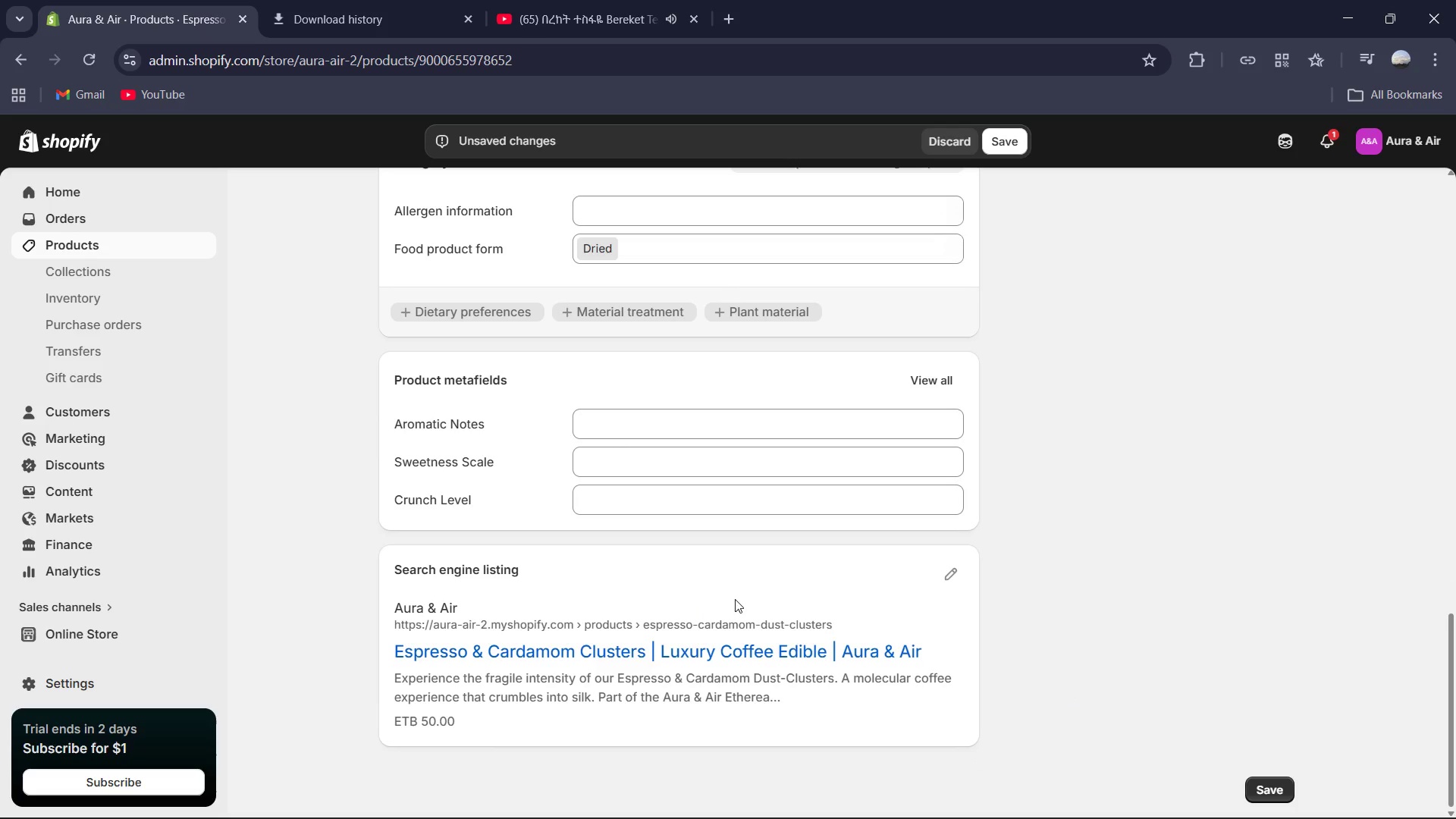 
wait(5.44)
 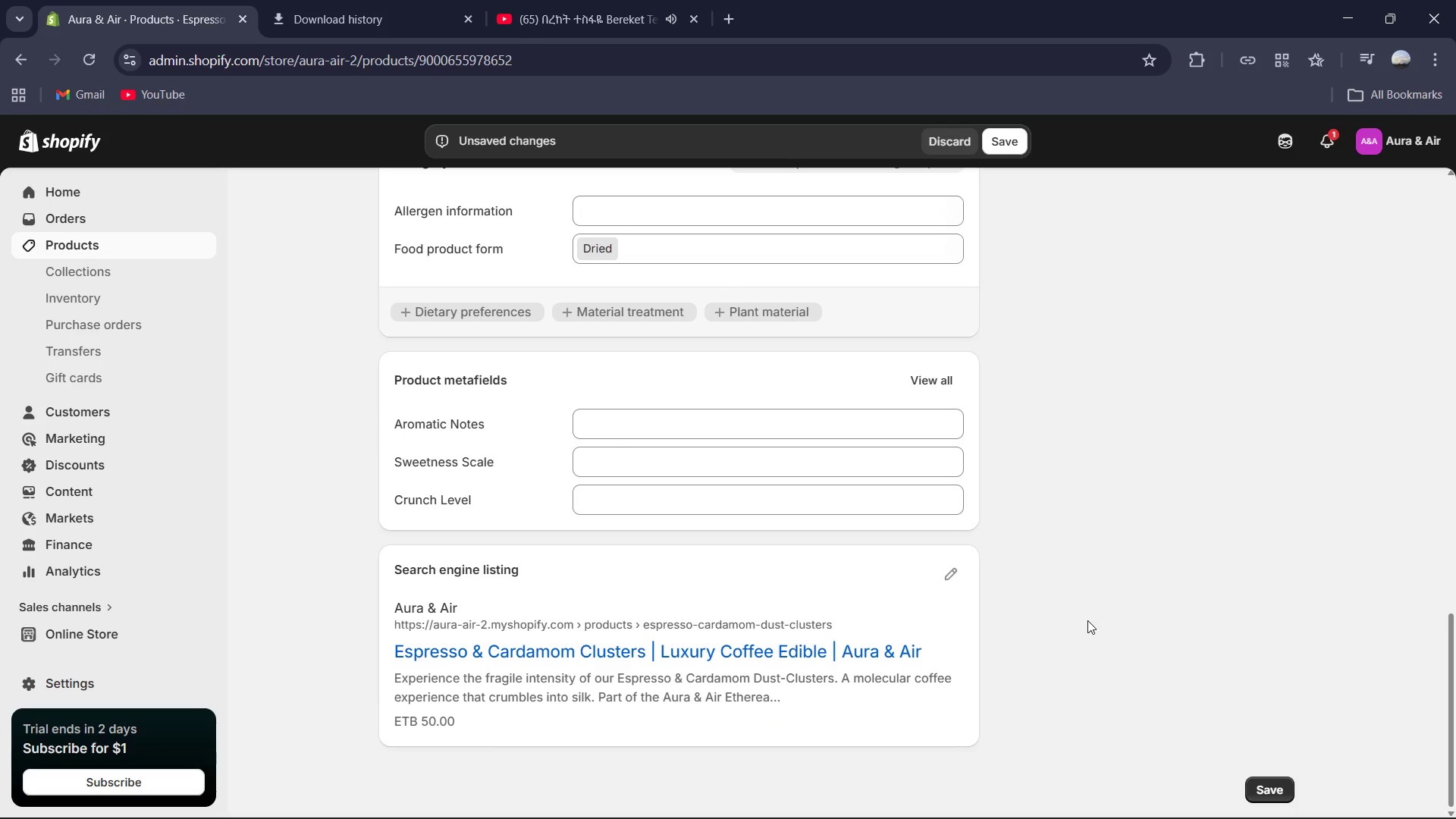 
left_click([623, 431])
 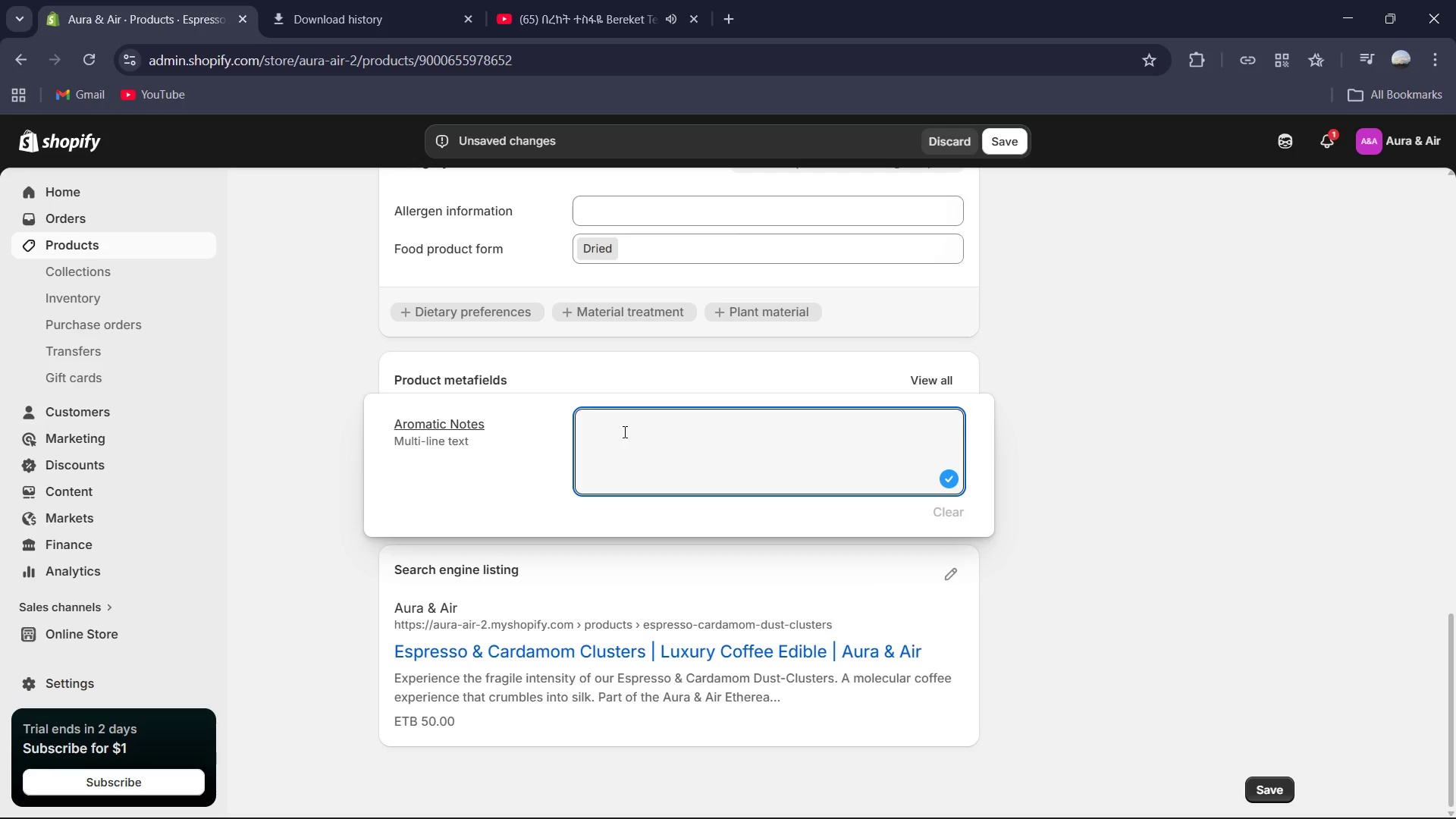 
type(Dark Roast Es)
 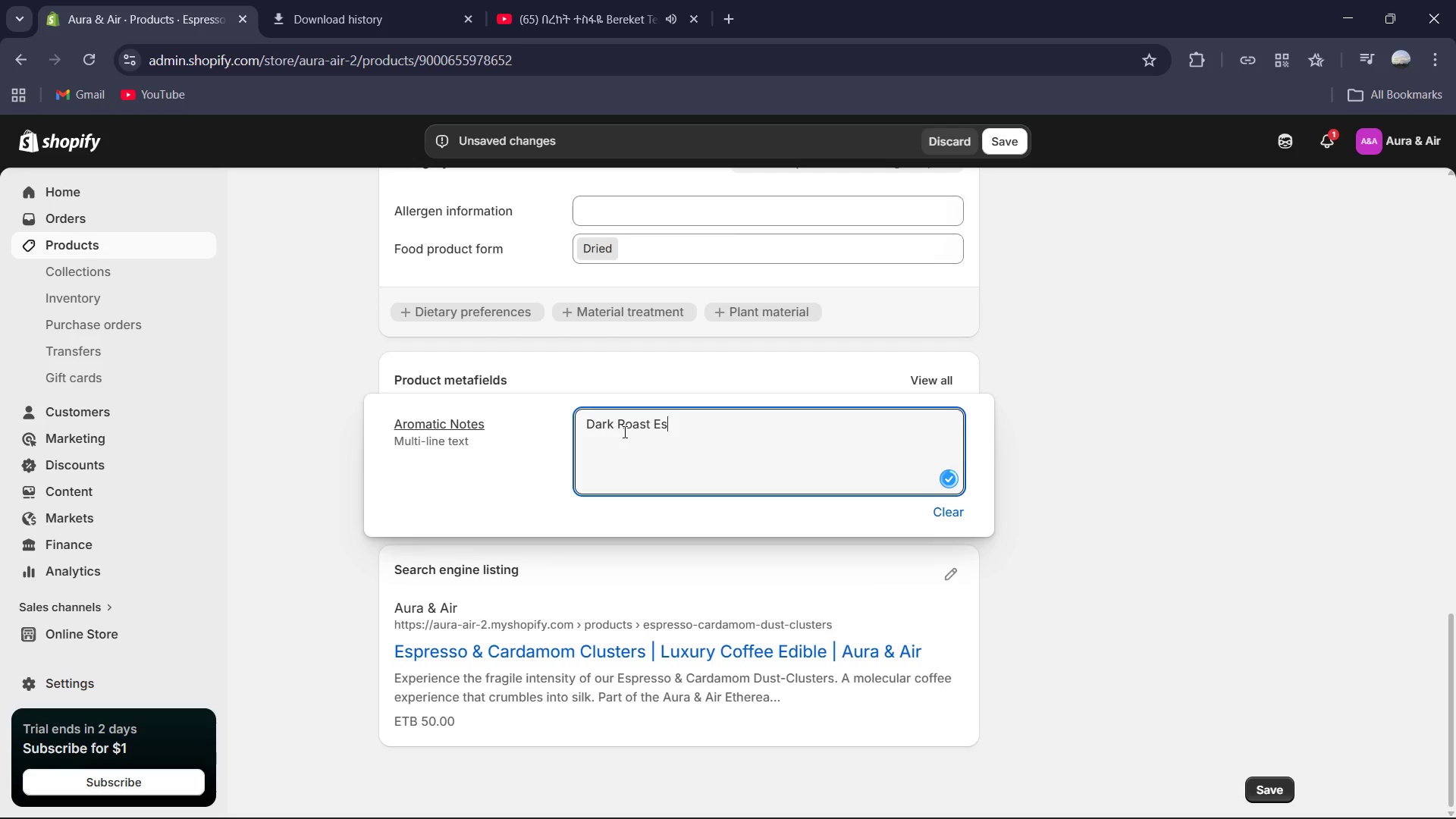 
wait(10.12)
 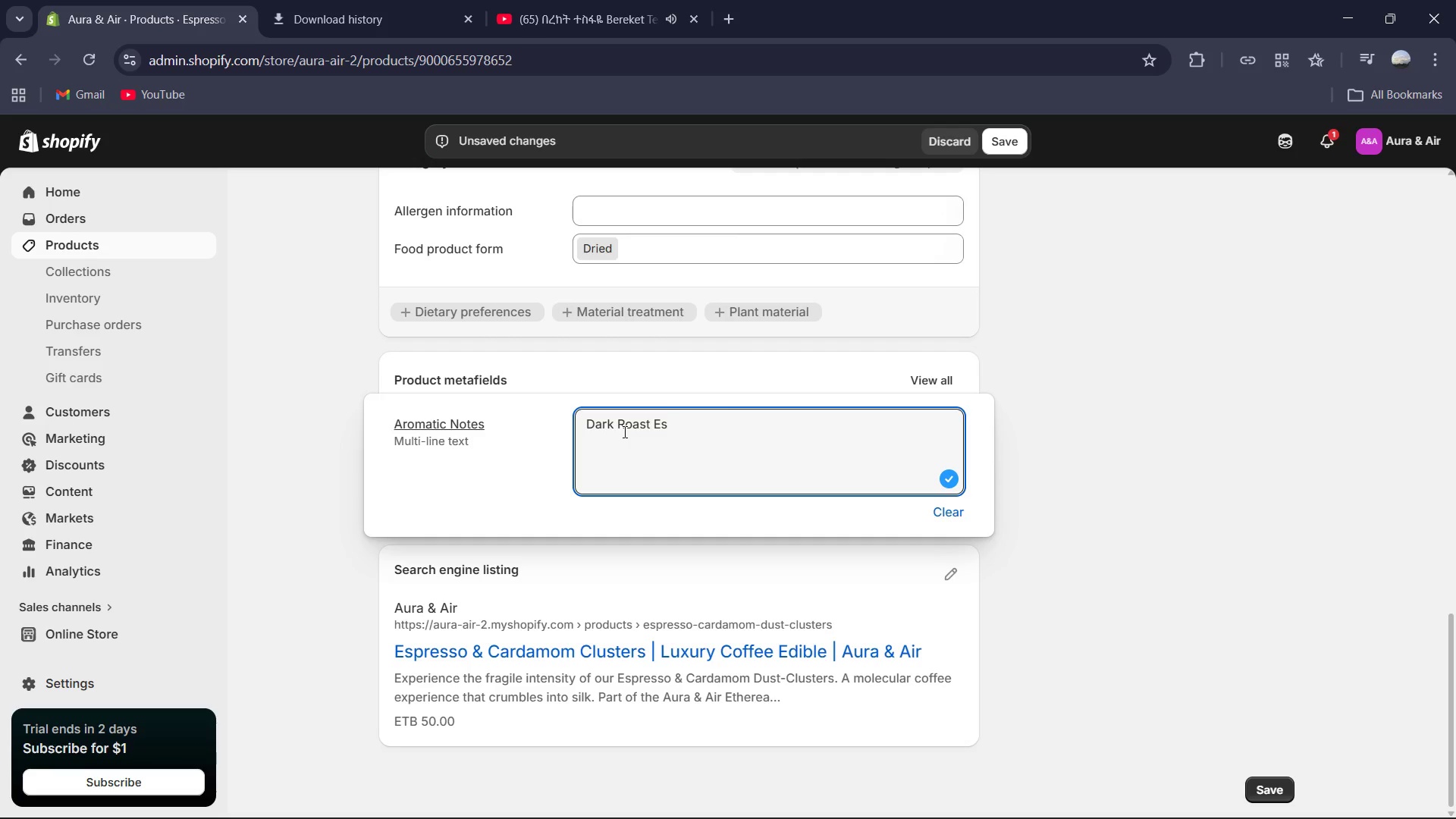 
type(presso, Green Cardamom, Dried Earth, Clove)
 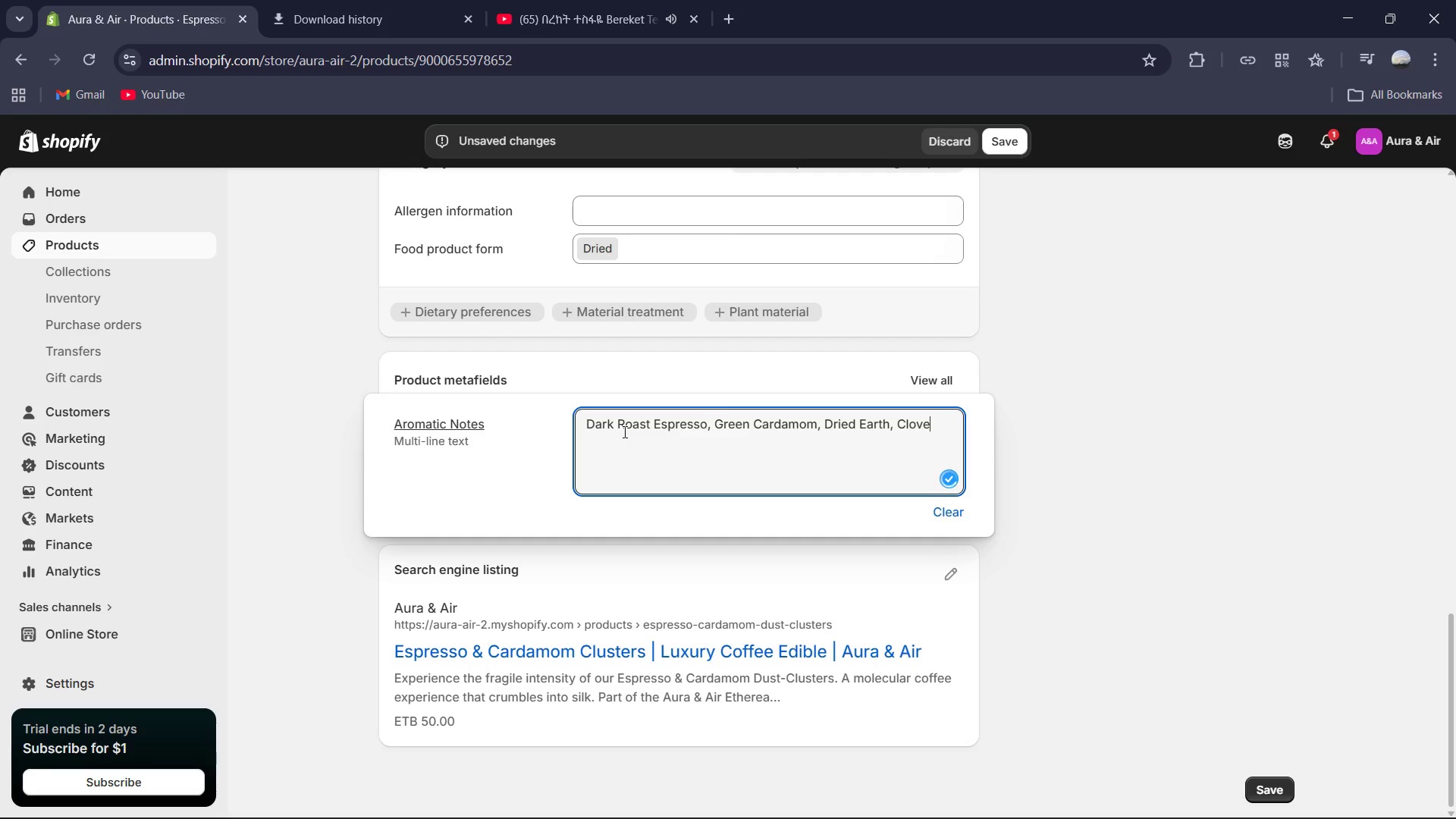 
left_click([1261, 532])
 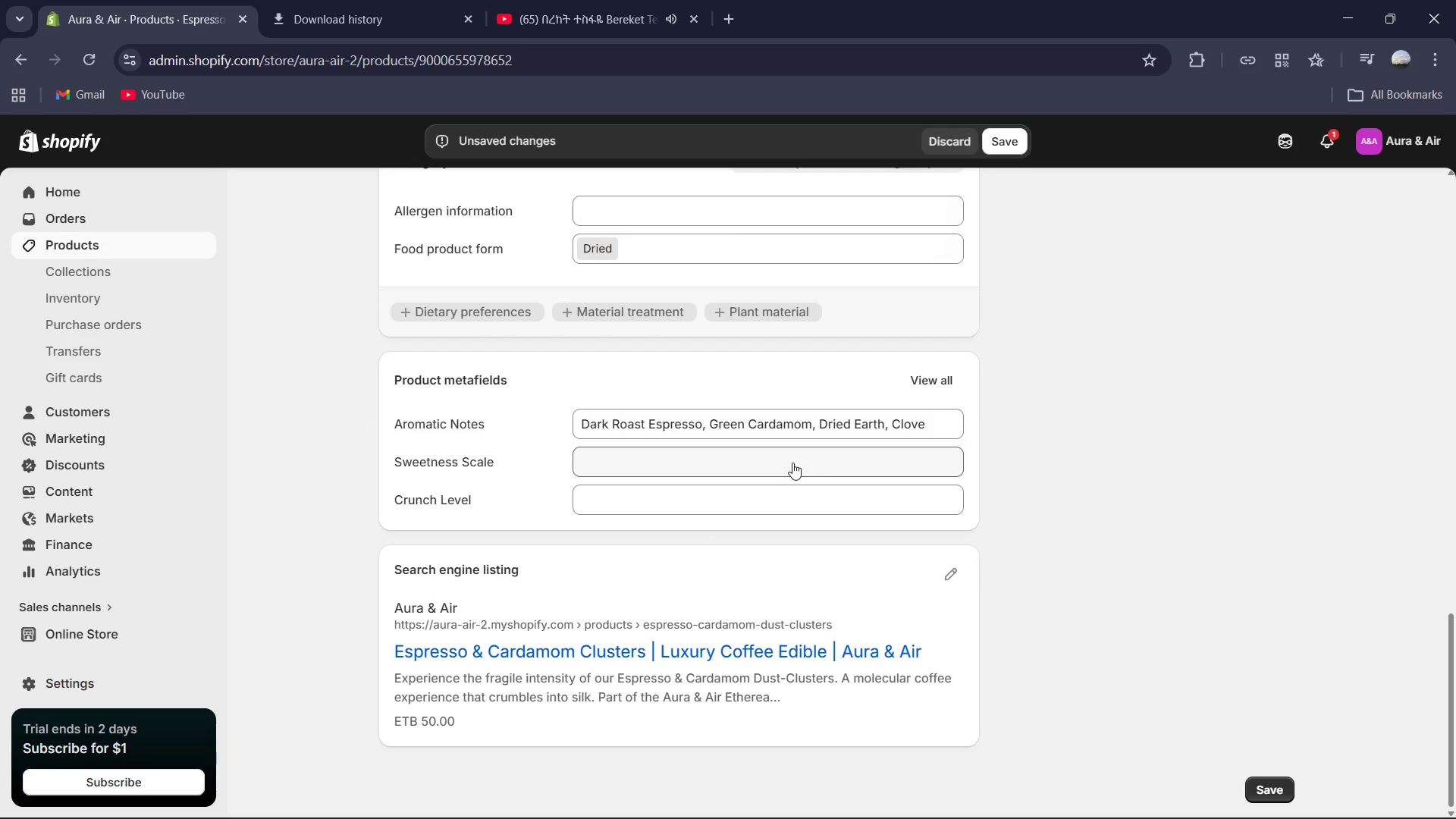 
left_click([792, 463])
 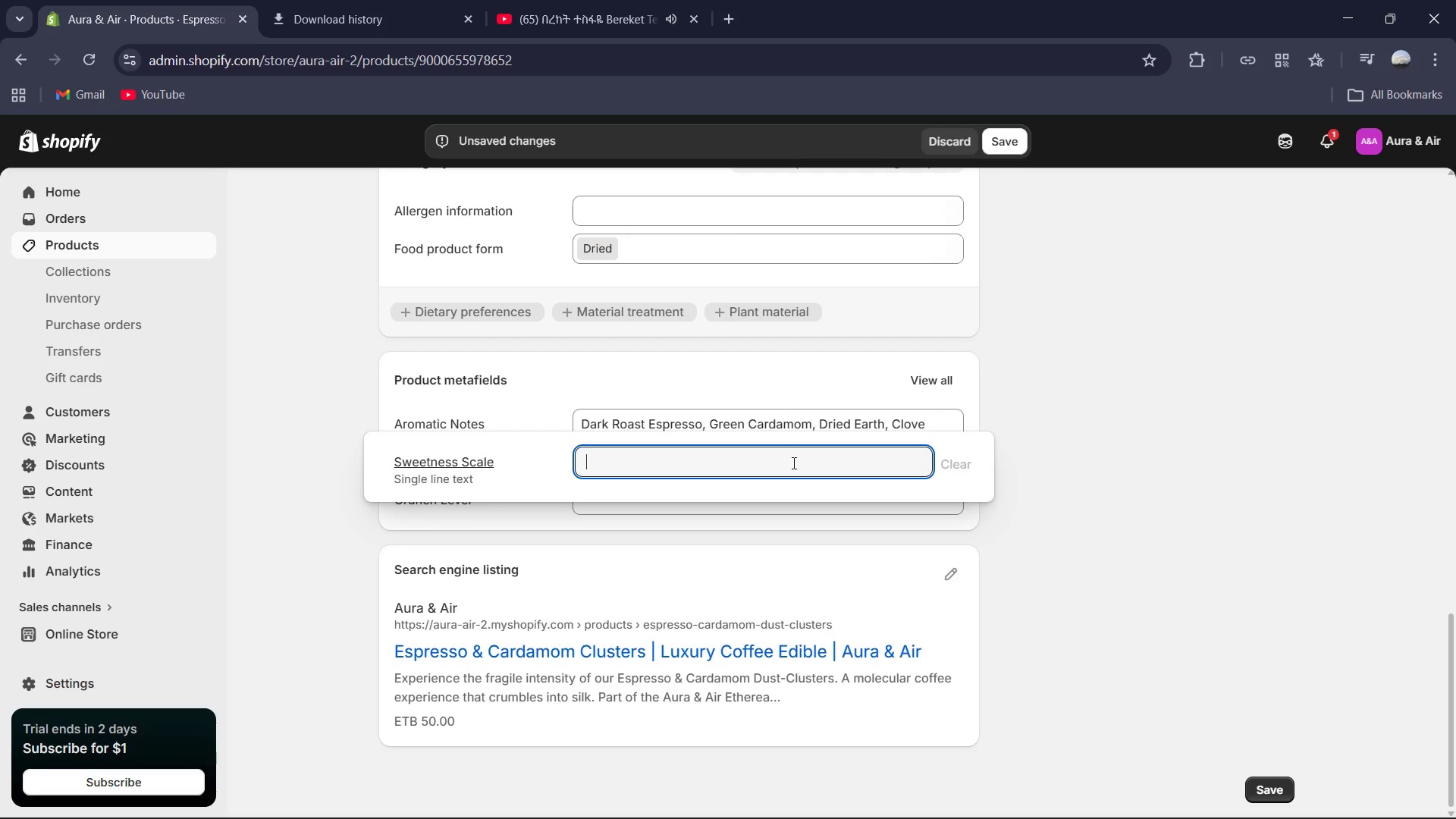 
type(Low)
 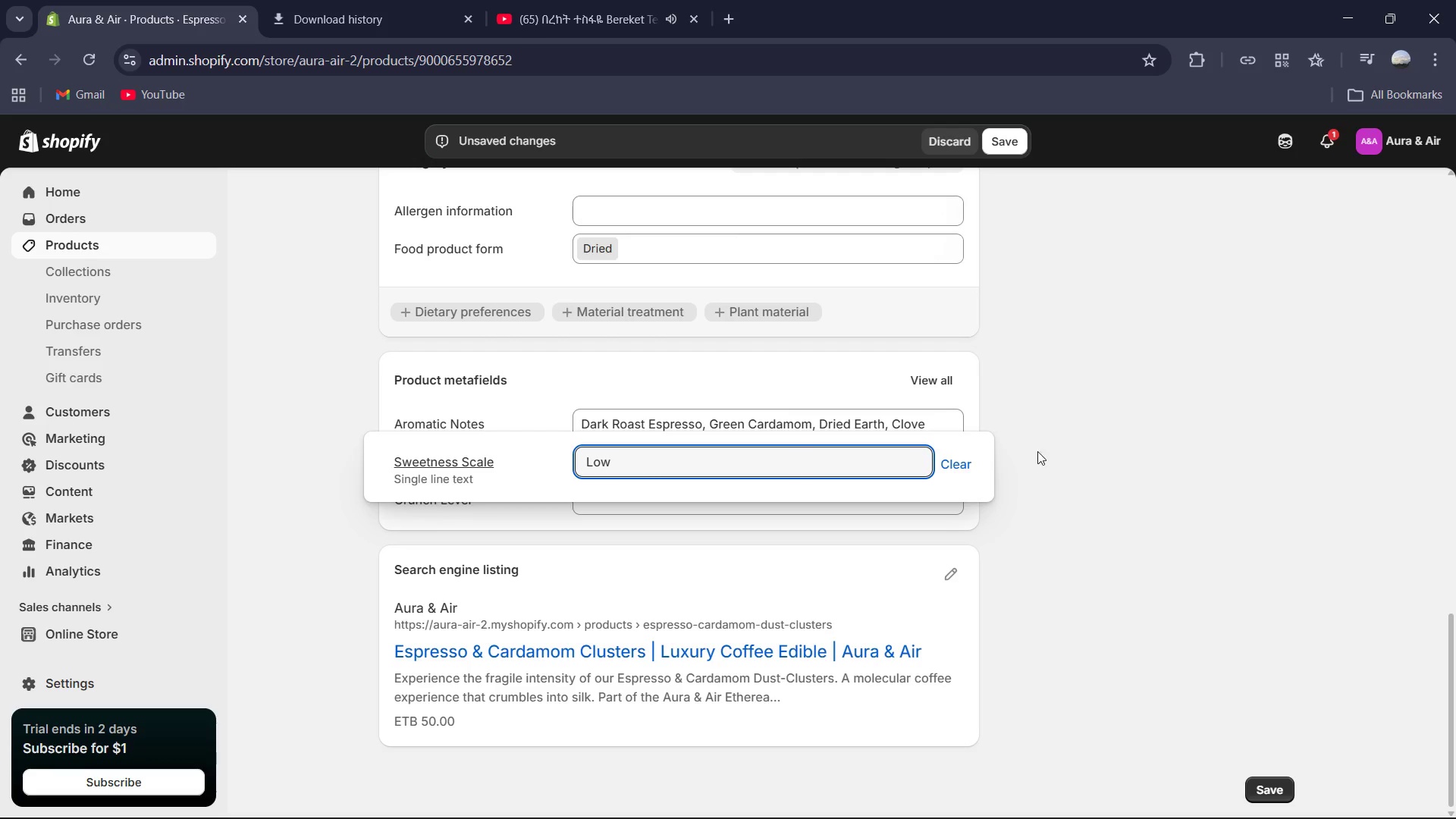 
left_click([1185, 497])
 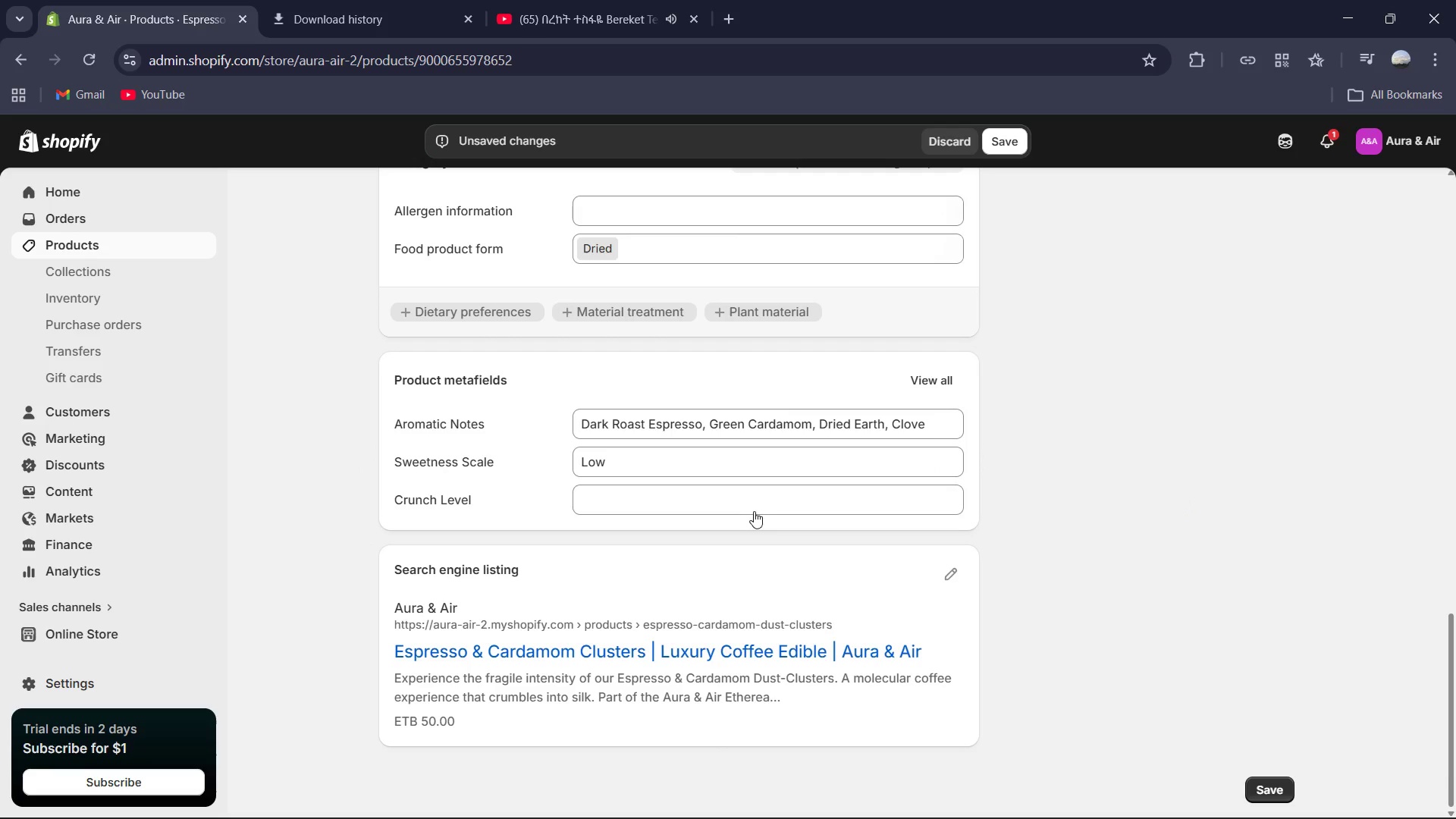 
left_click([748, 494])
 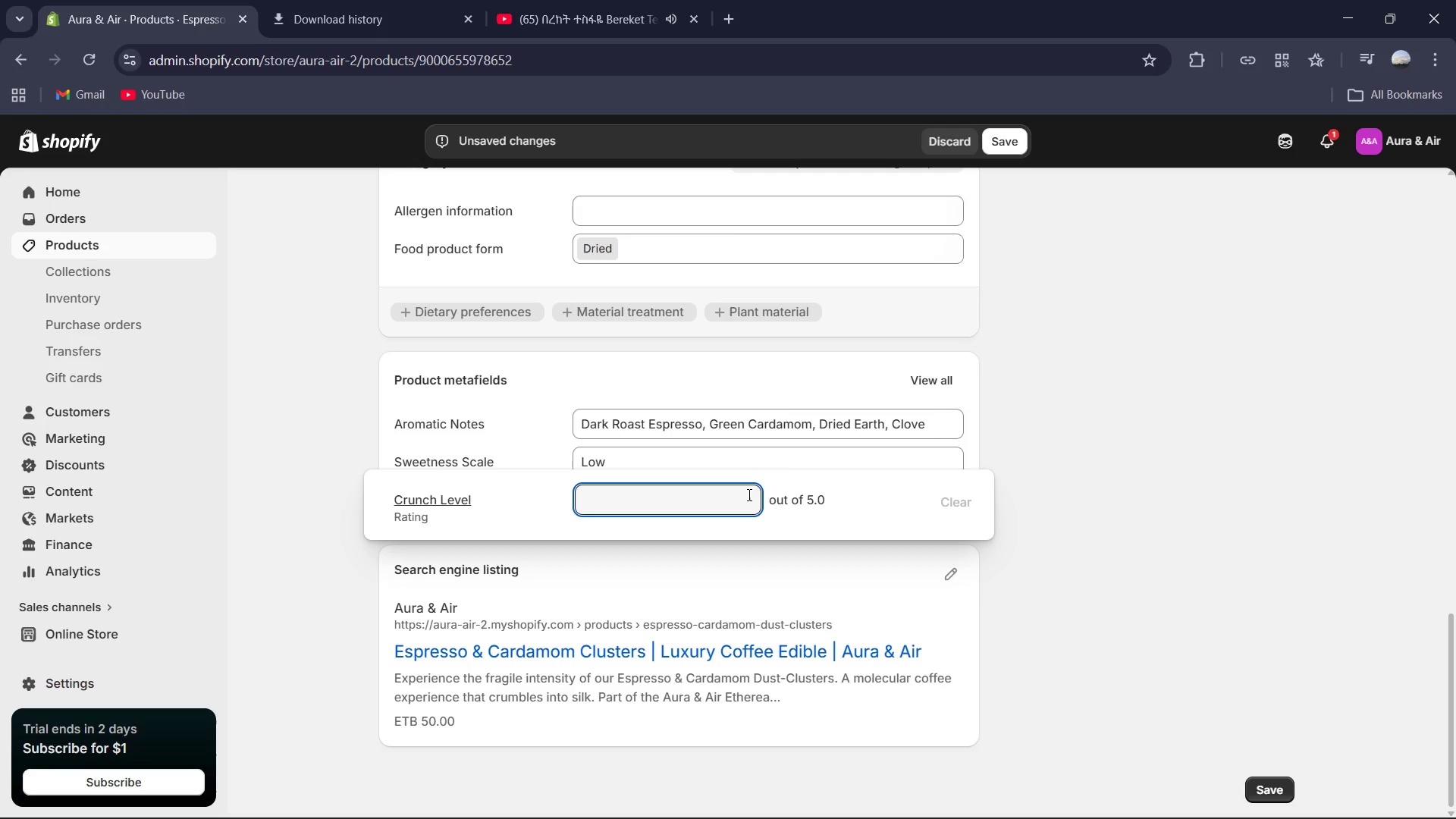 
key(3)
 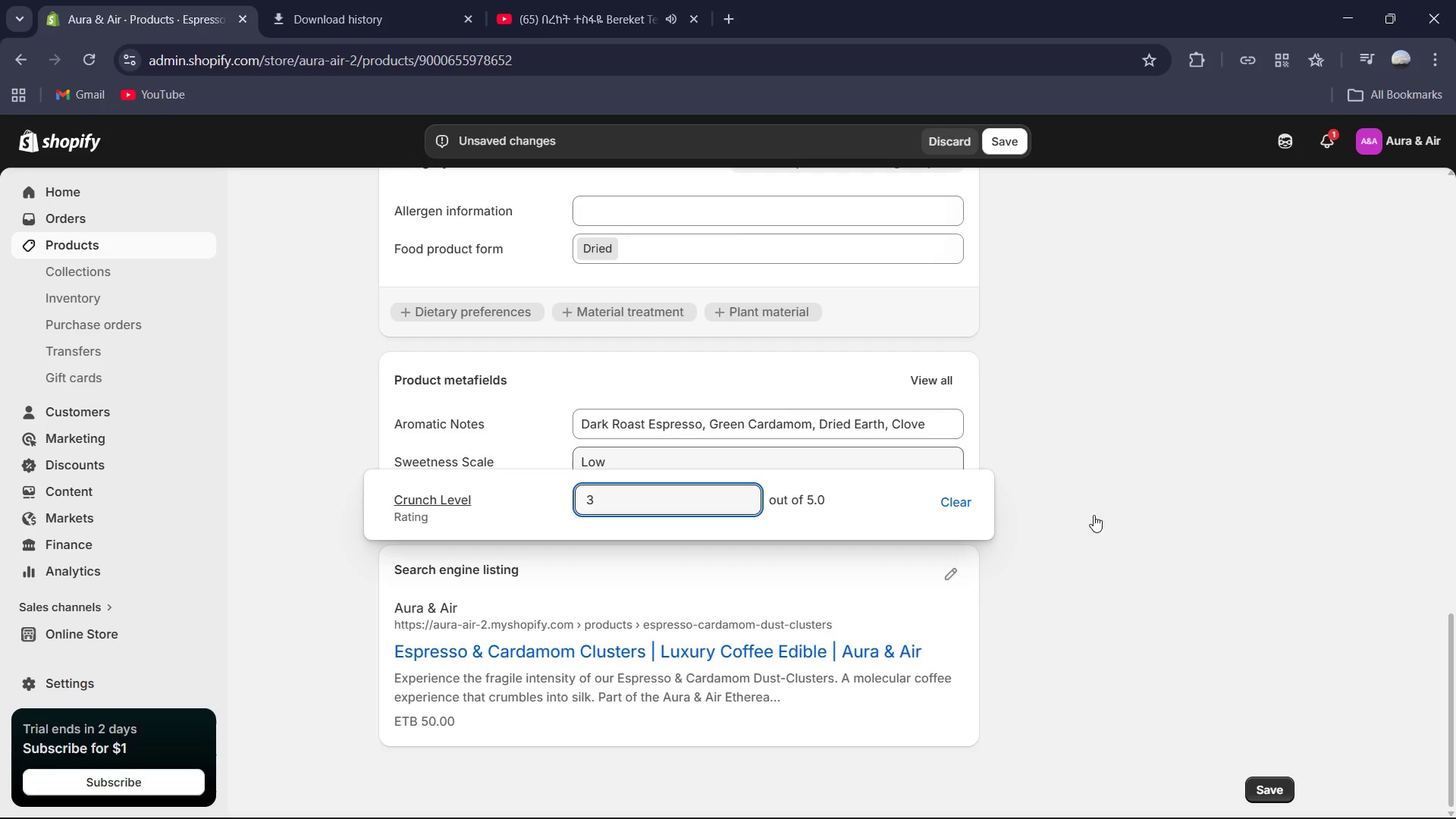 
left_click([1100, 519])
 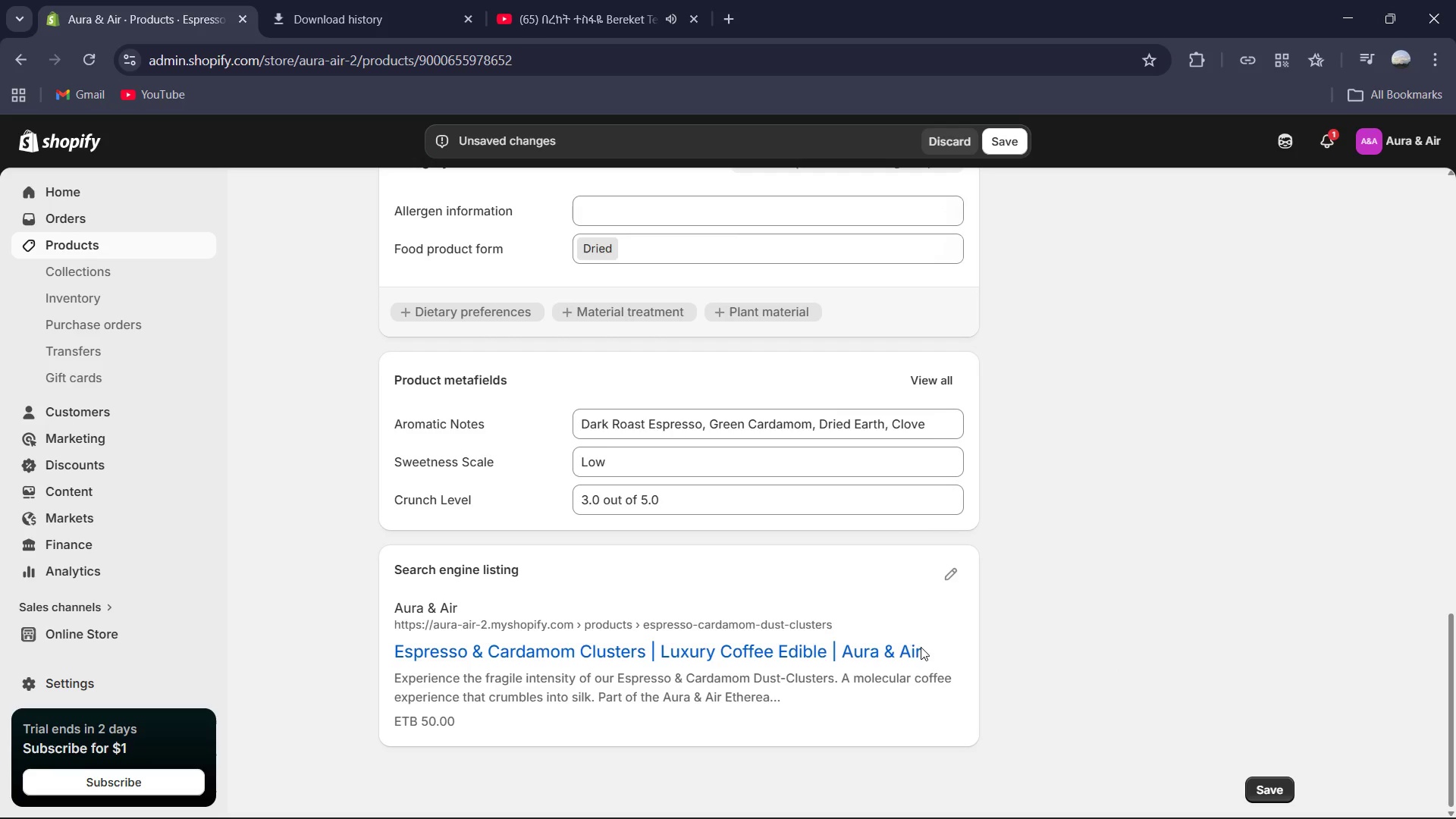 
scroll: coordinate [829, 636], scroll_direction: up, amount: 5.0
 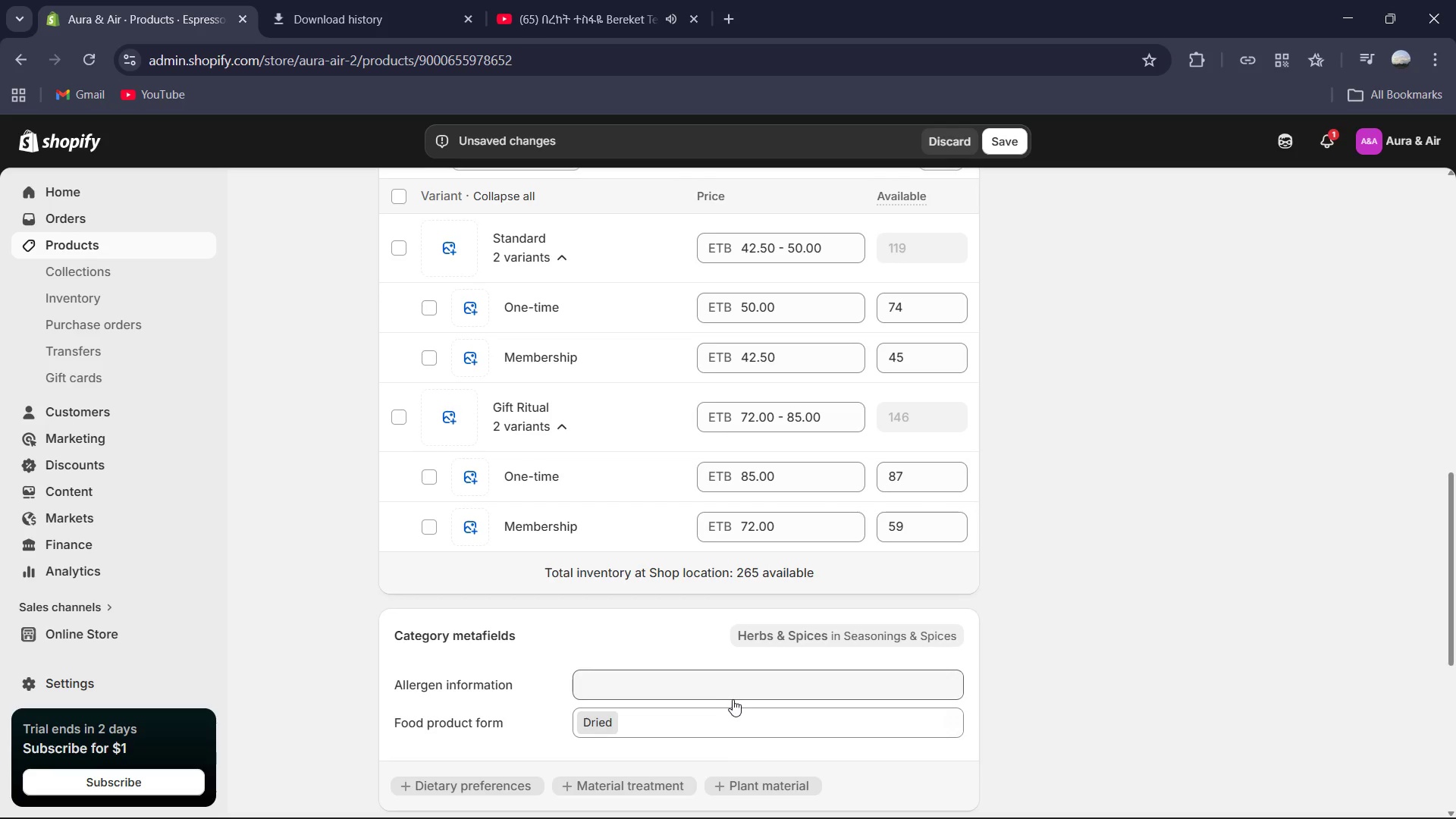 
left_click([732, 712])
 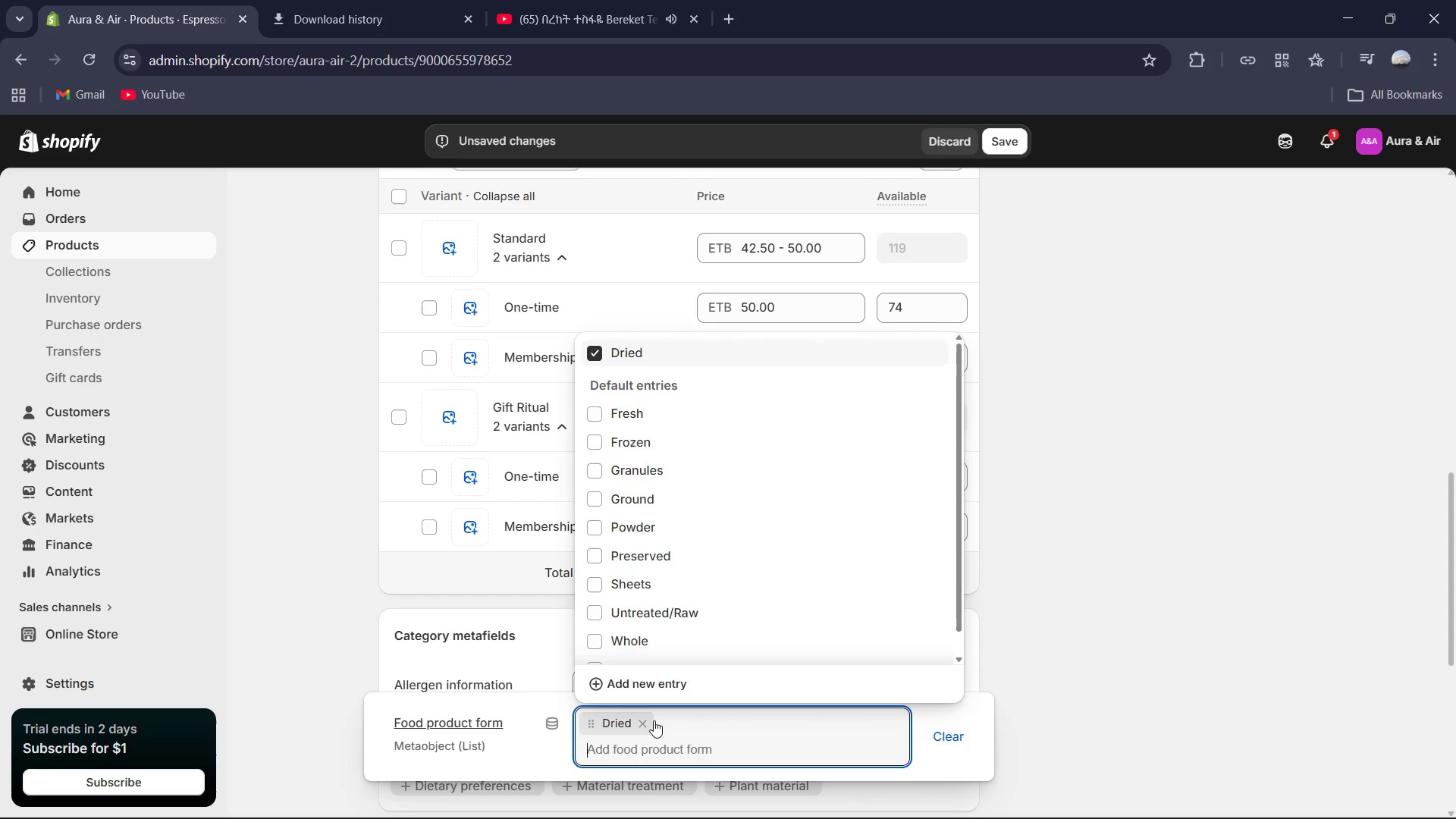 
left_click([639, 726])
 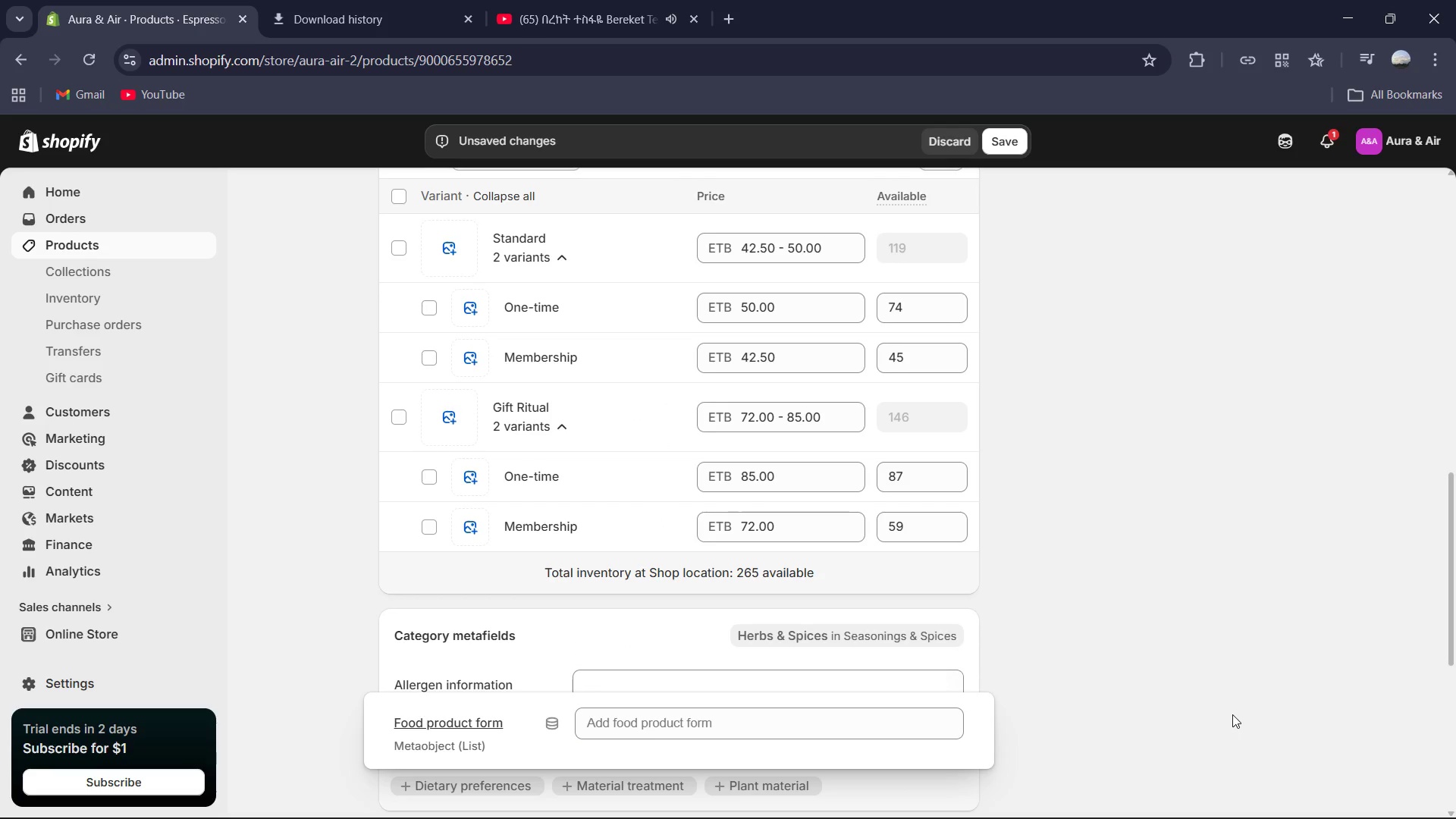 
left_click([1221, 714])
 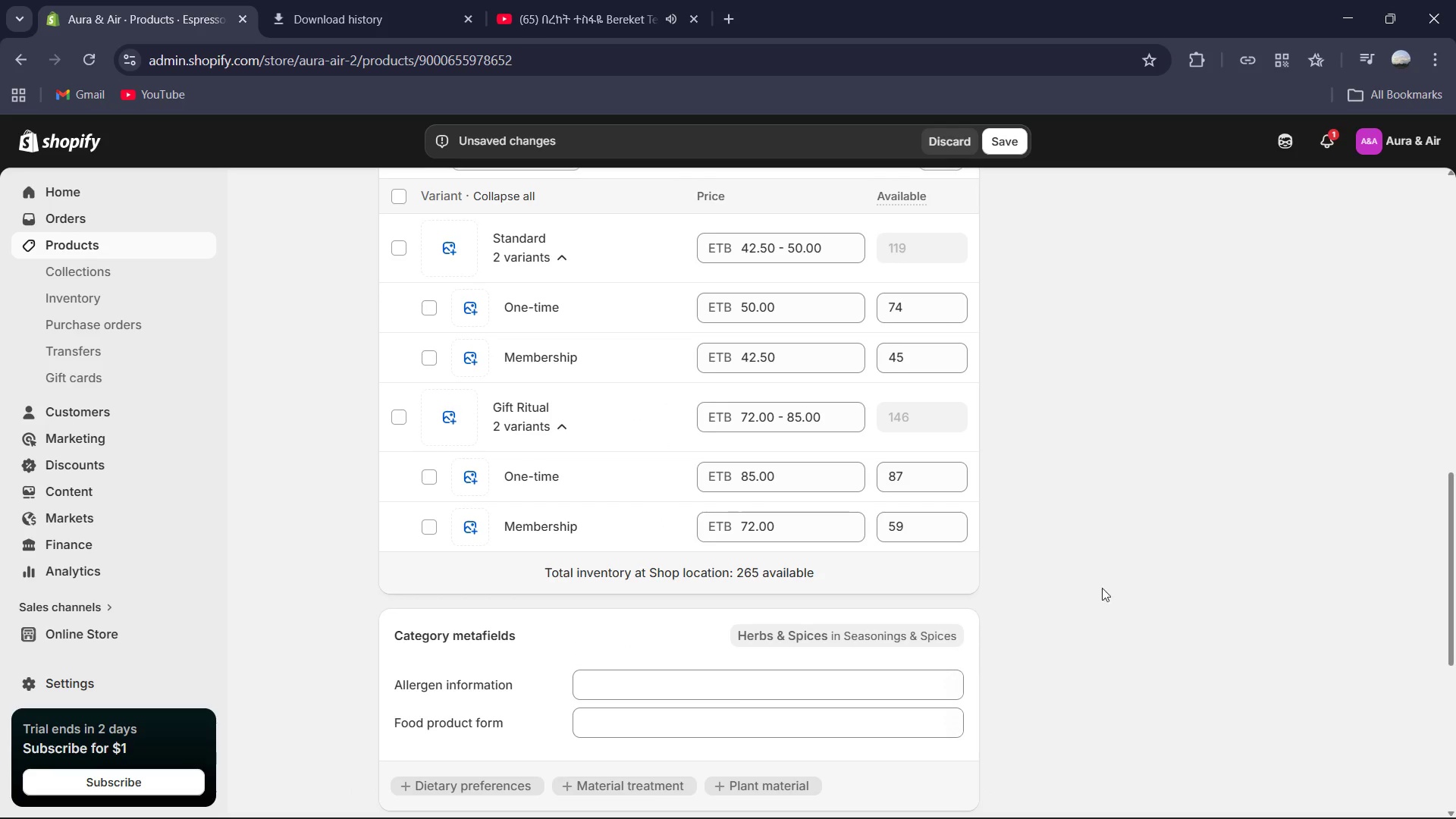 
scroll: coordinate [1095, 585], scroll_direction: up, amount: 3.0
 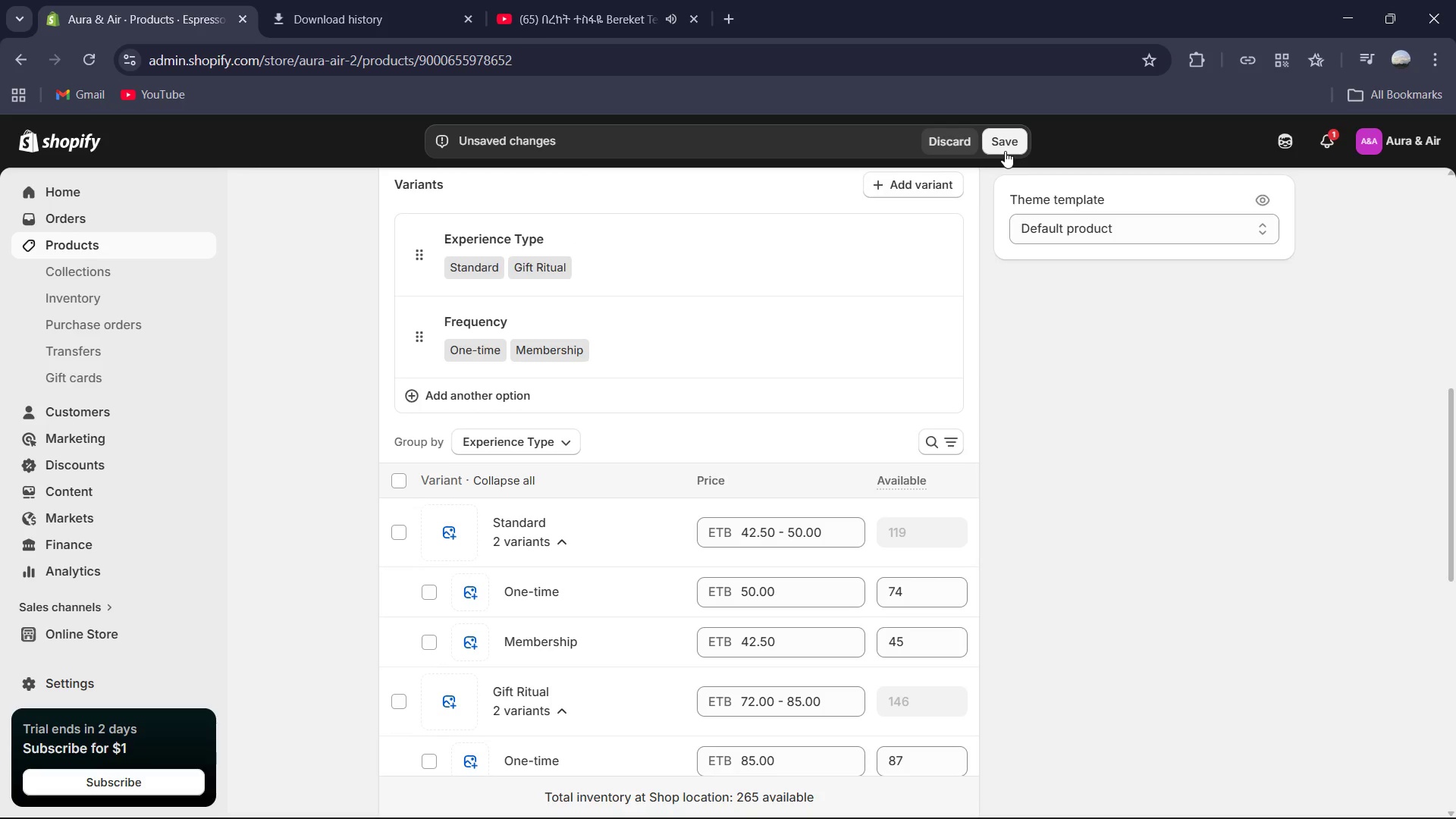 
left_click([1004, 150])
 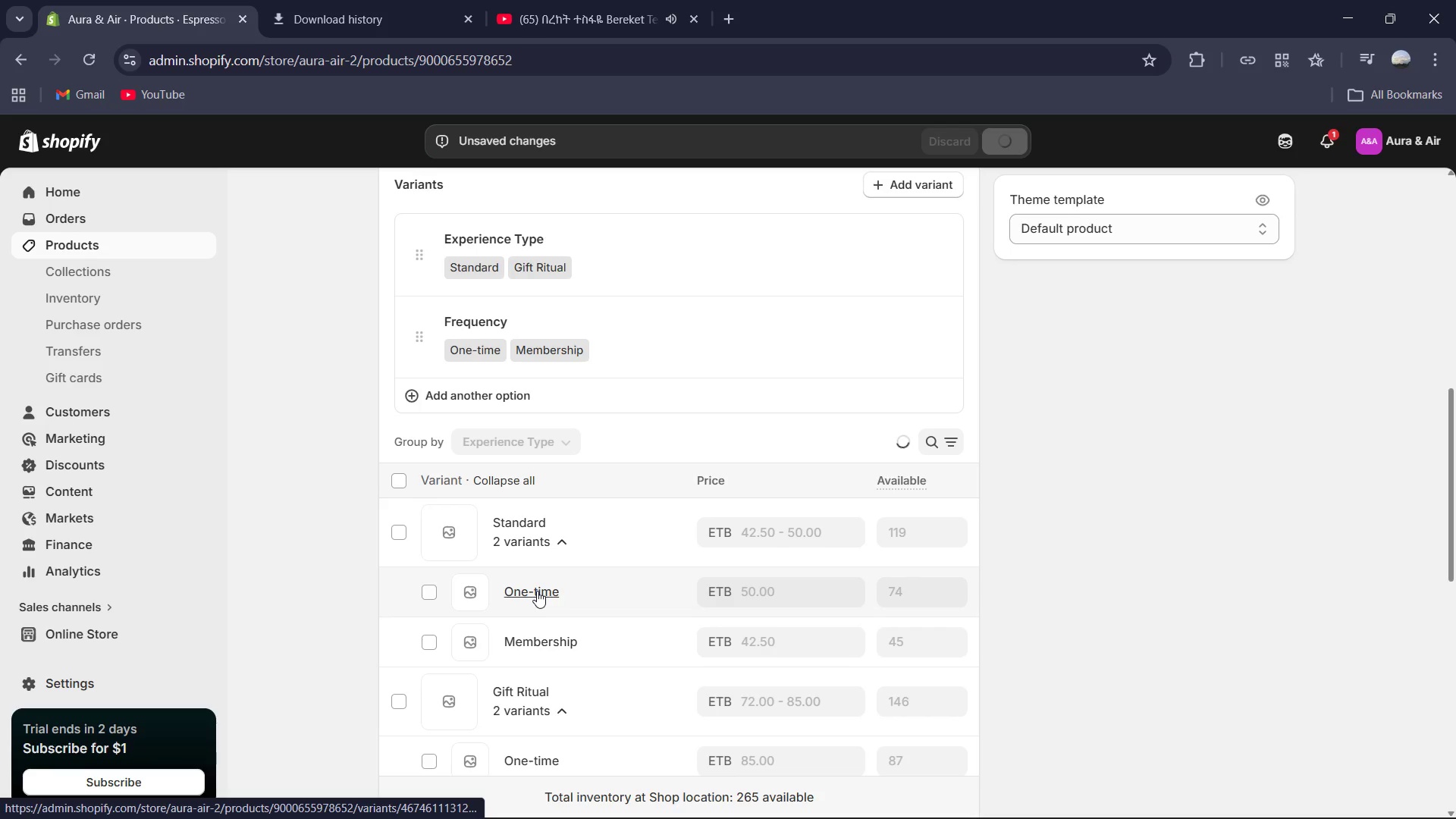 
wait(6.58)
 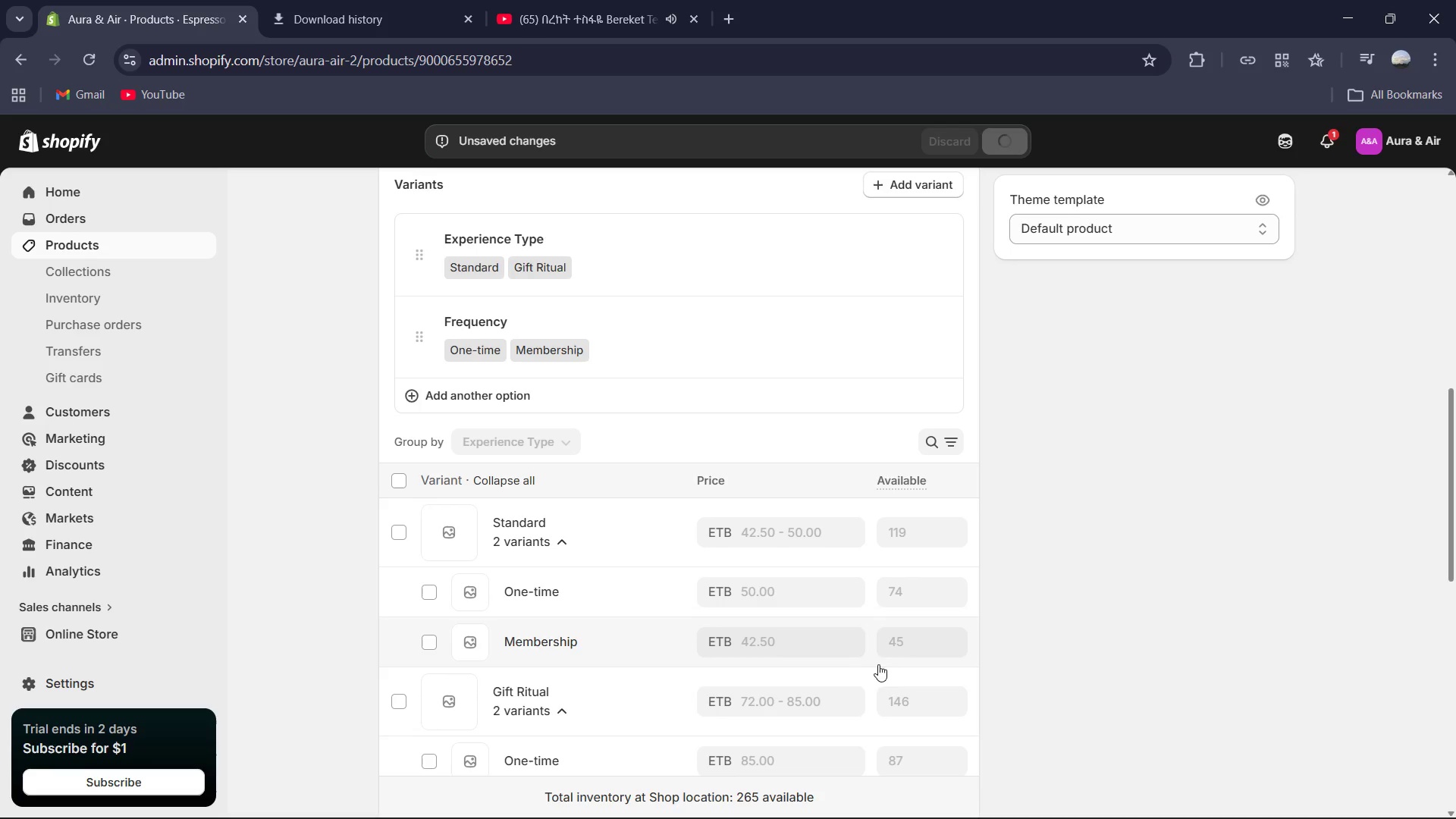 
left_click([537, 591])
 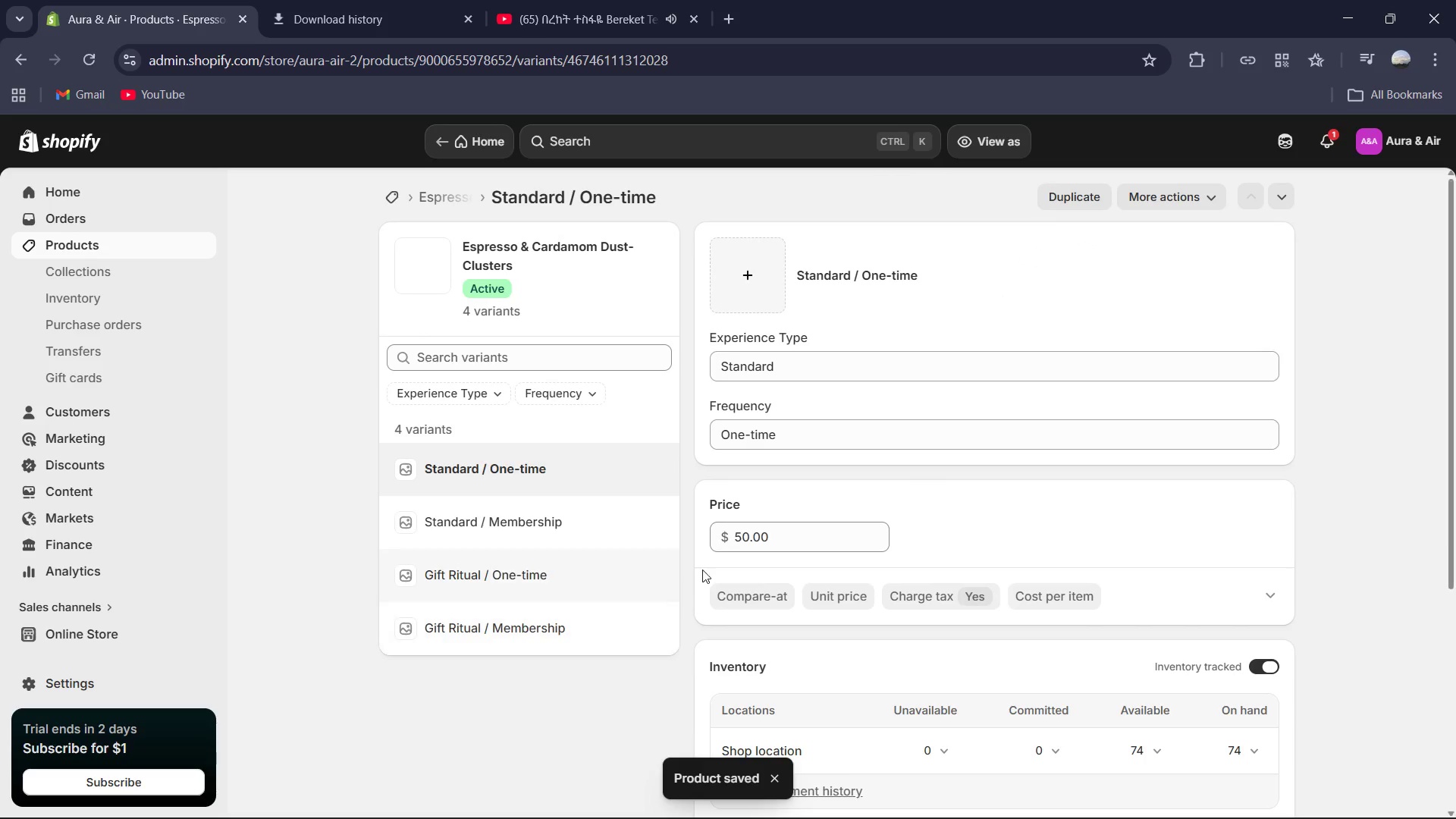 
scroll: coordinate [849, 577], scroll_direction: down, amount: 3.0
 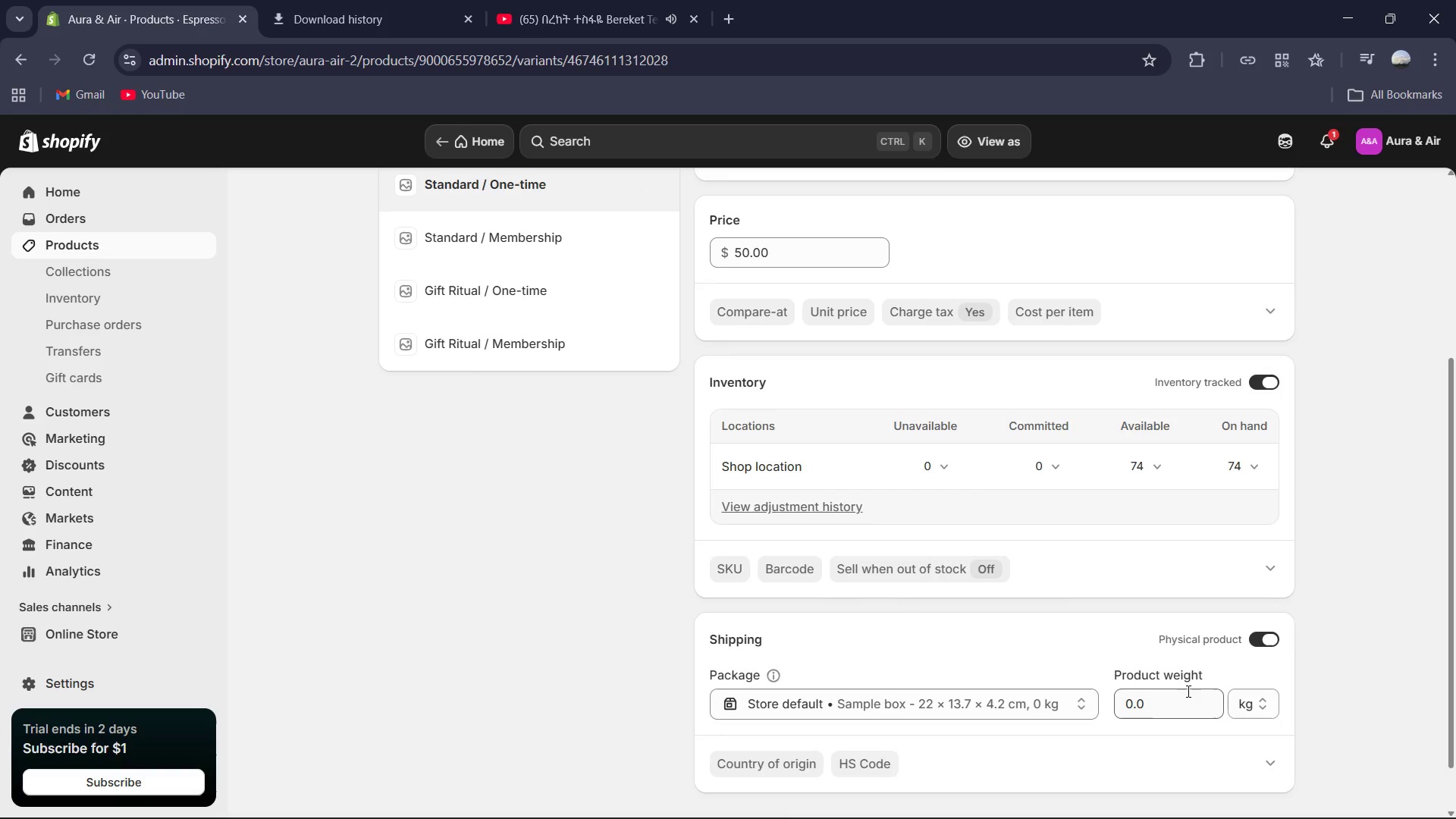 
left_click([1185, 707])
 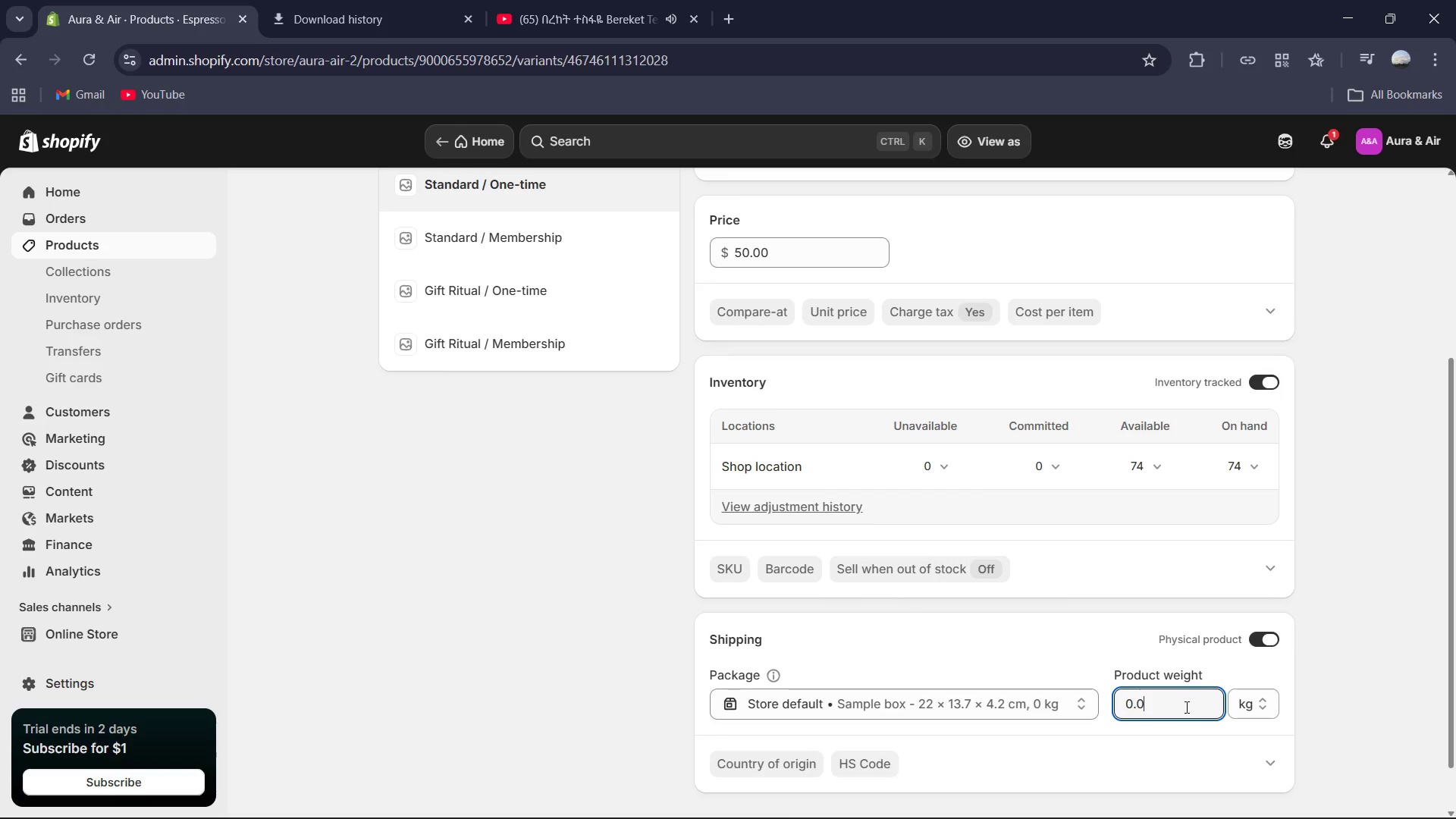 
key(Control+A)
 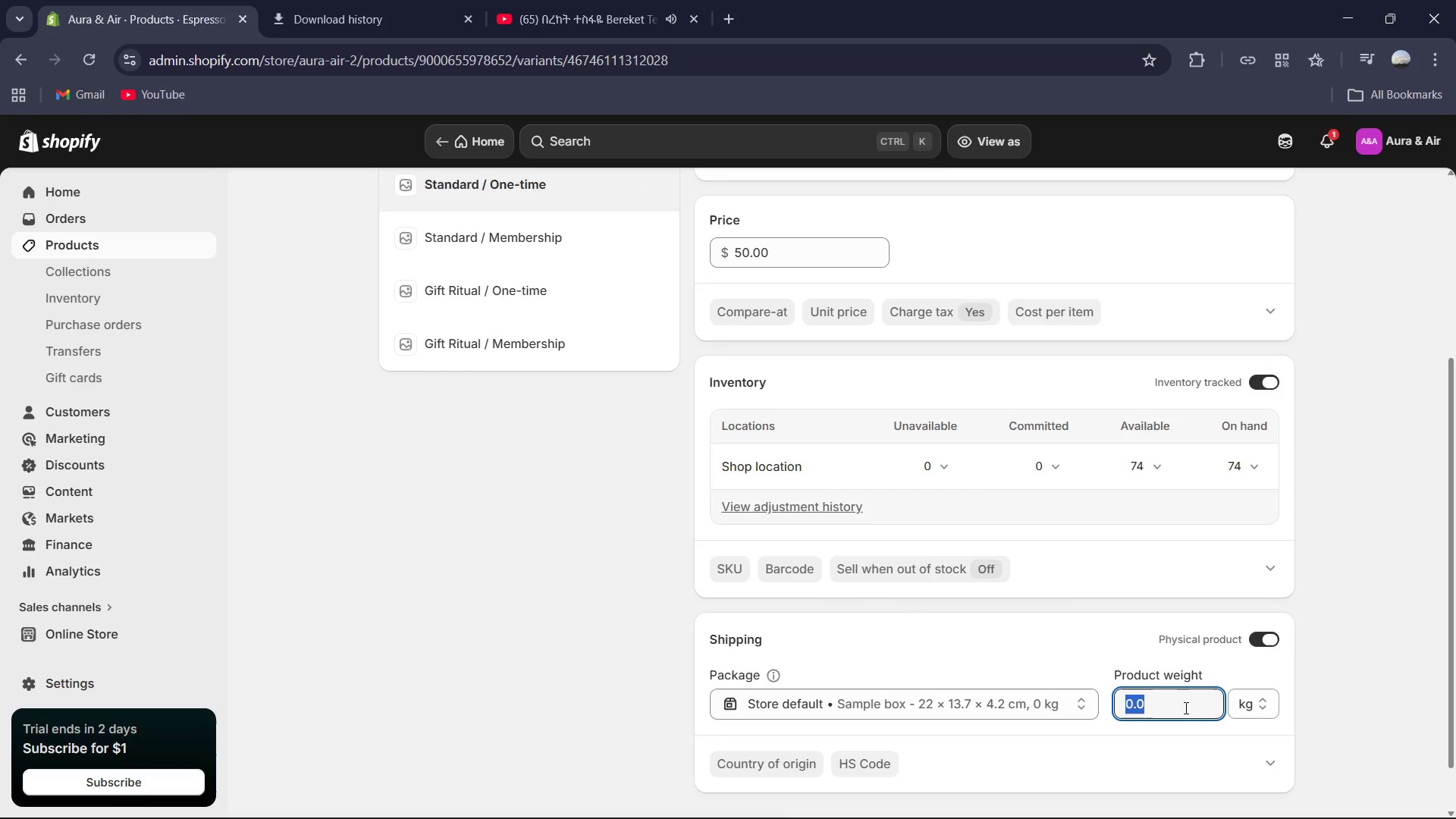 
key(Numpad0)
 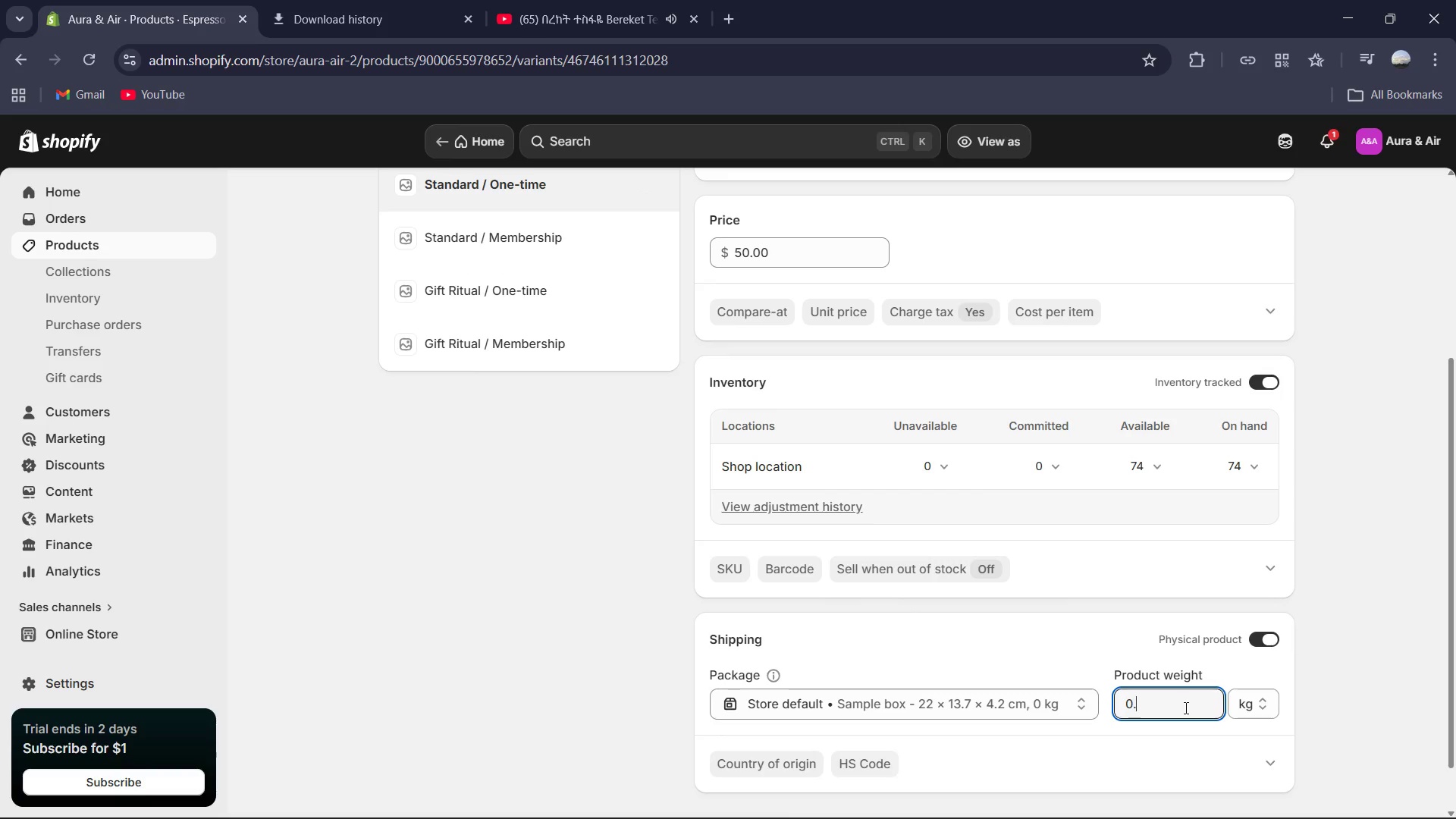 
key(NumpadDecimal)
 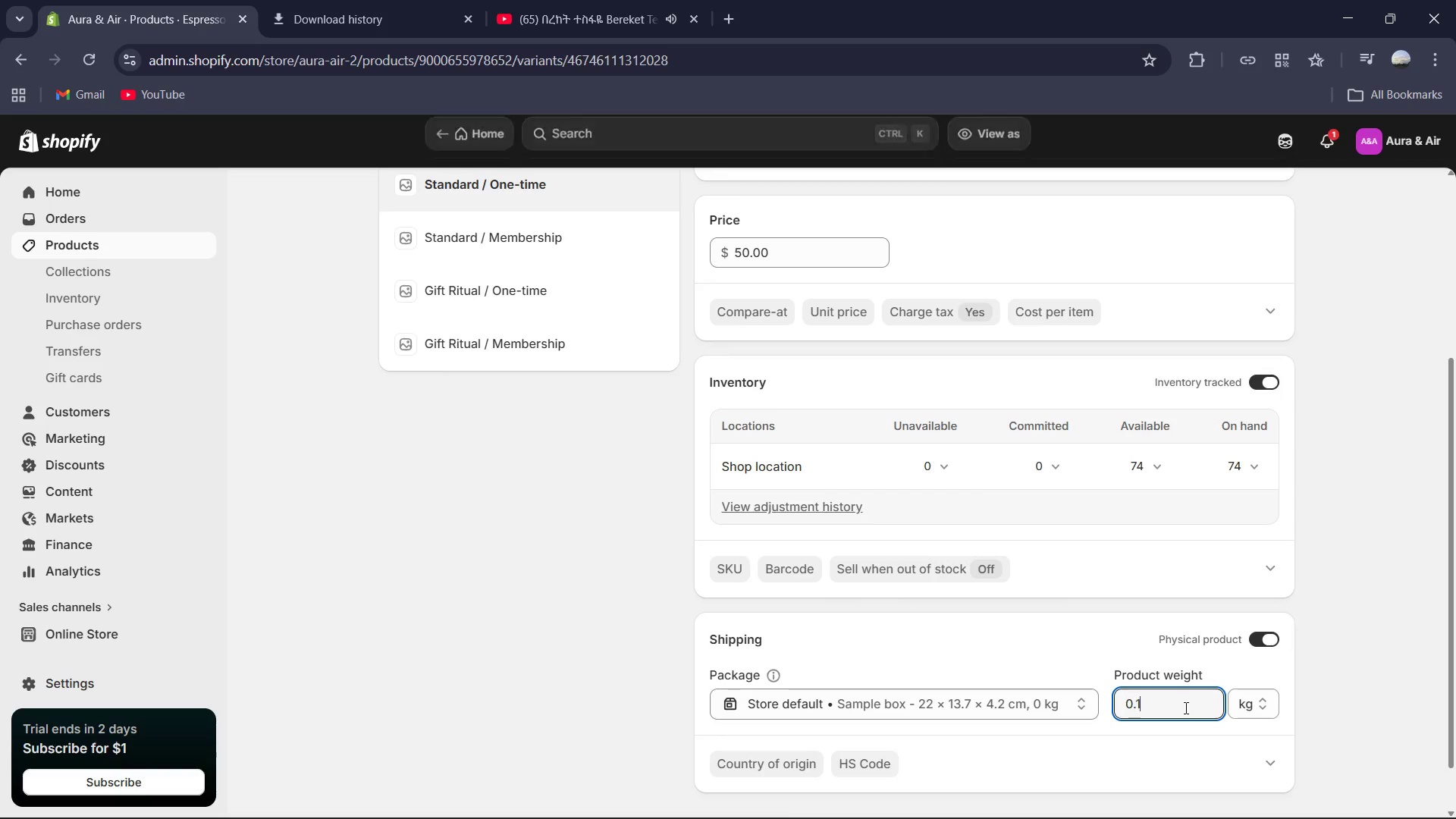 
key(Numpad1)
 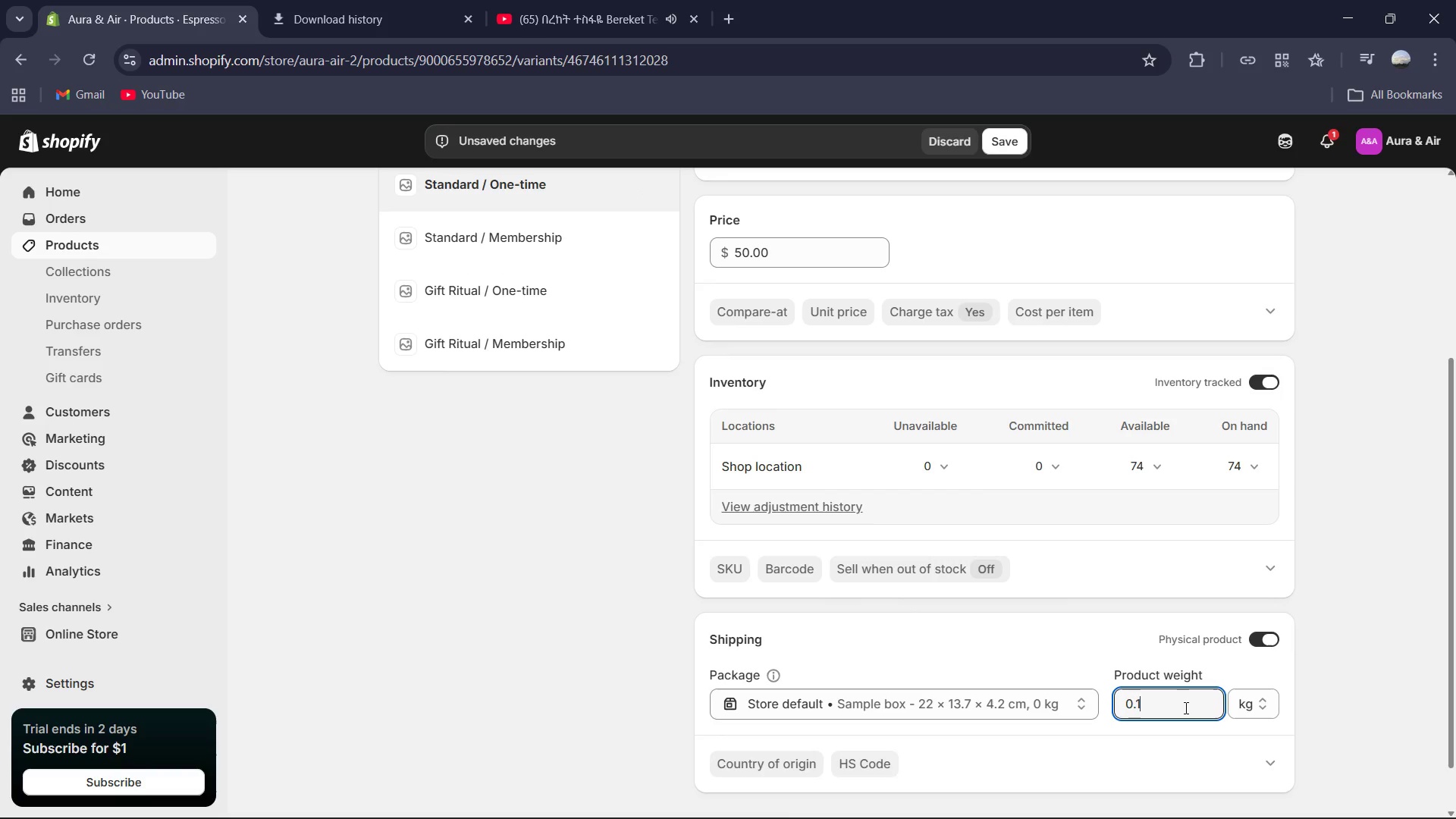 
key(Numpad6)
 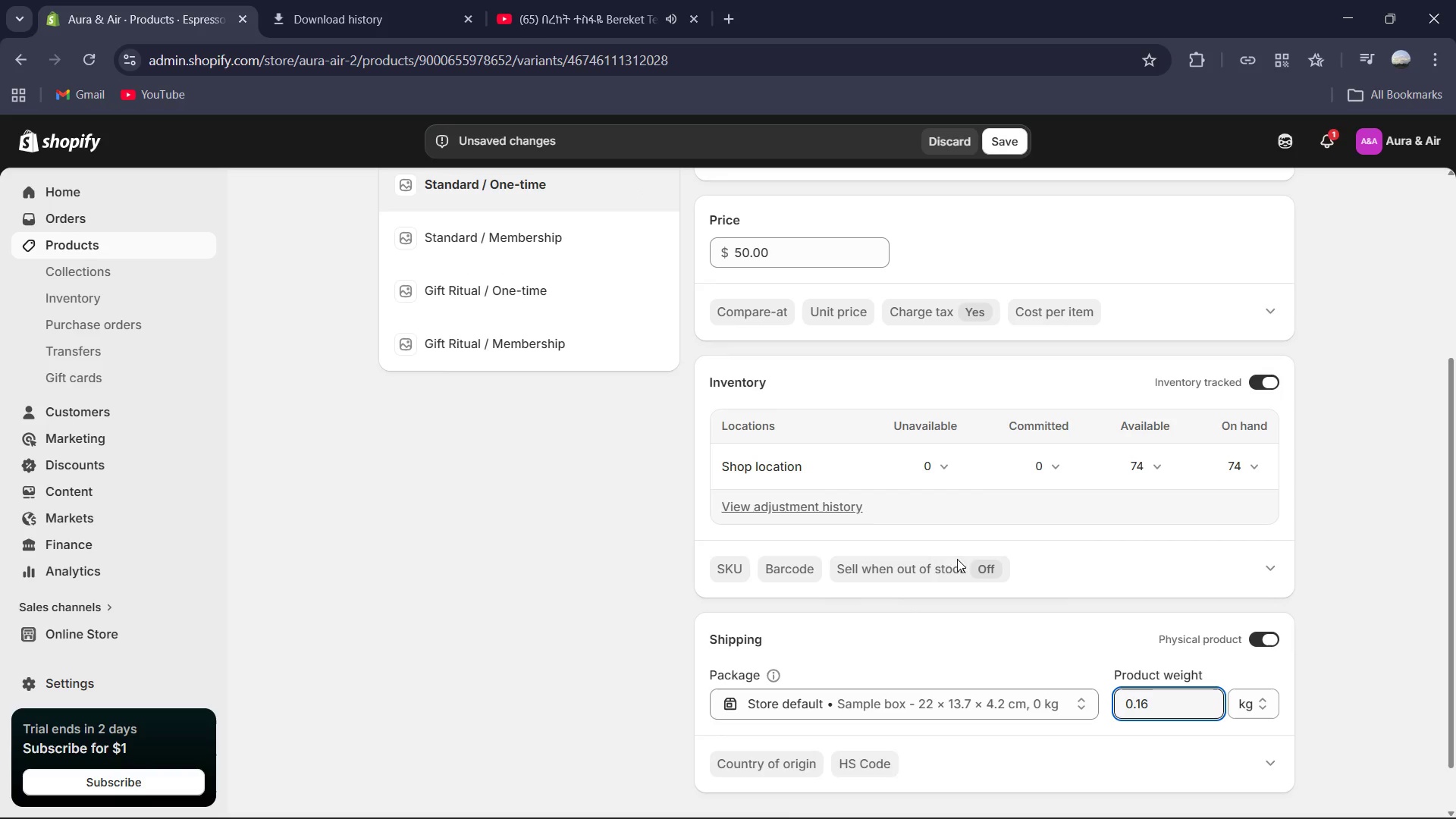 
scroll: coordinate [854, 536], scroll_direction: up, amount: 2.0
 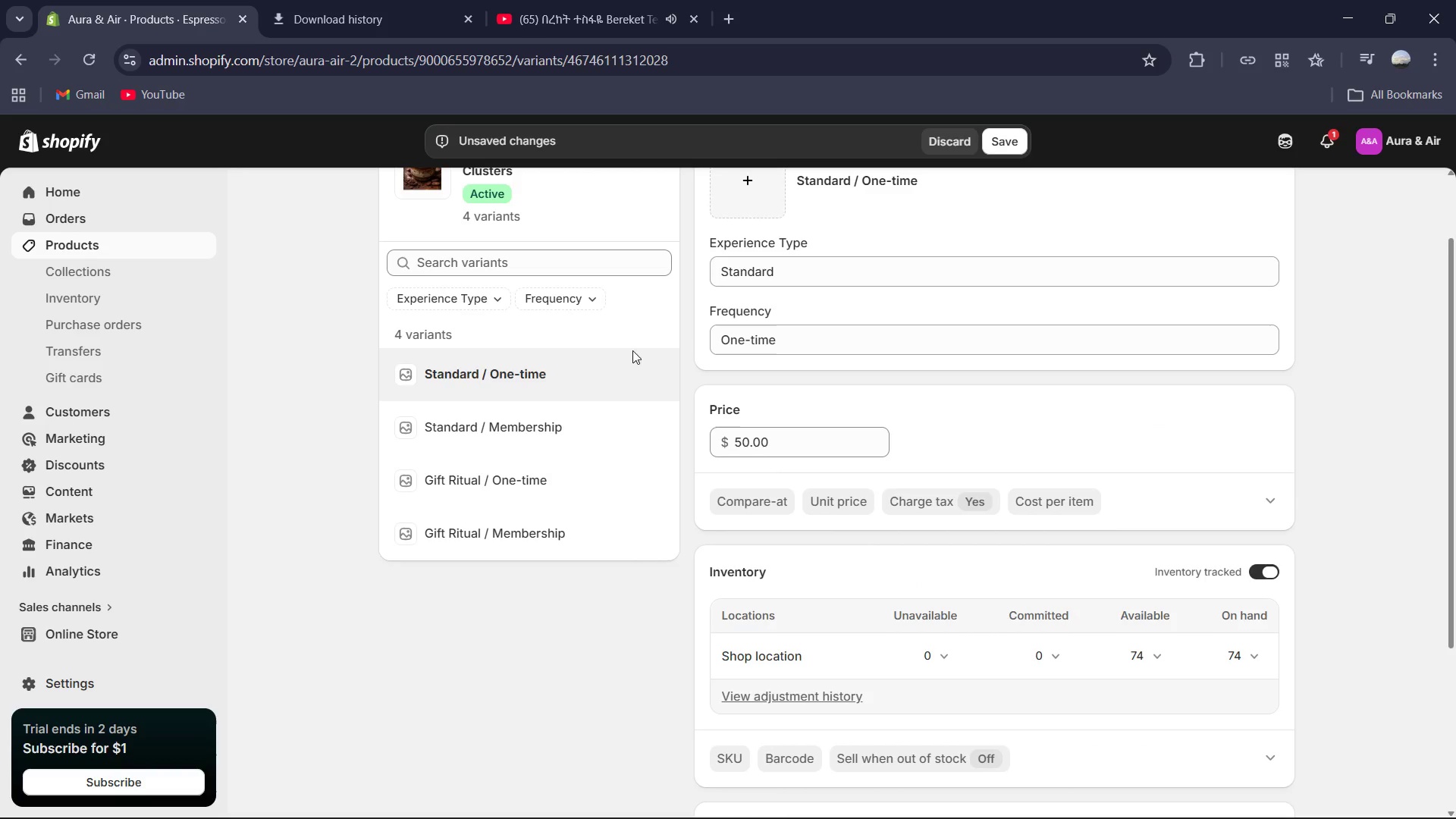 
left_click([1004, 136])
 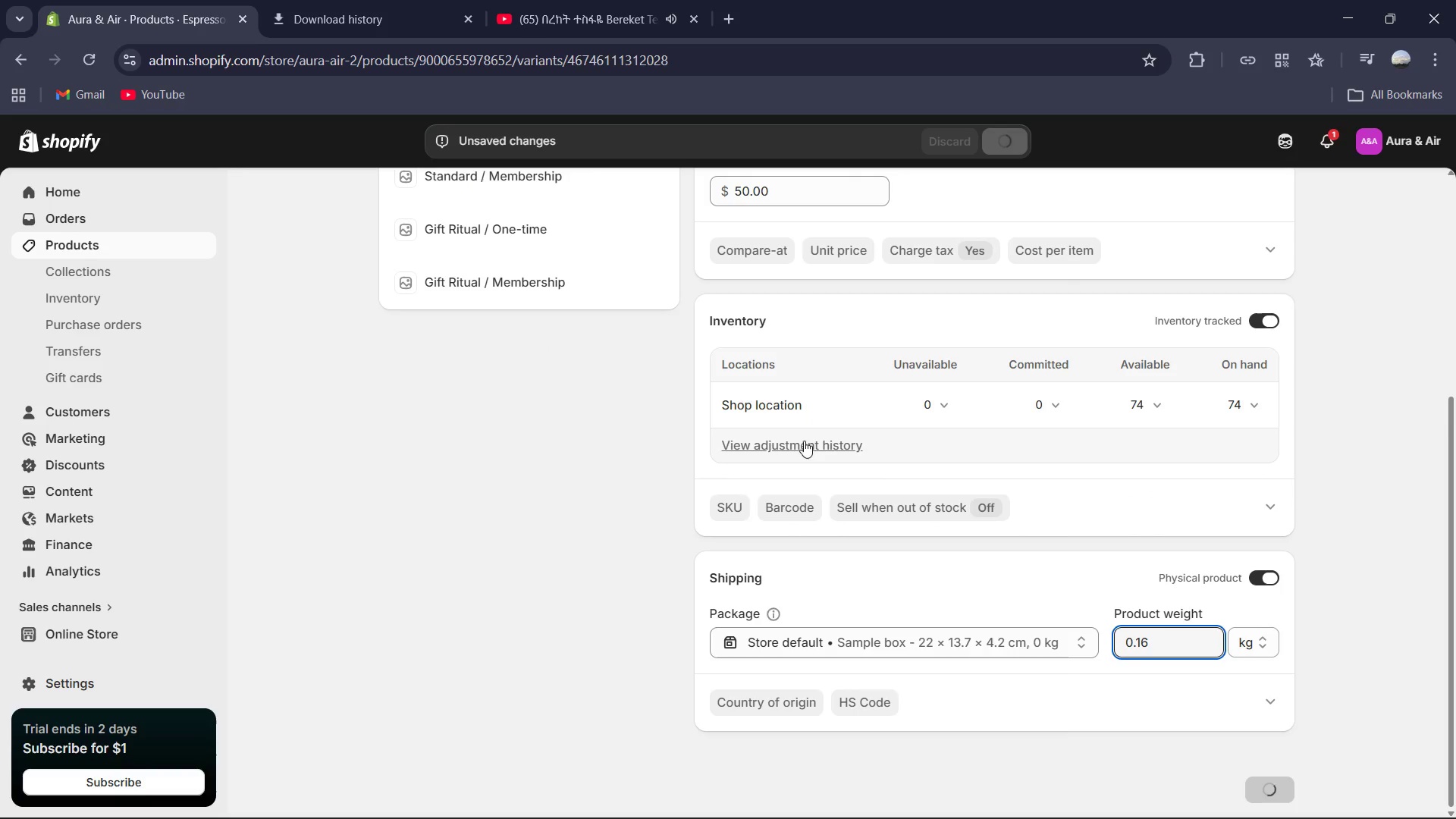 
left_click([748, 513])
 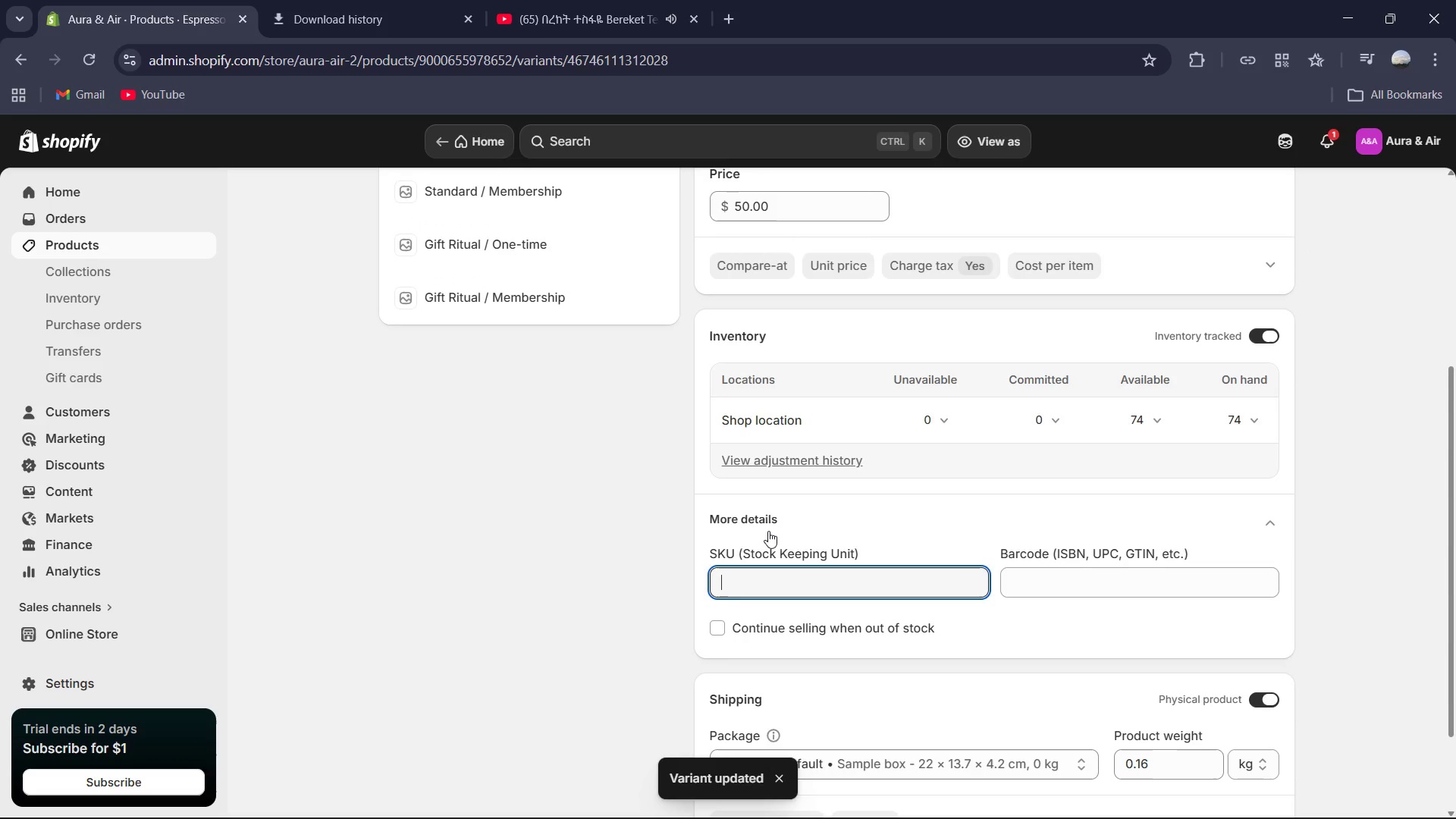 
type(AA-ESP-STD-OT)
 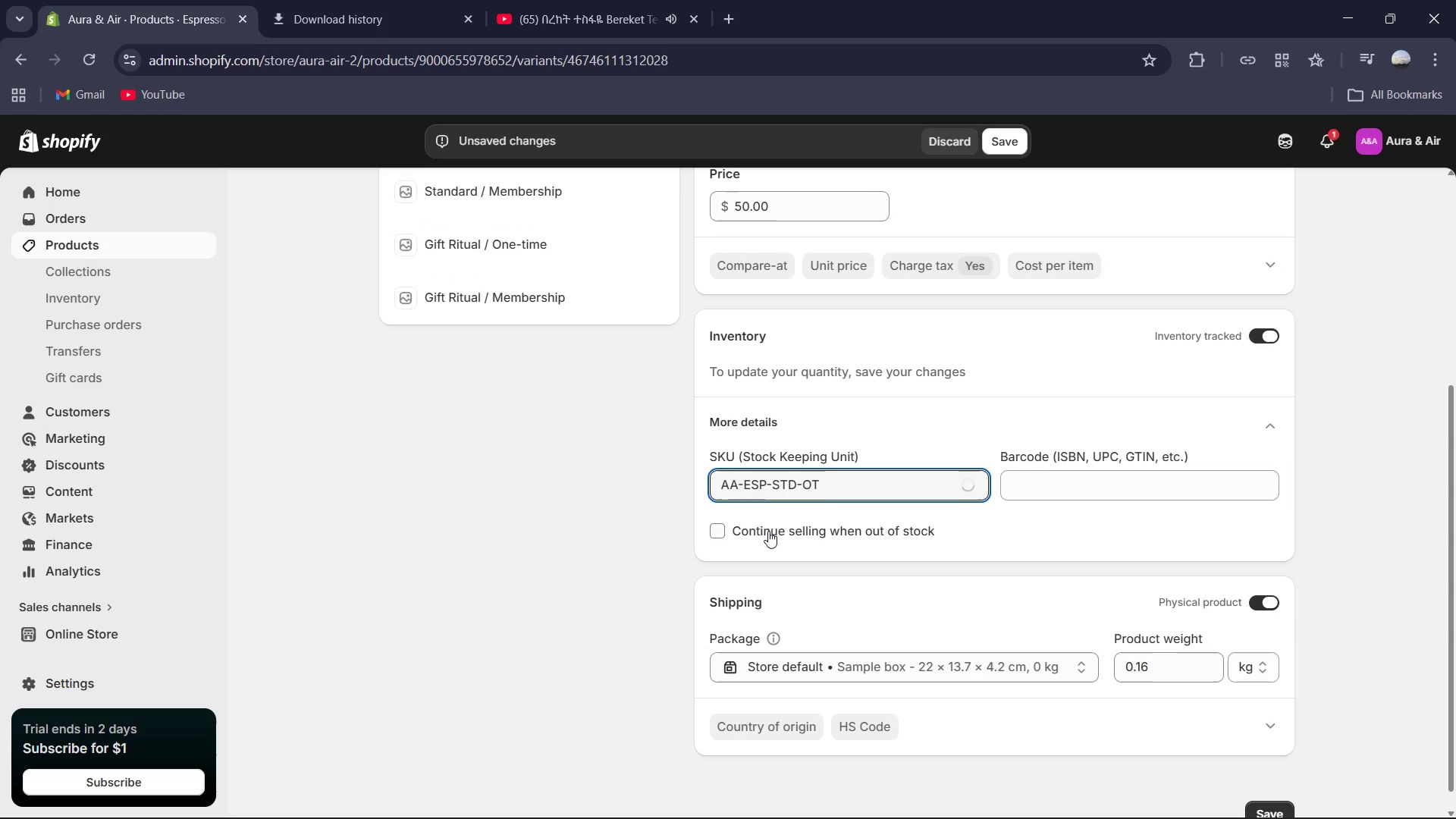 
key(Control+A)
 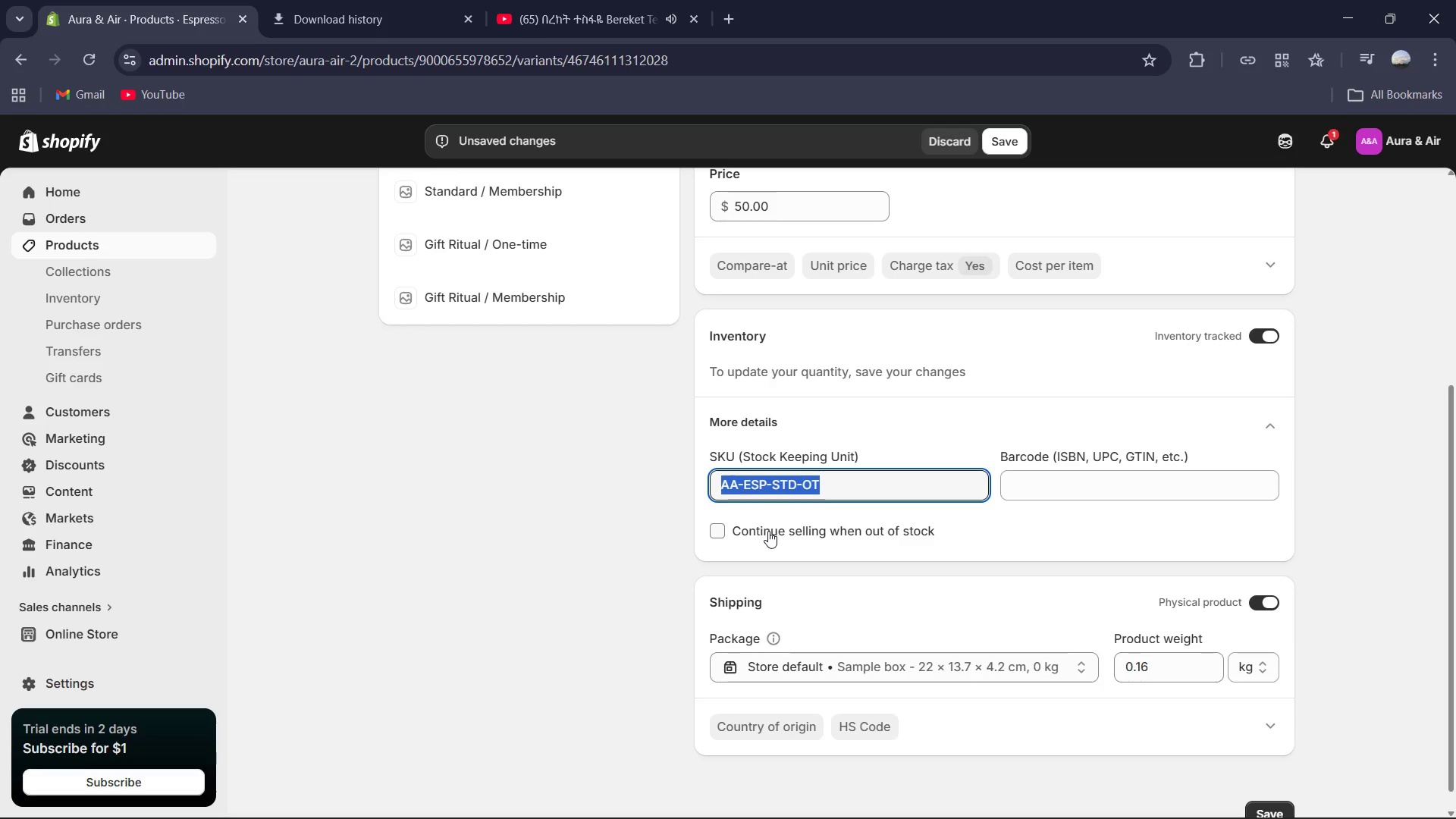 
key(Control+C)
 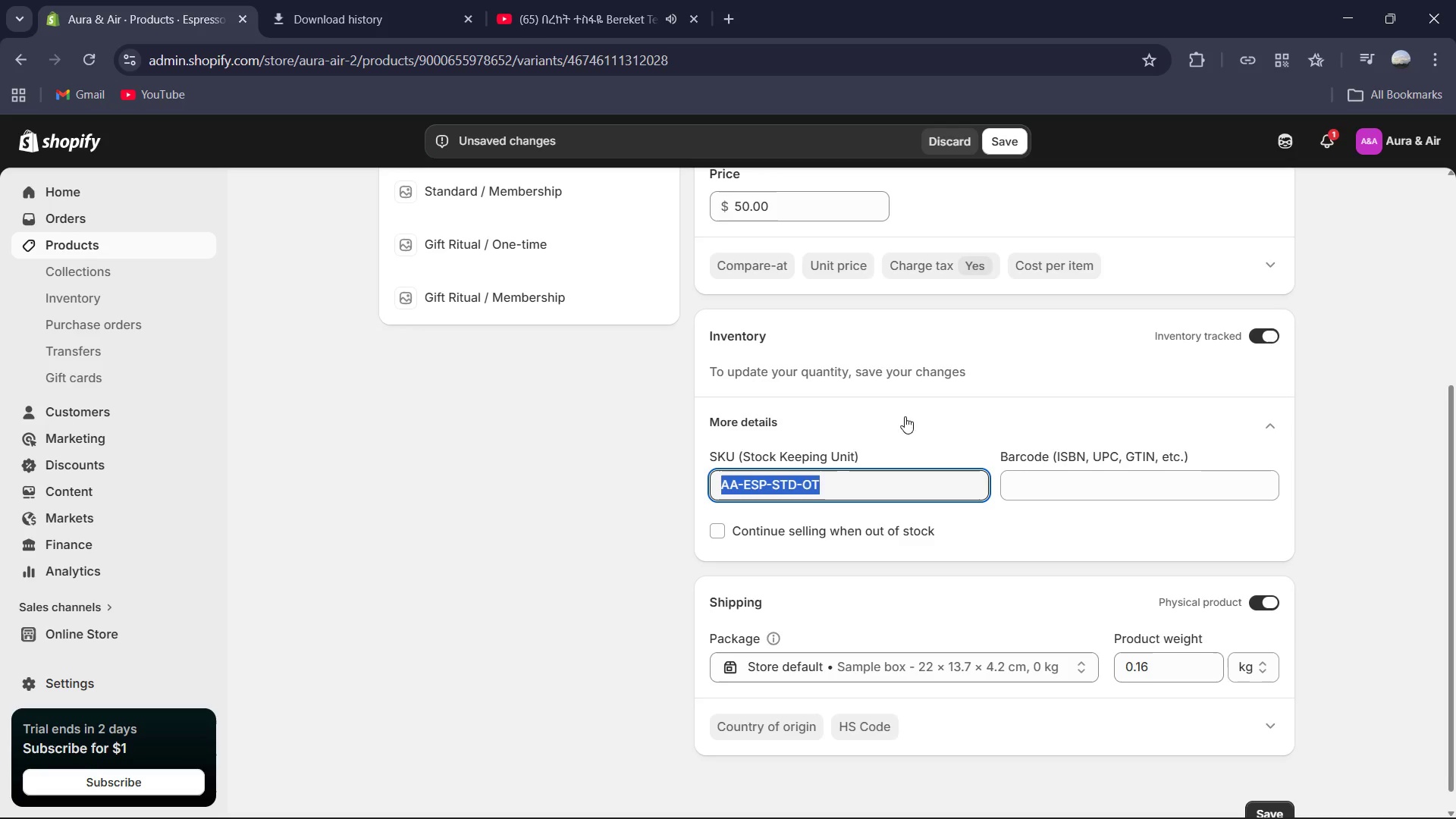 
scroll: coordinate [916, 409], scroll_direction: up, amount: 4.0
 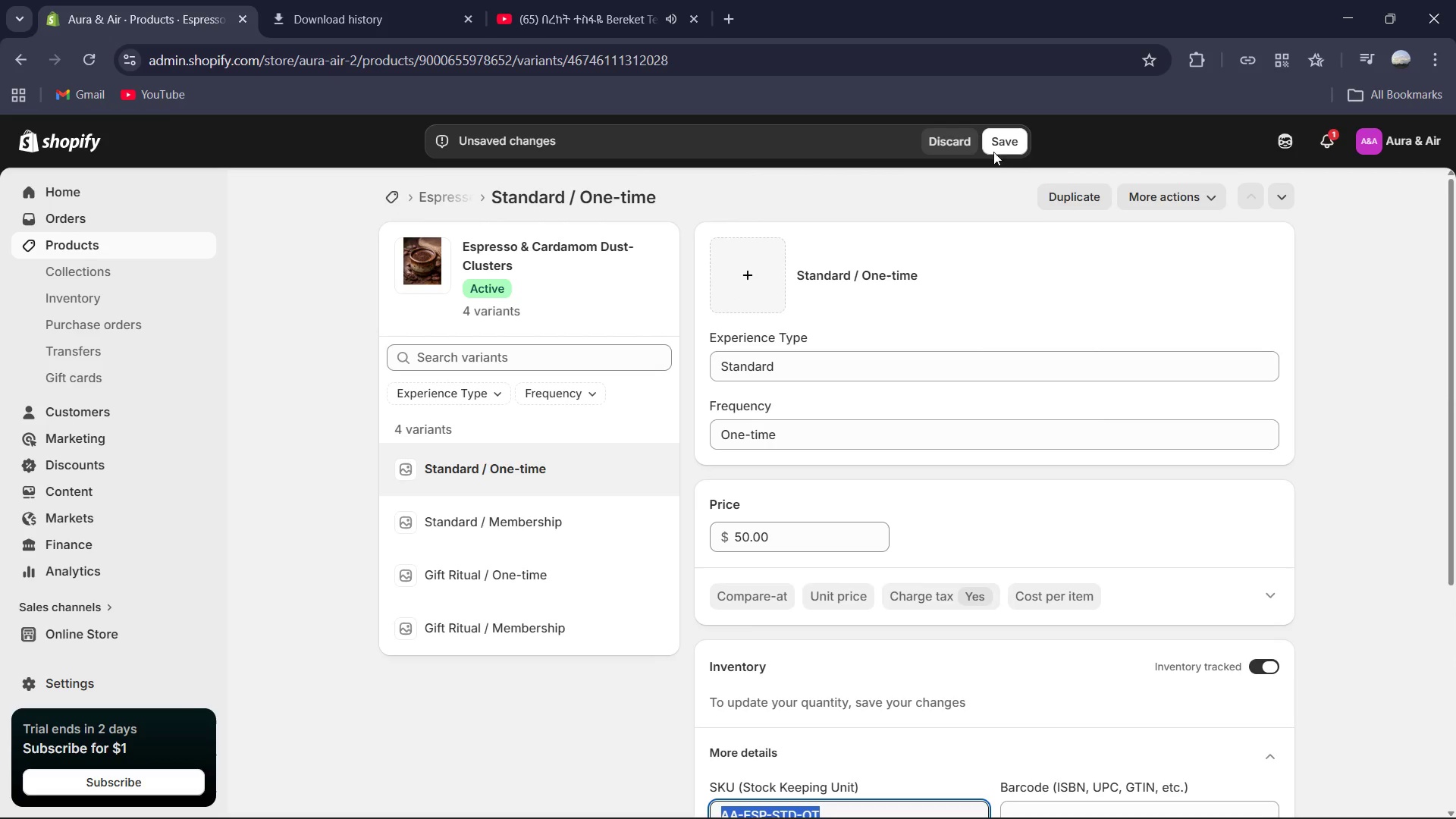 
left_click([1000, 142])
 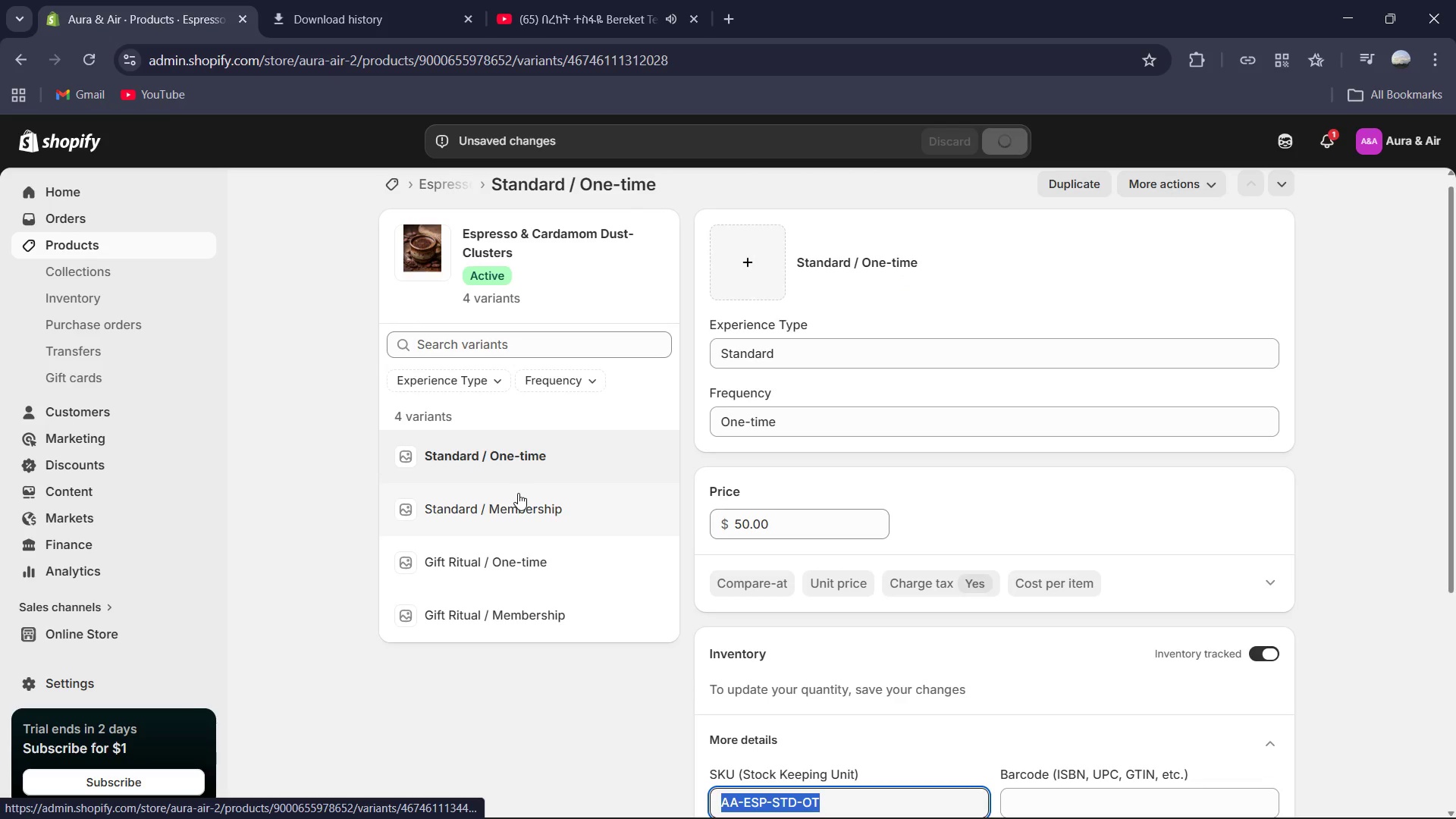 
left_click([518, 493])
 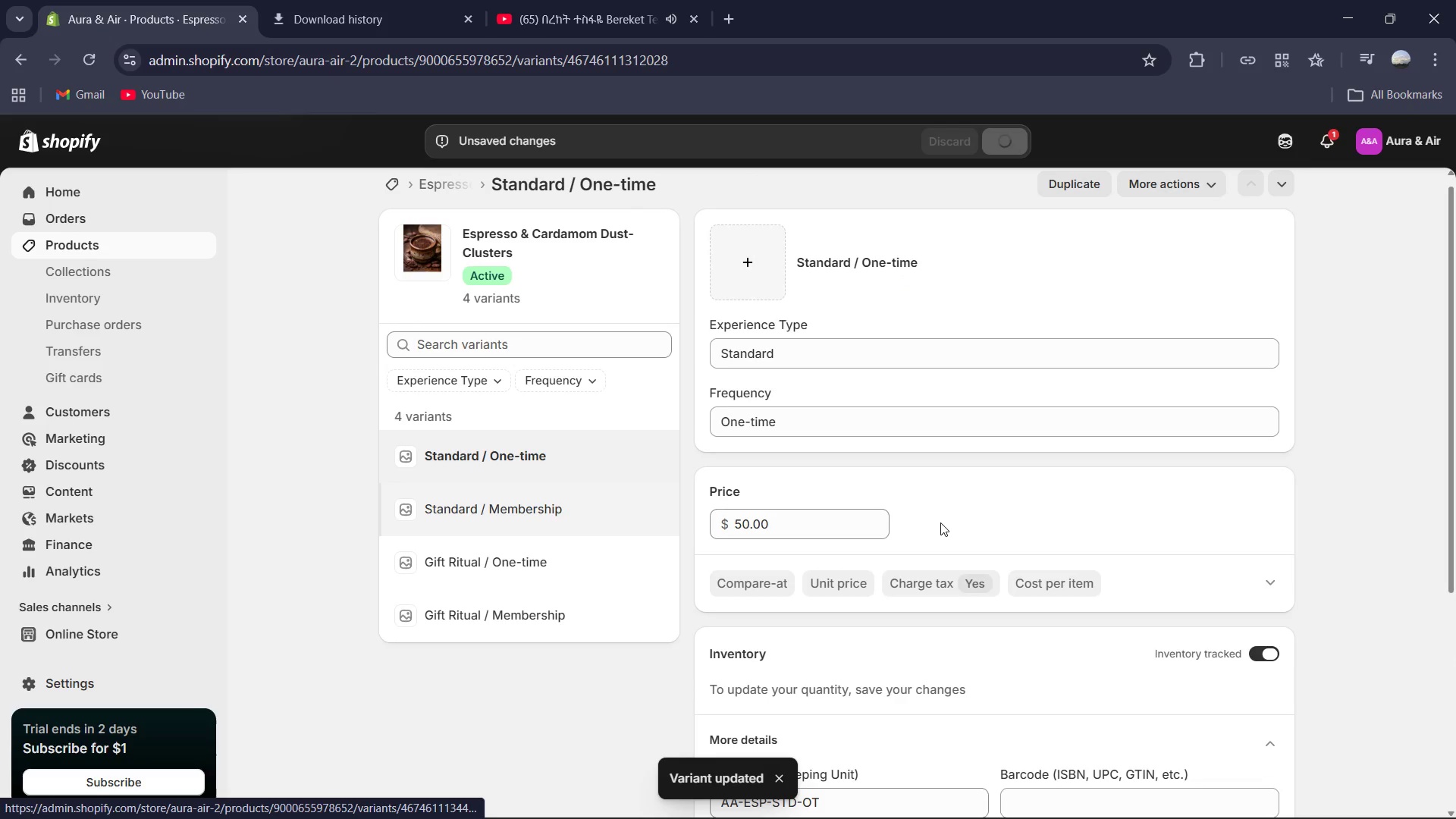 
scroll: coordinate [1095, 566], scroll_direction: down, amount: 5.0
 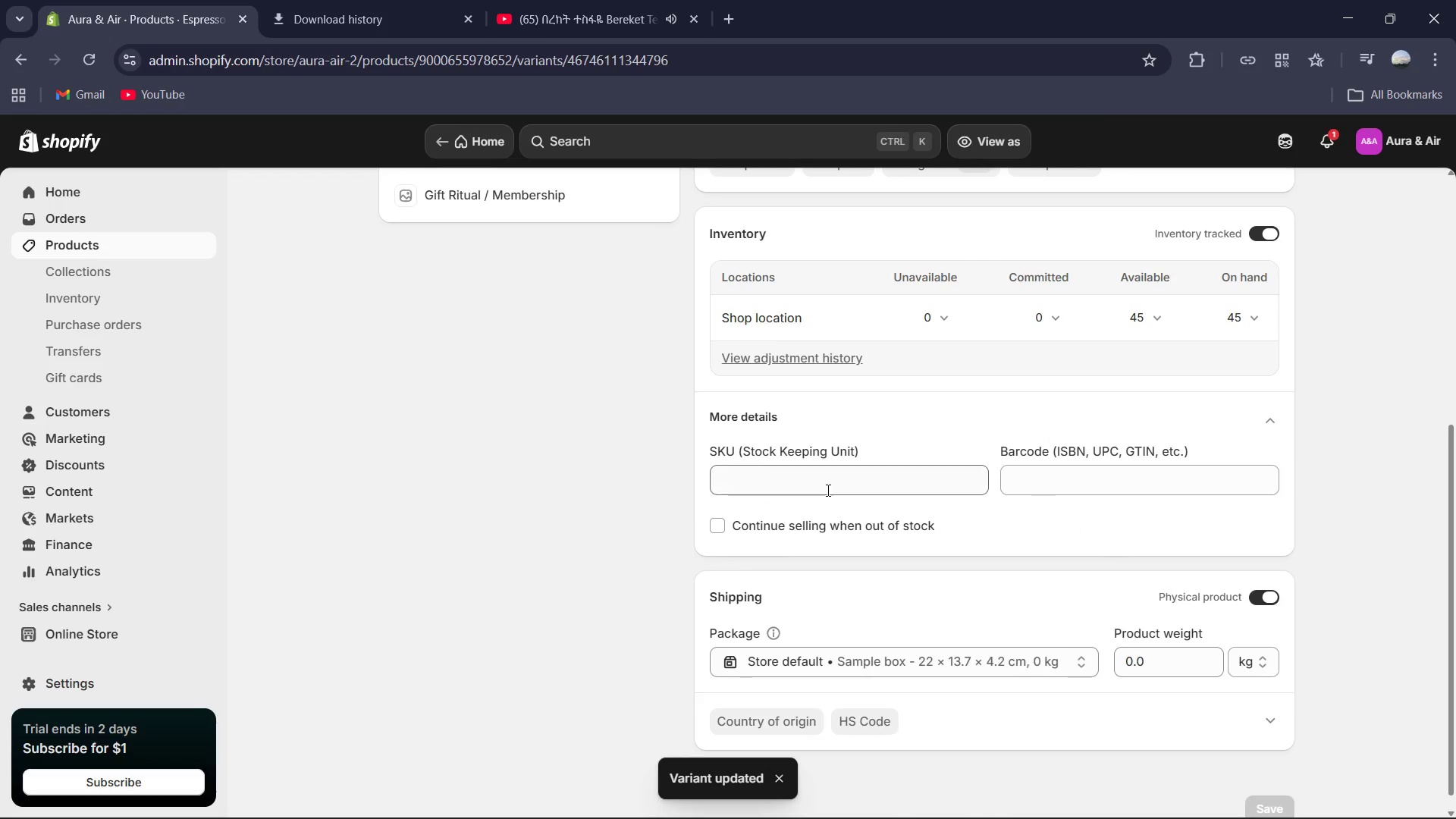 
left_click([721, 480])
 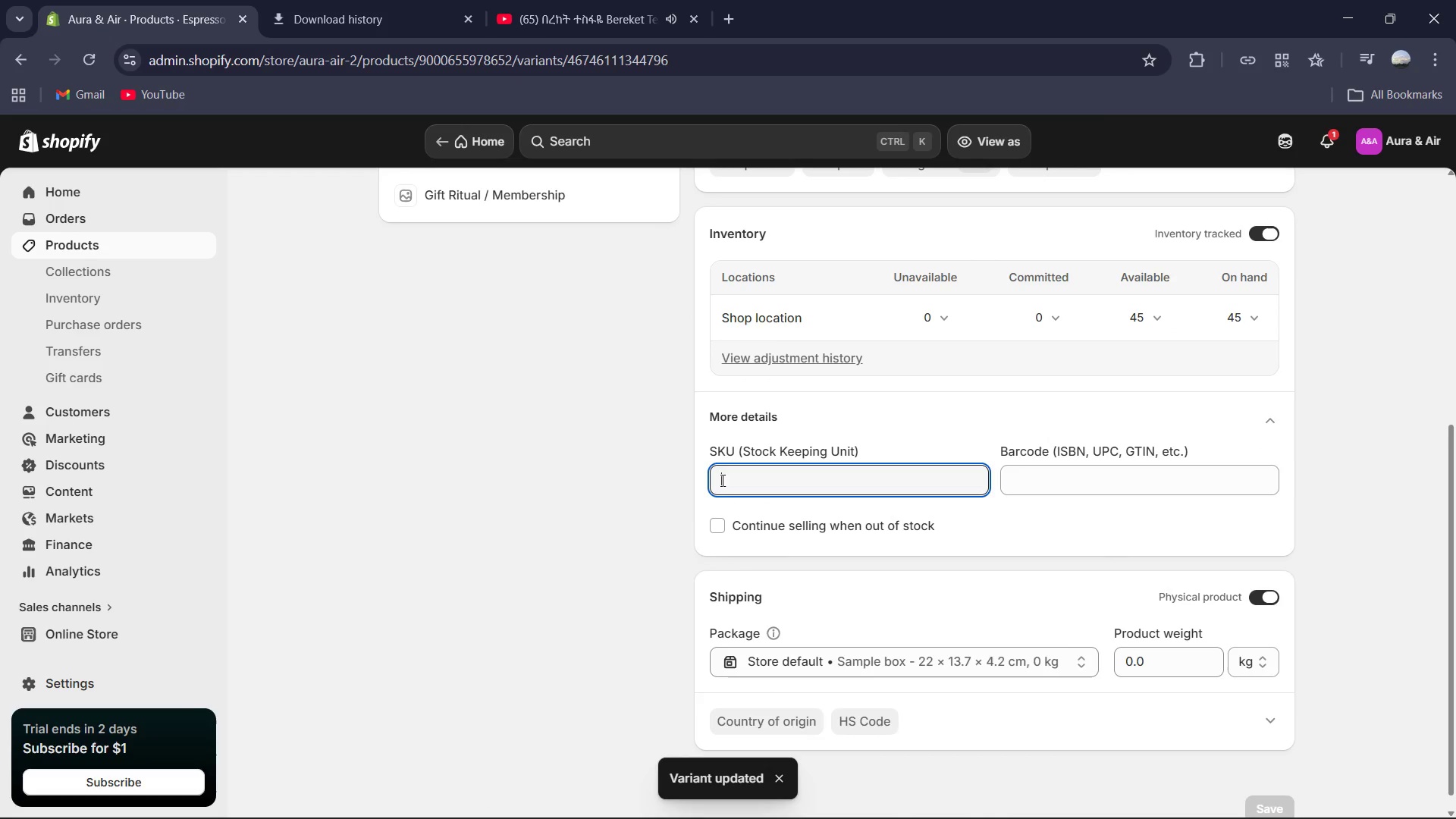 
key(Control+V)
 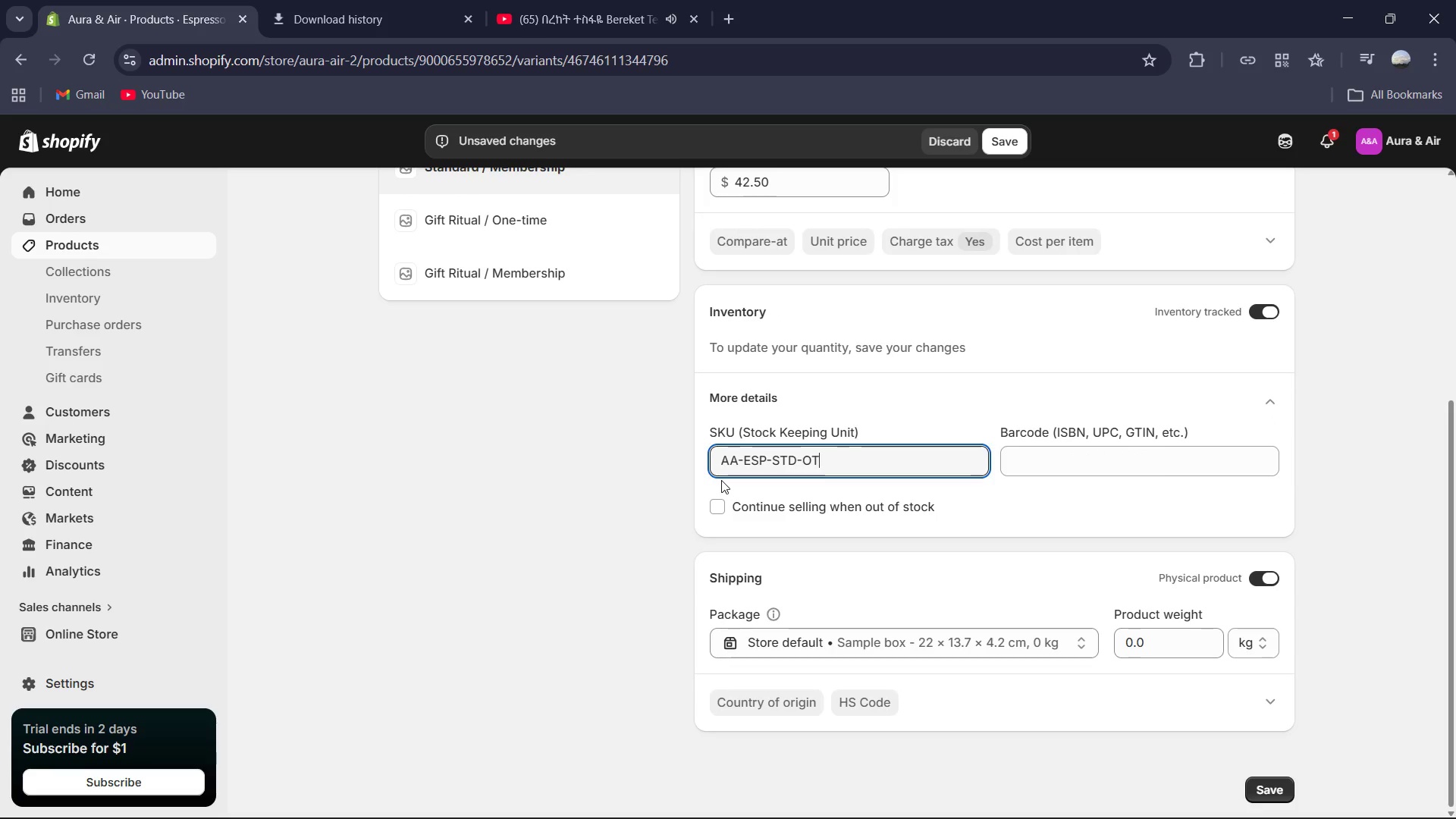 
key(Backspace)
key(Backspace)
type(SUB)
 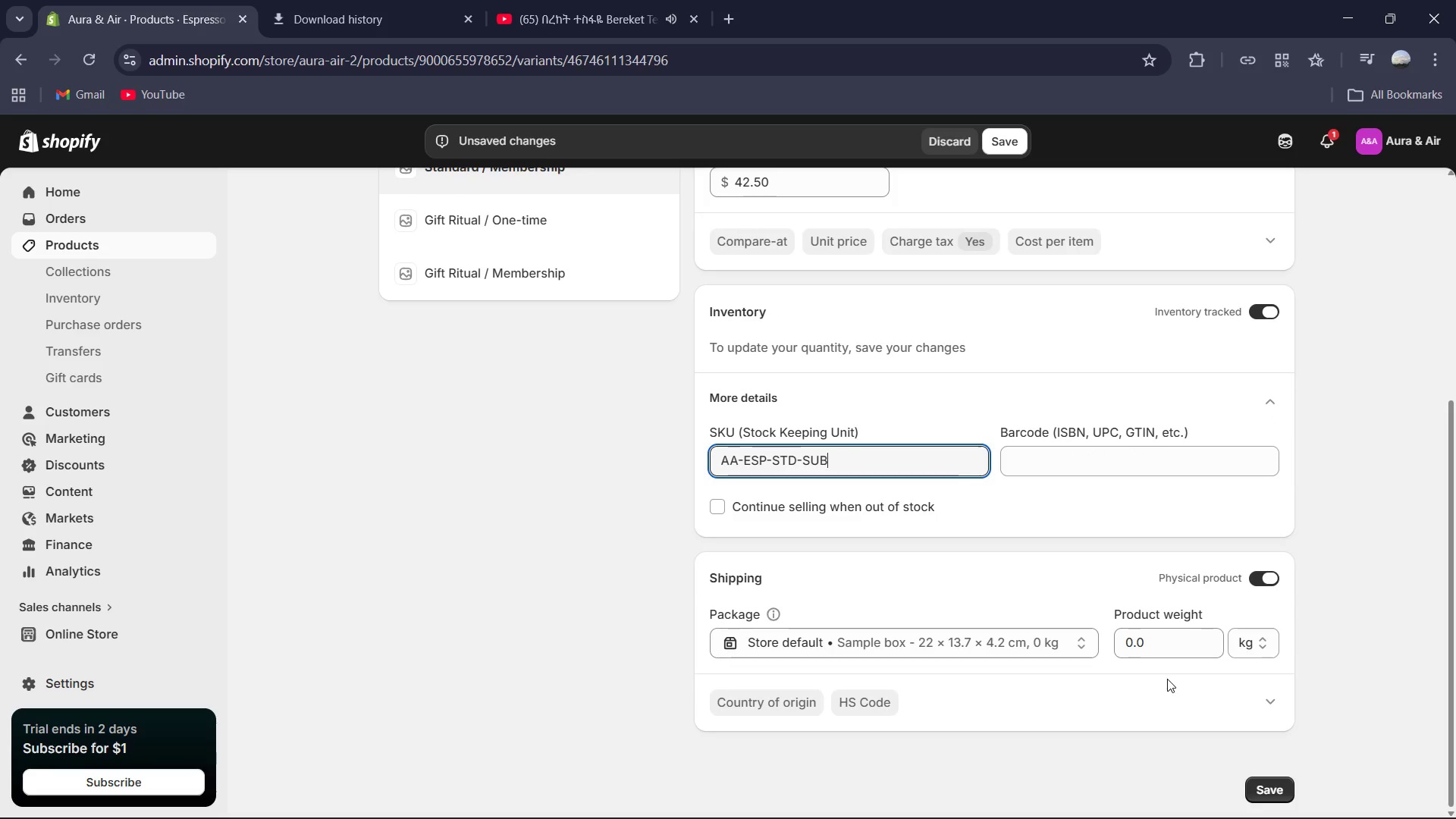 
left_click([1167, 642])
 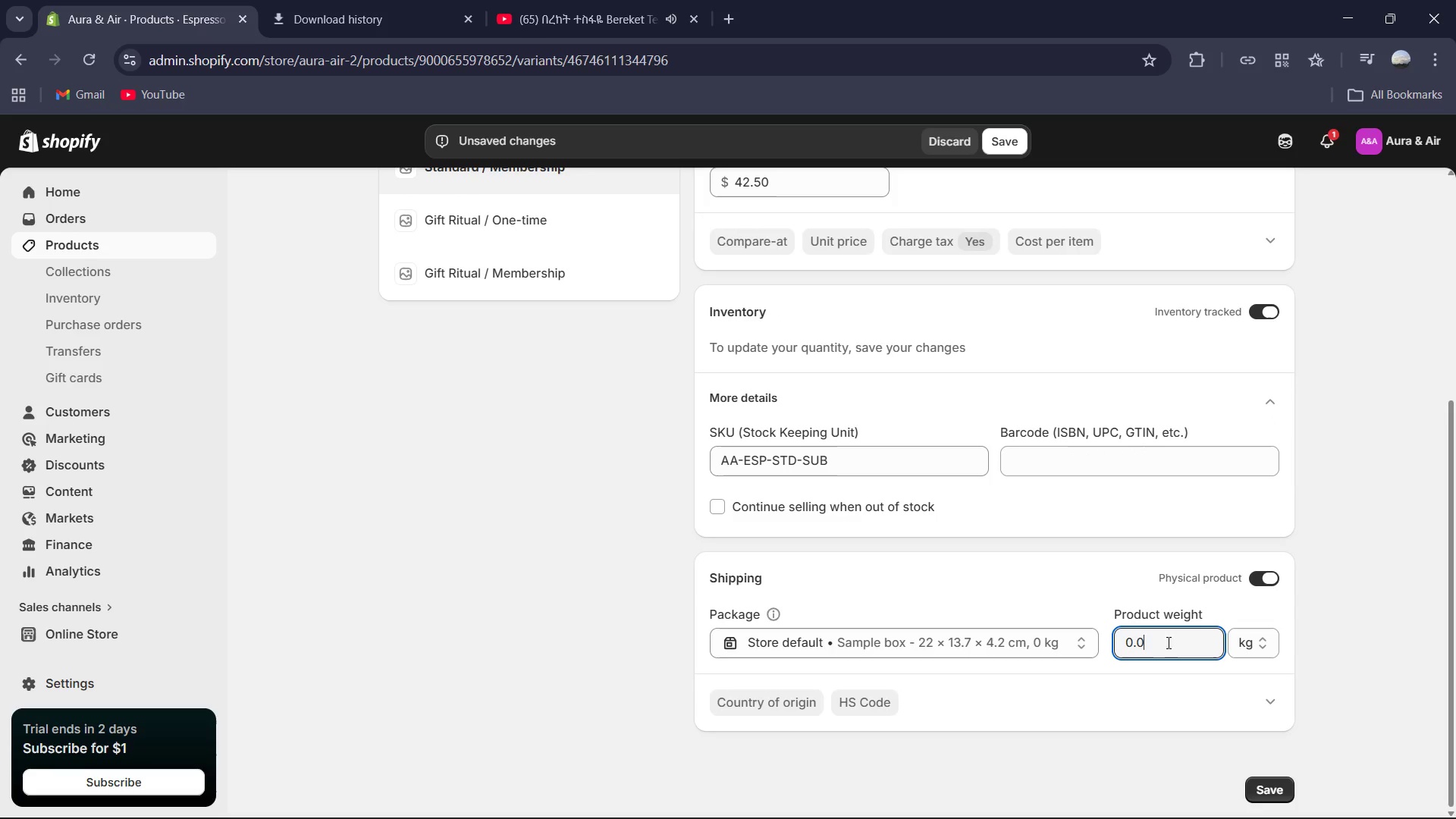 
key(Control+A)
 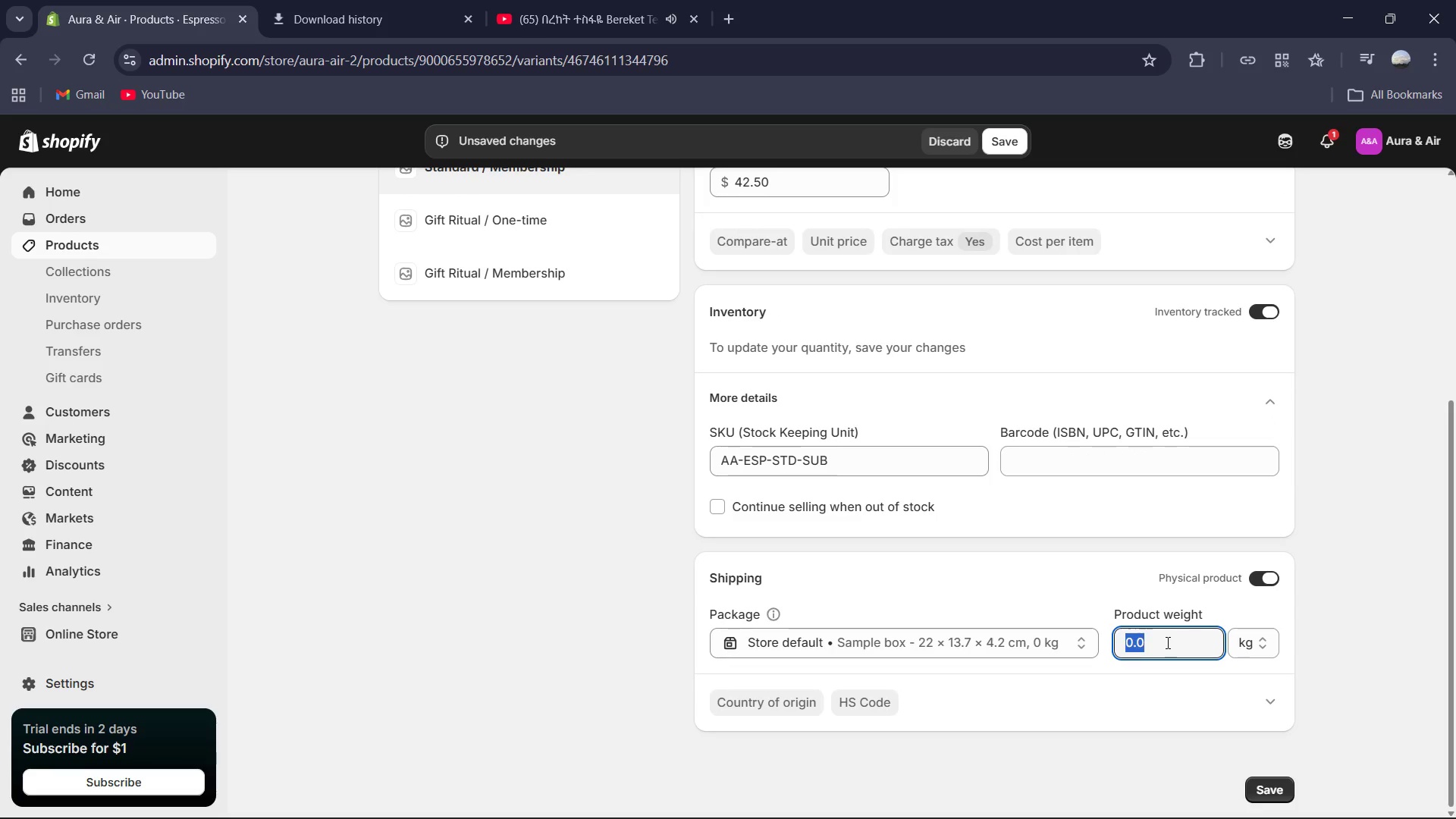 
key(Numpad0)
 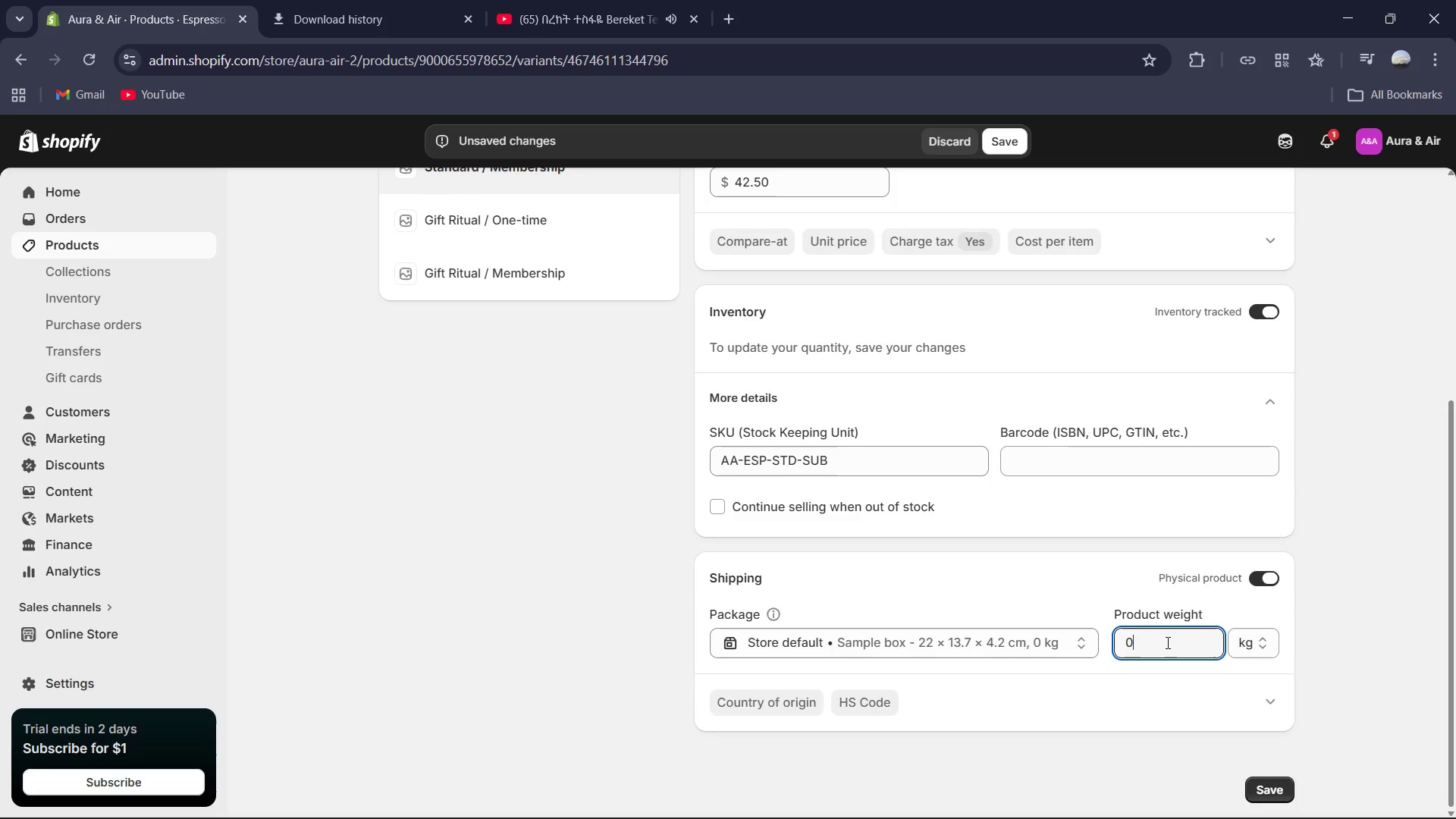 
key(NumpadDecimal)
 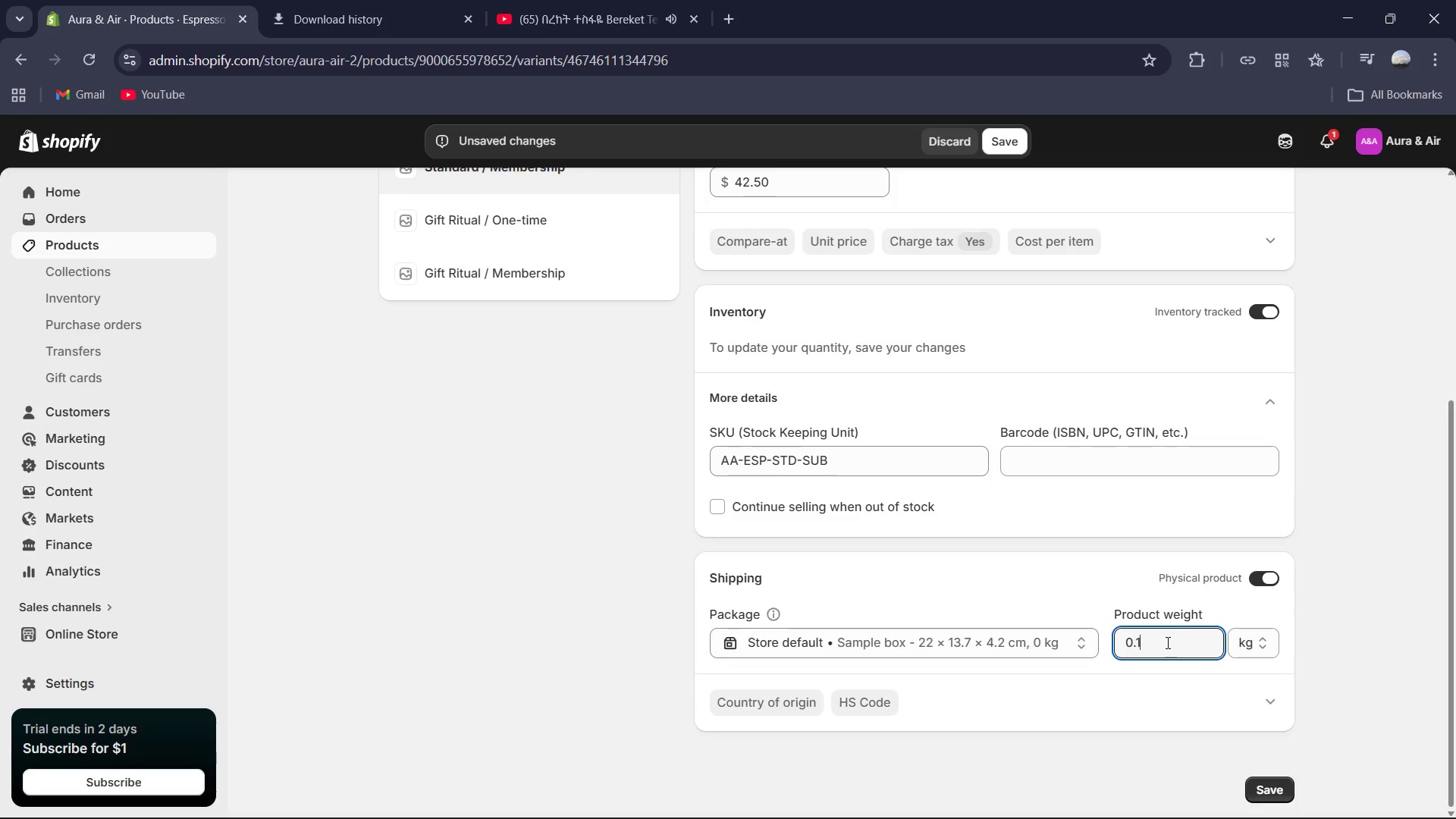 
key(Numpad1)
 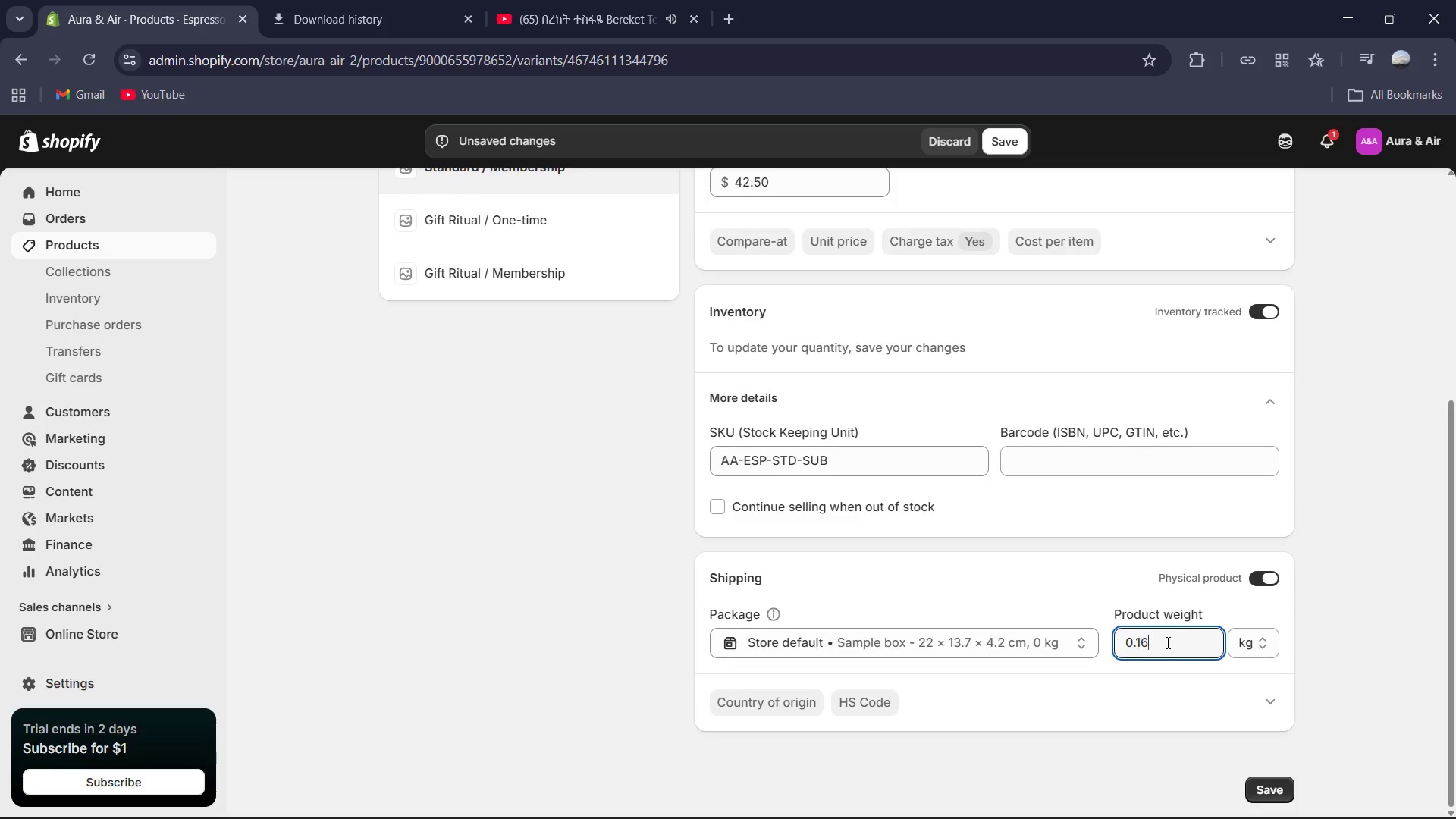 
key(Numpad6)
 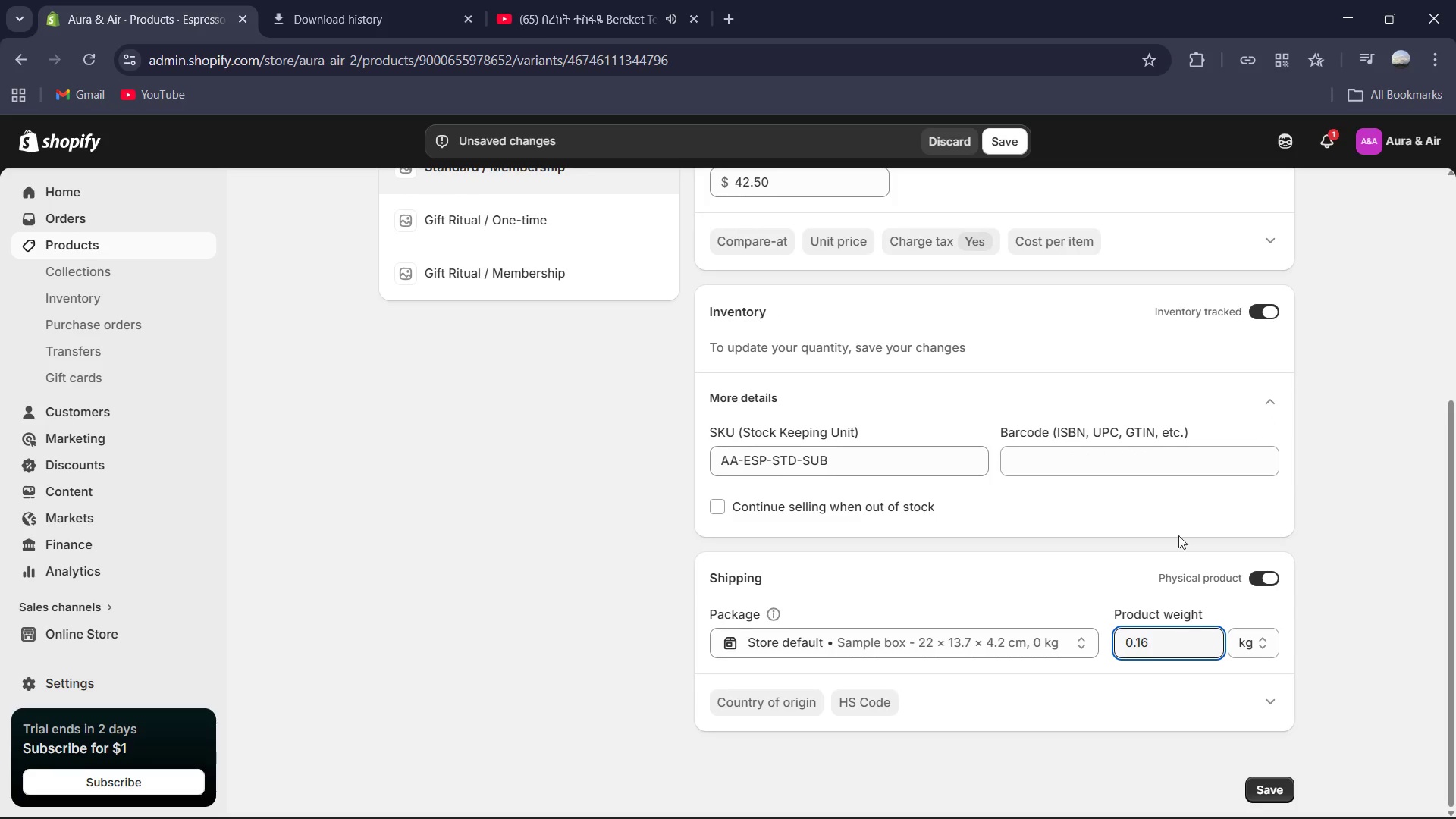 
scroll: coordinate [653, 394], scroll_direction: up, amount: 7.0
 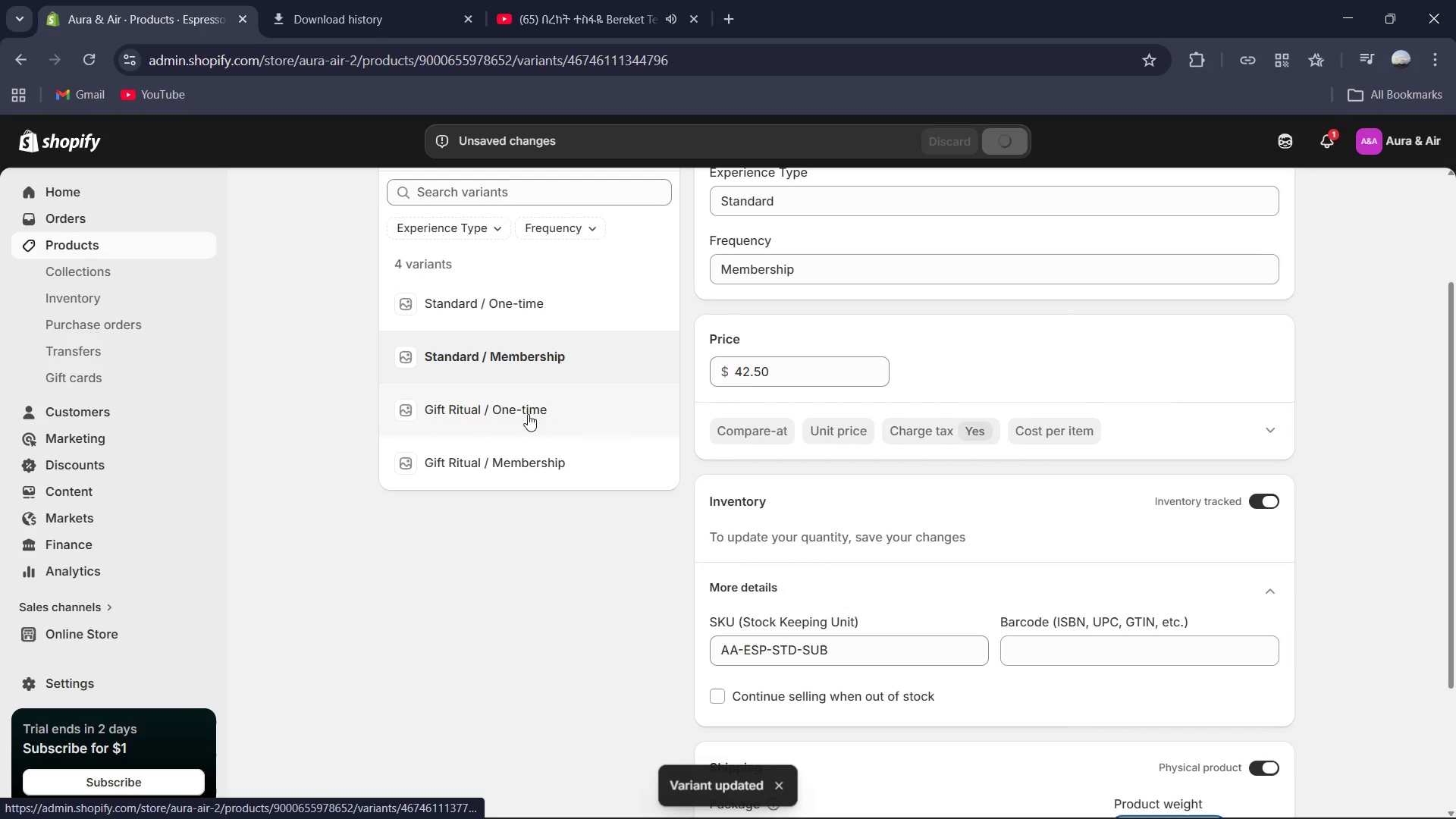 
left_click([528, 414])
 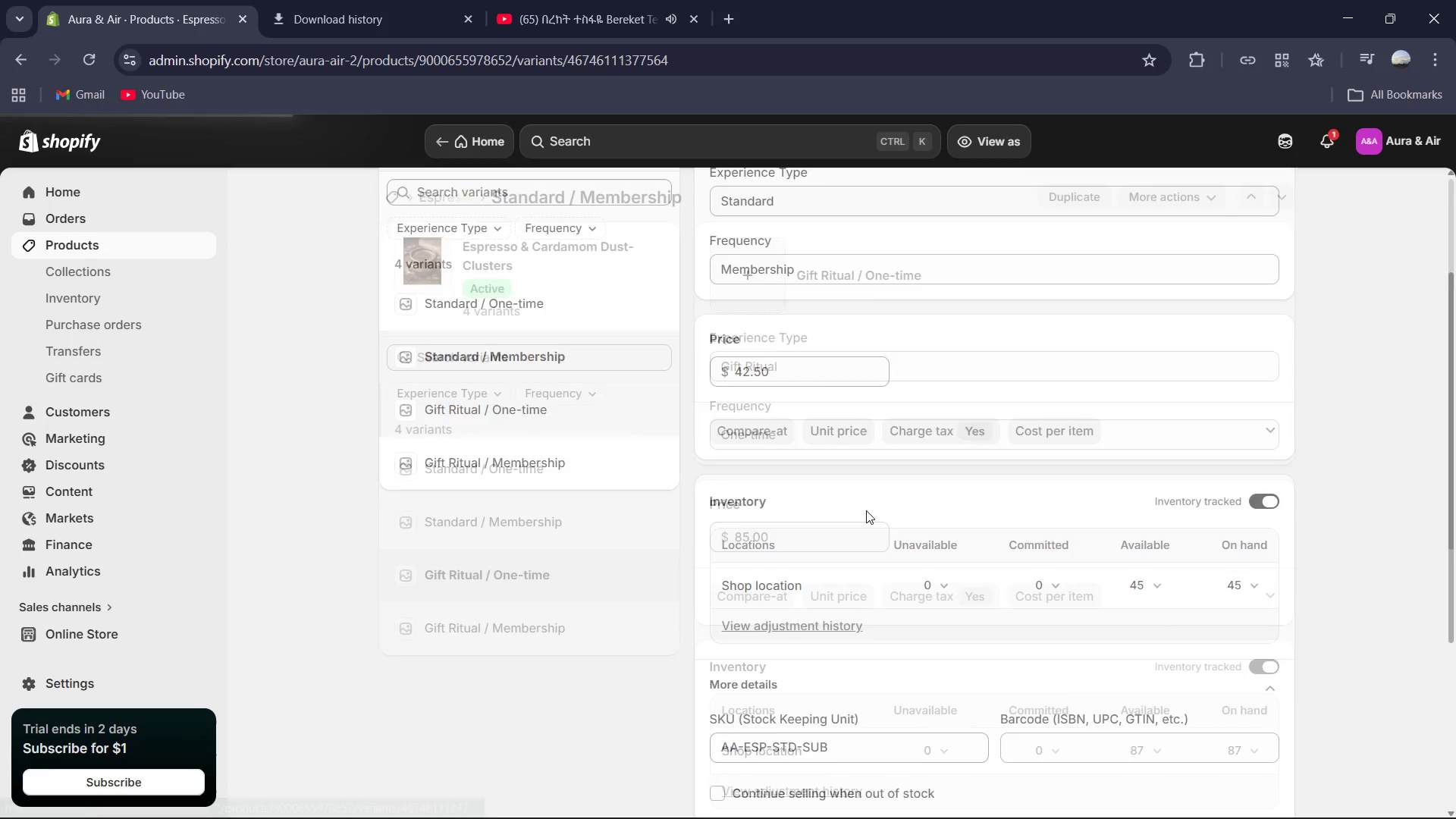 
scroll: coordinate [866, 511], scroll_direction: down, amount: 2.0
 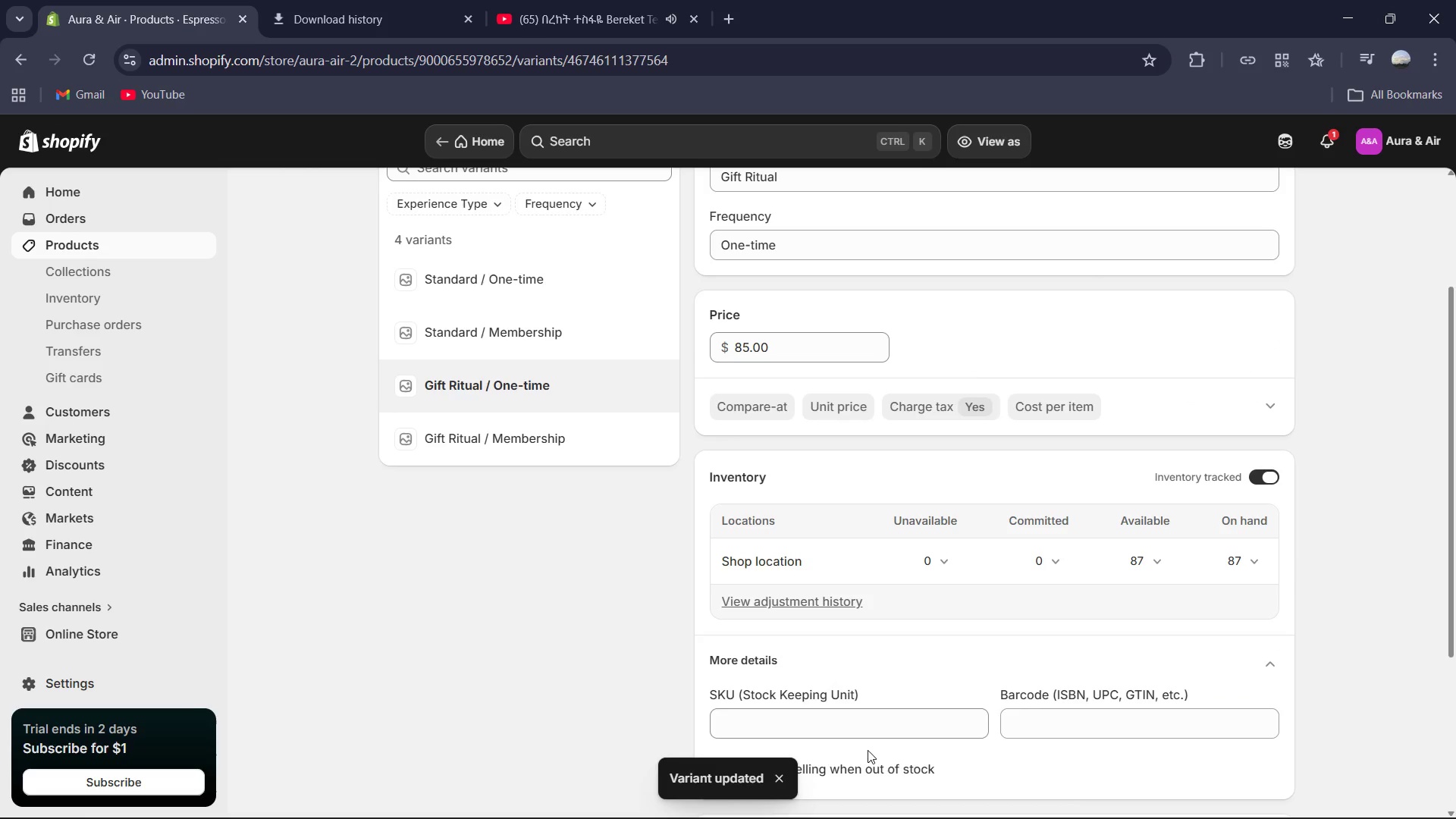 
left_click([857, 733])
 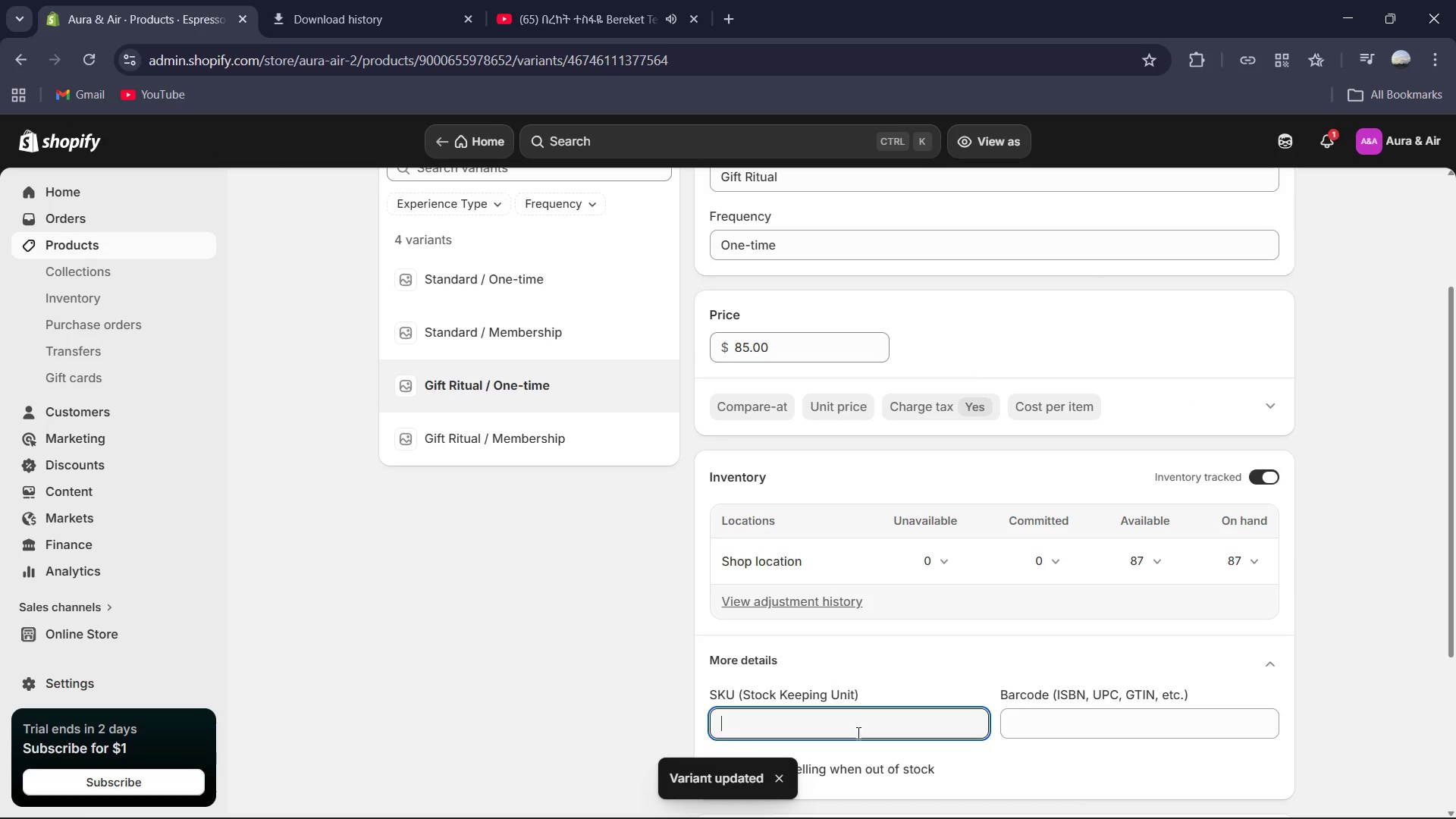 
key(Control+V)
 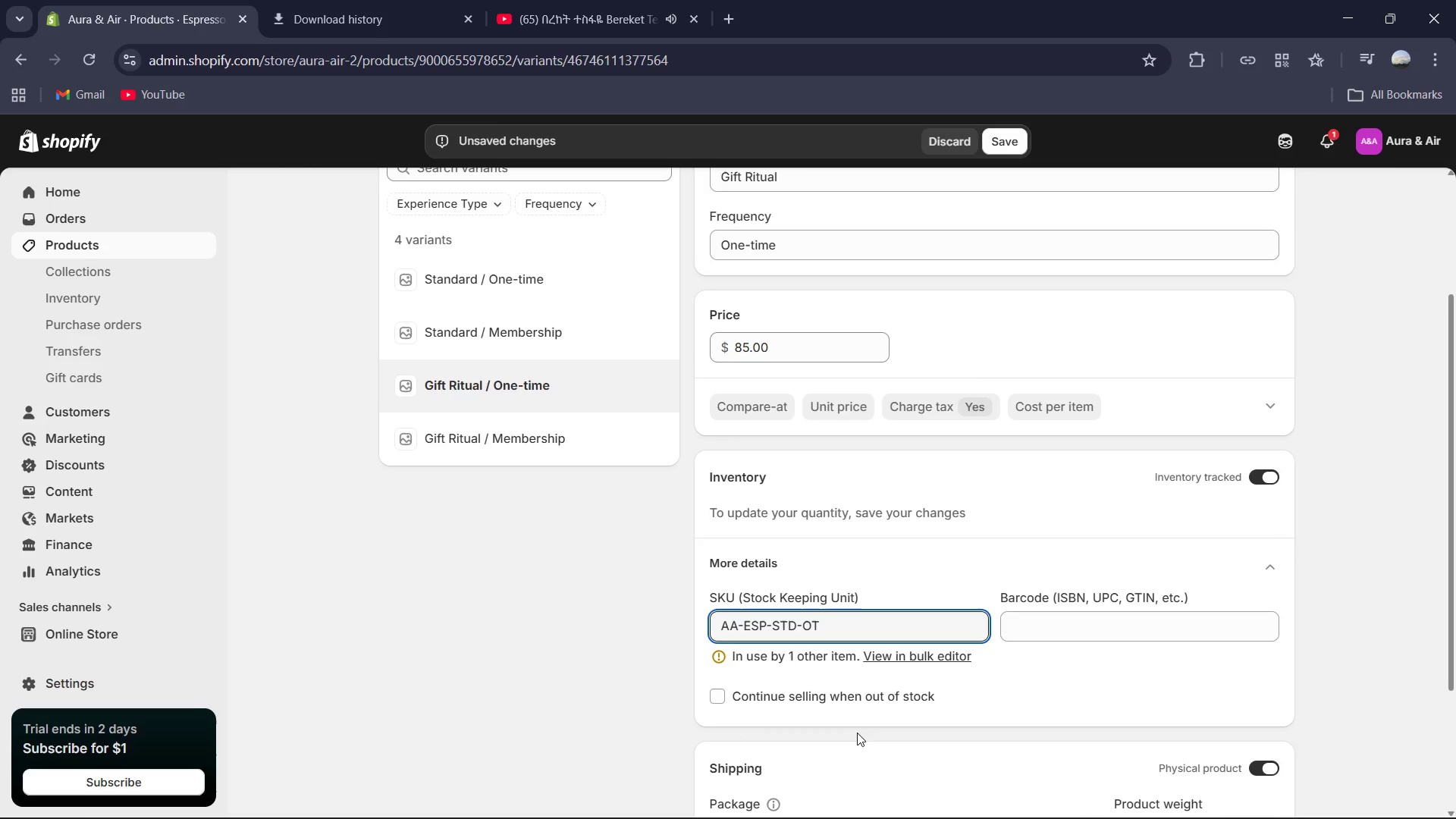 
key(Backspace)
key(Backspace)
key(Backspace)
key(Backspace)
key(Backspace)
key(Backspace)
type(GFT-O)
key(Backspace)
type(OT)
 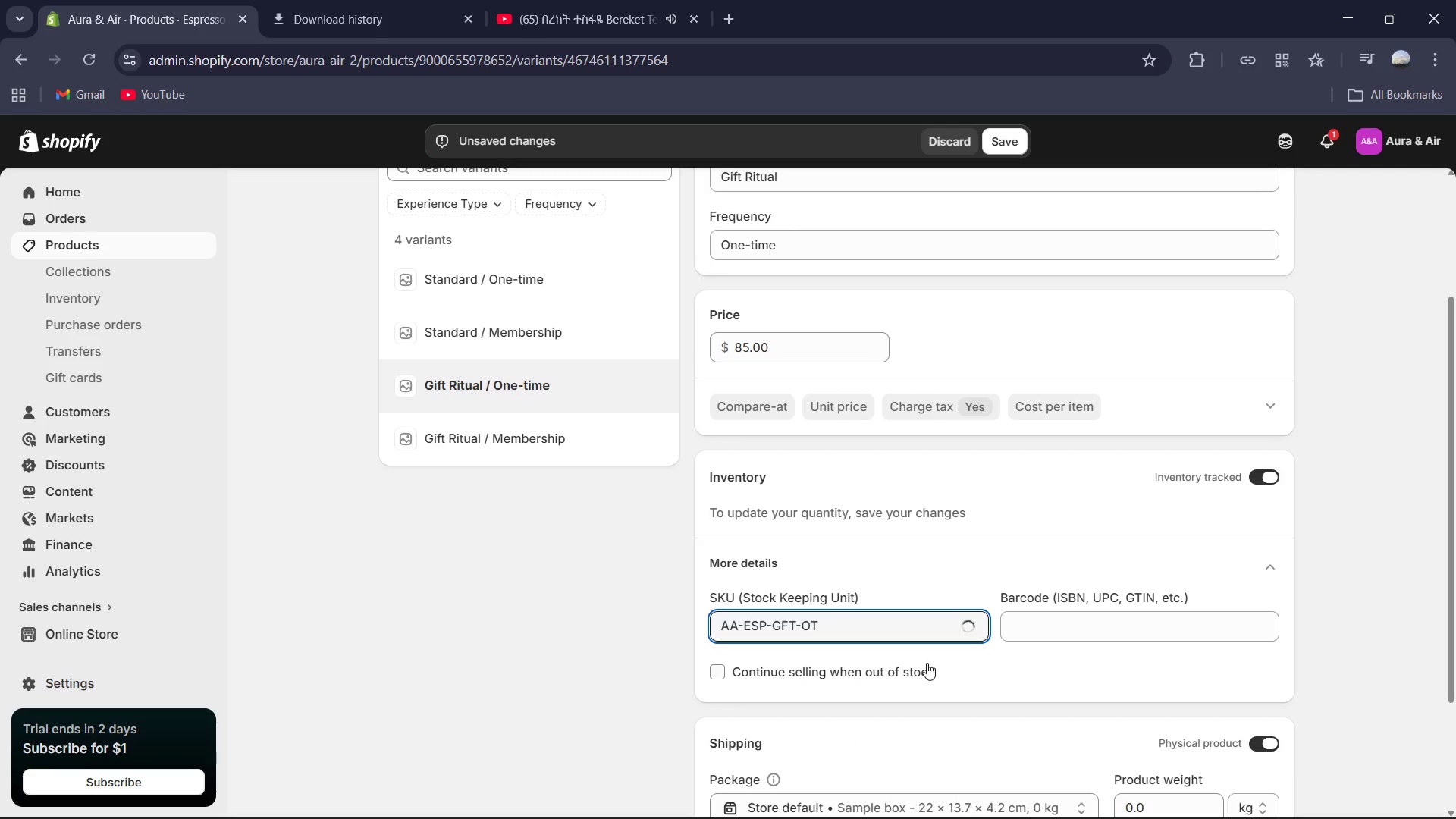 
key(Control+A)
 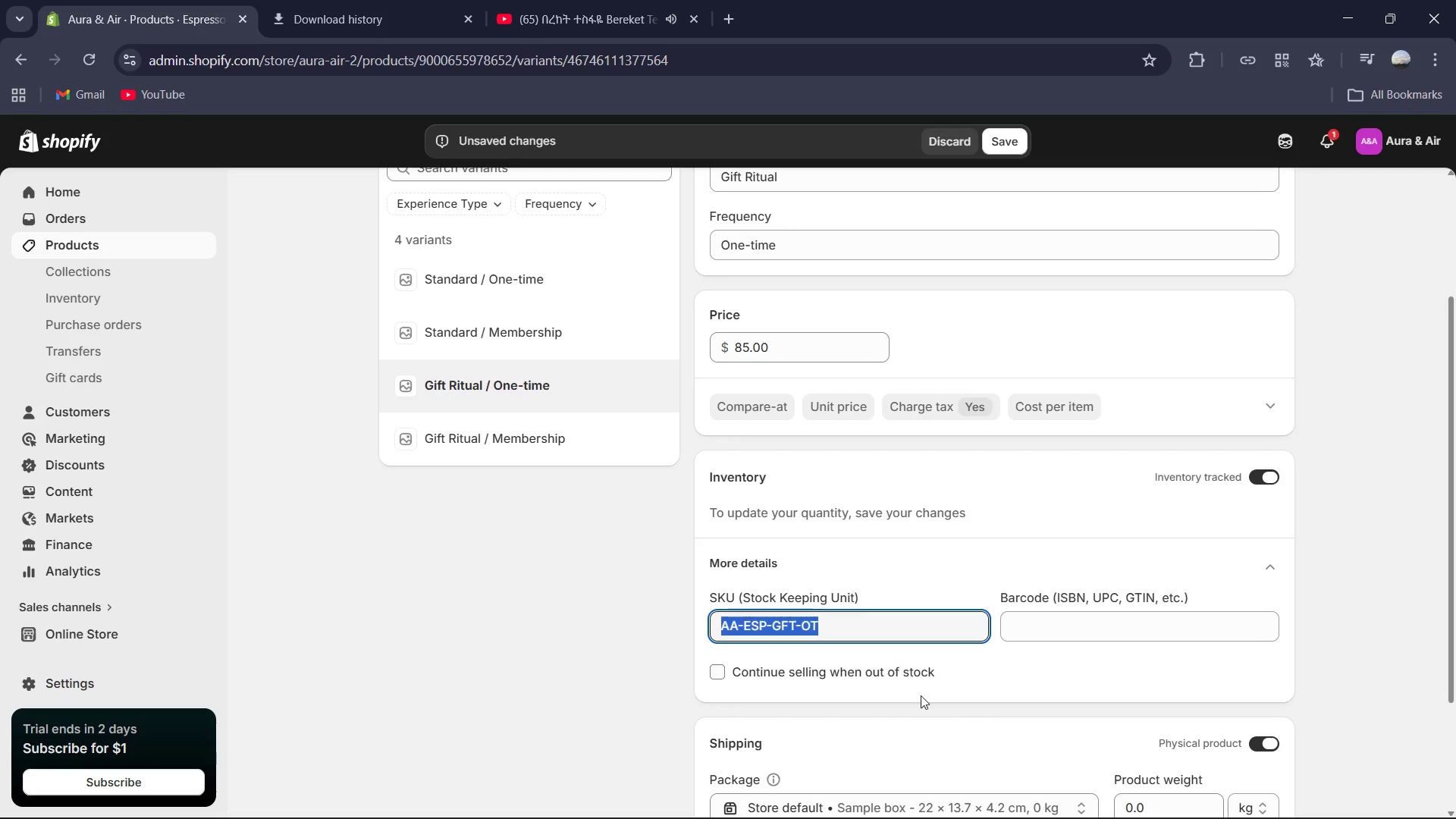 
key(Control+C)
 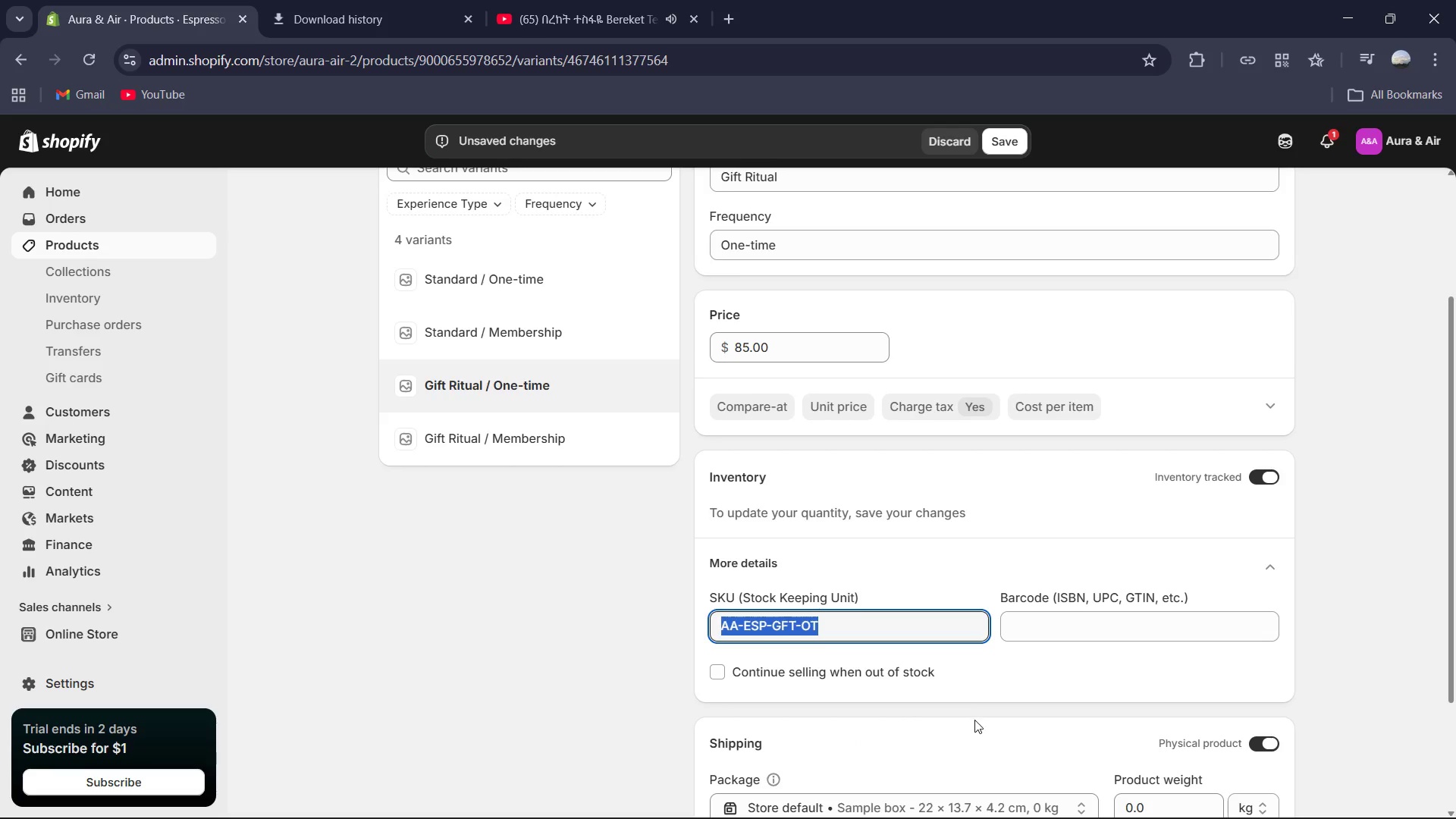 
scroll: coordinate [974, 712], scroll_direction: down, amount: 3.0
 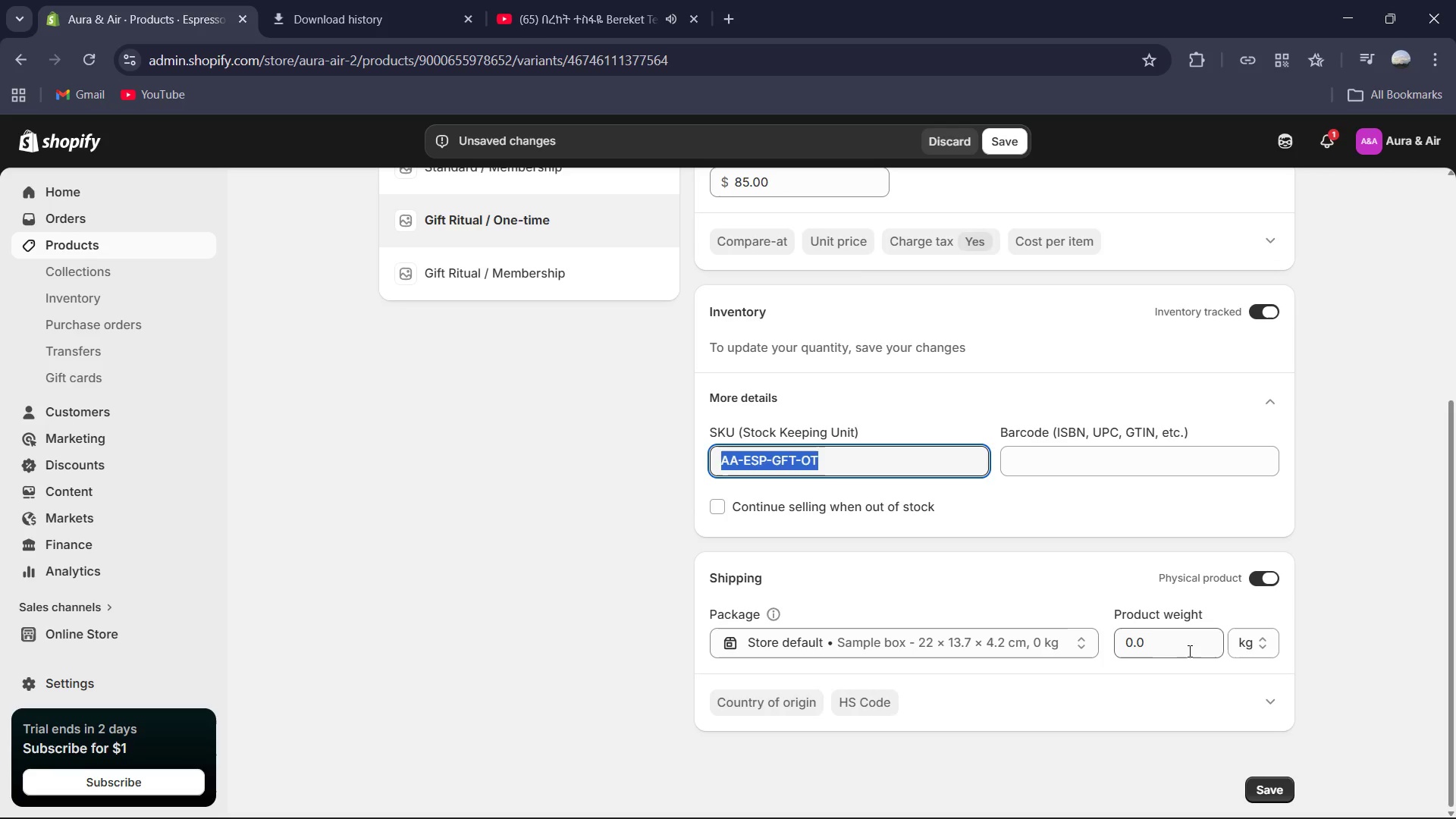 
left_click([1174, 651])
 